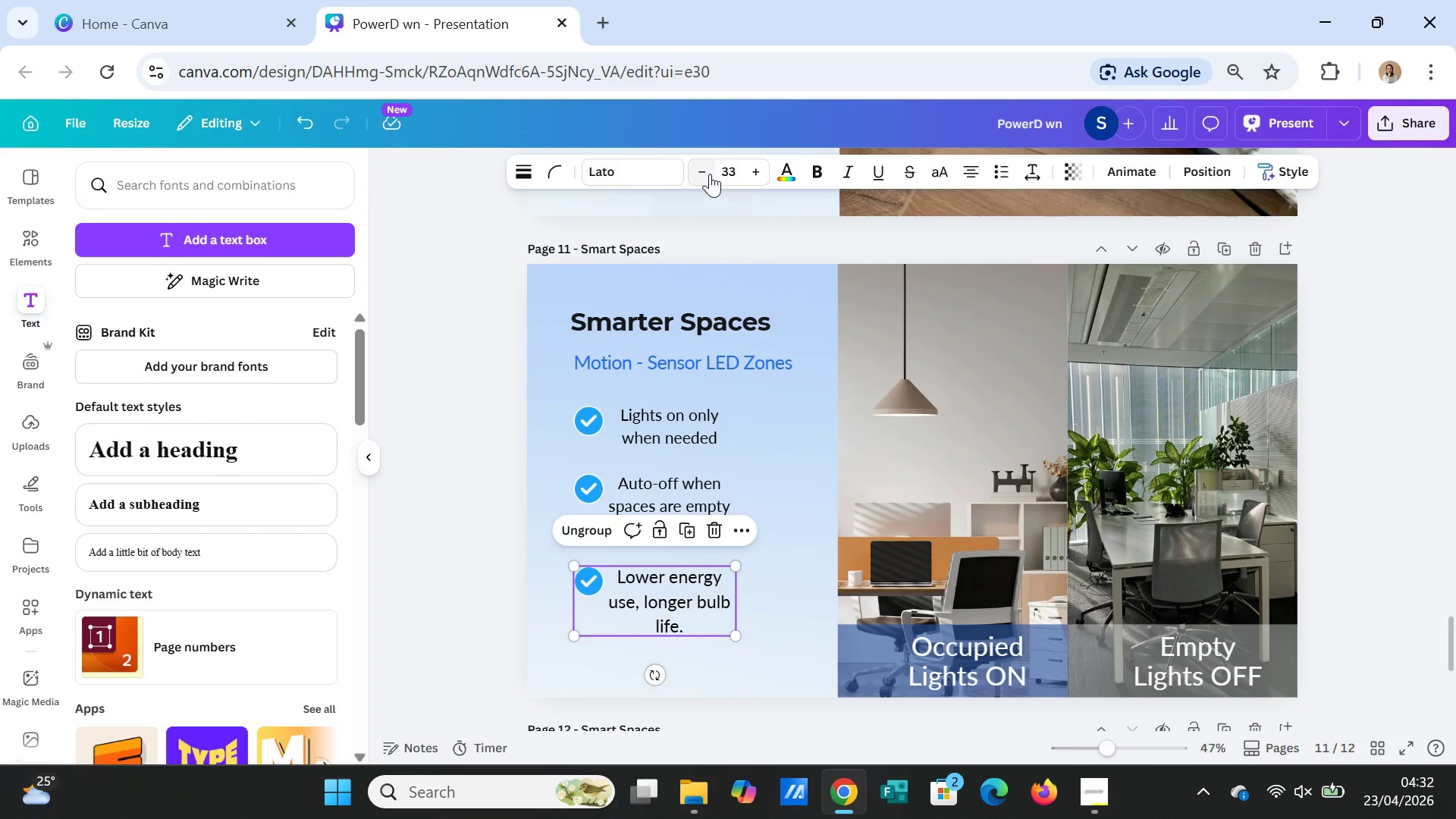 
double_click([710, 174])
 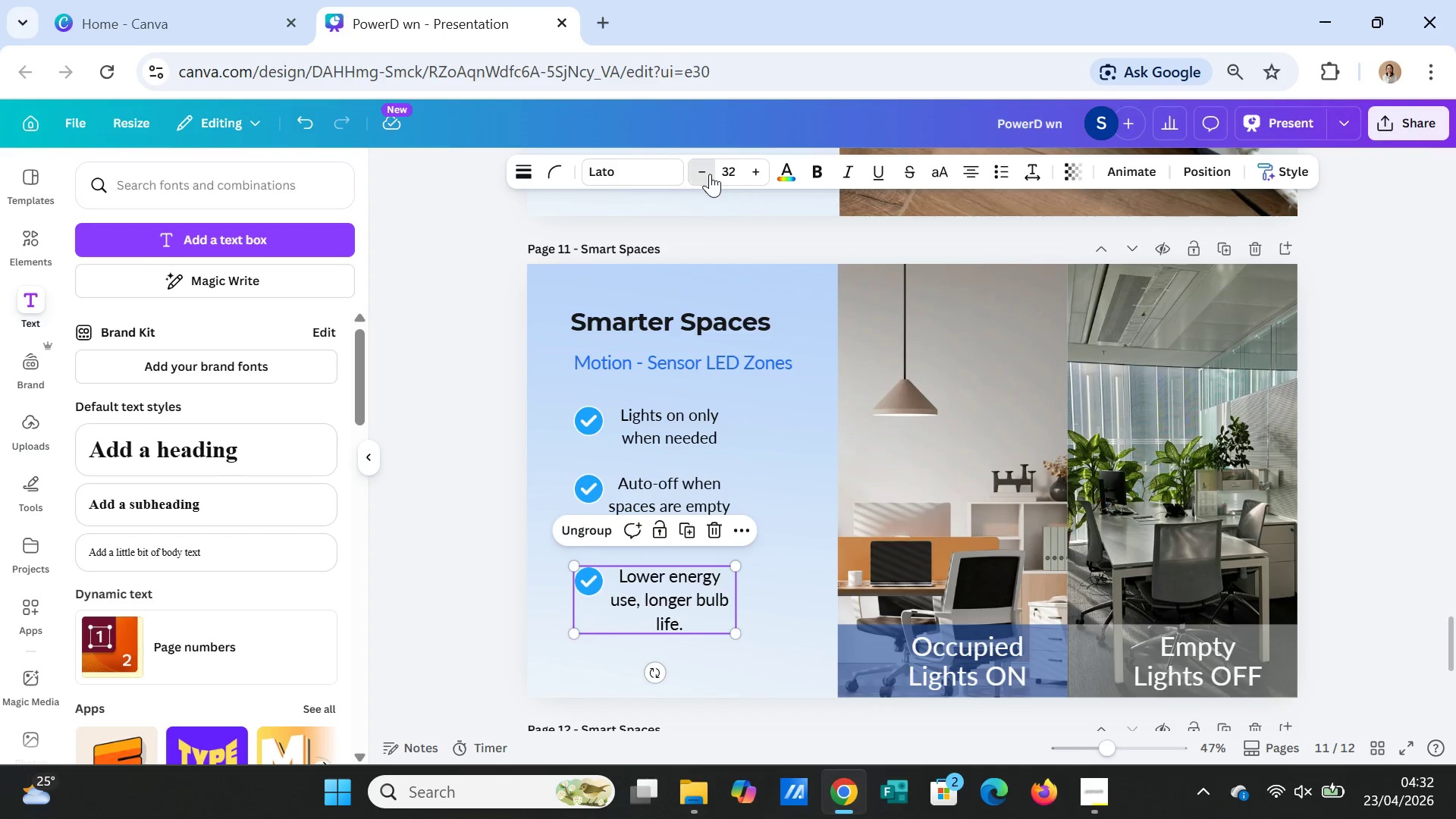 
triple_click([710, 174])
 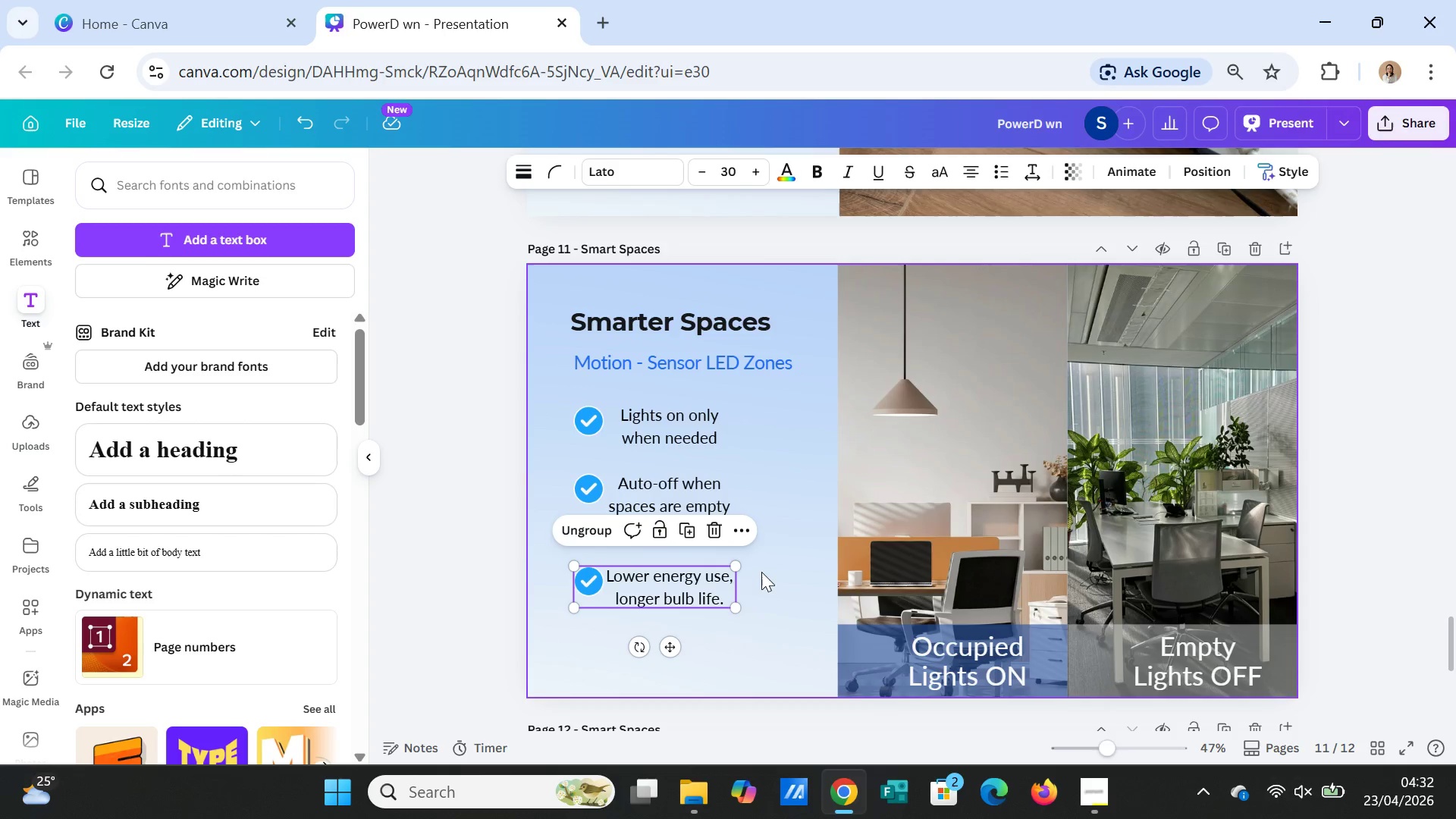 
left_click([761, 573])
 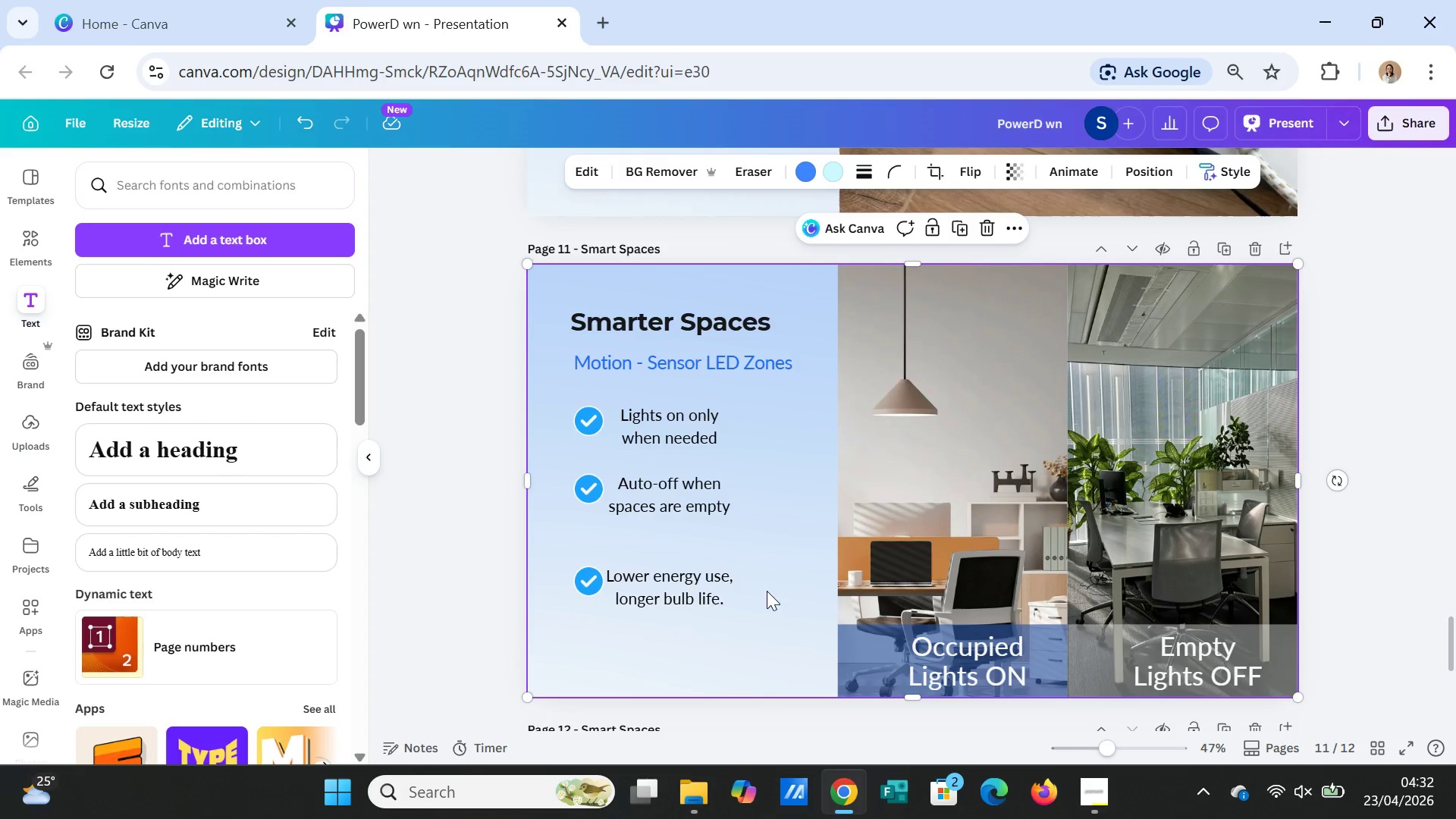 
double_click([704, 590])
 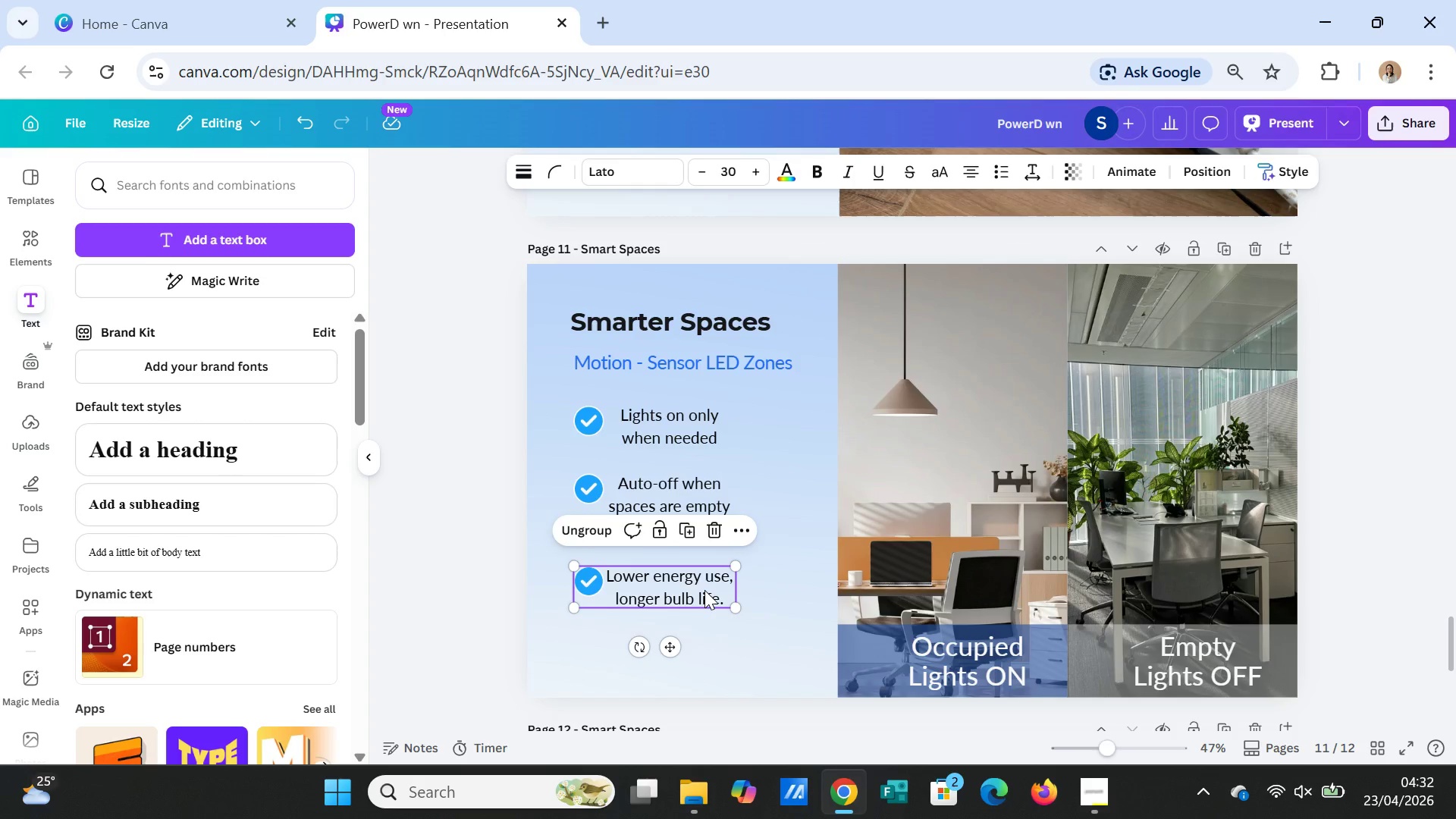 
triple_click([704, 590])
 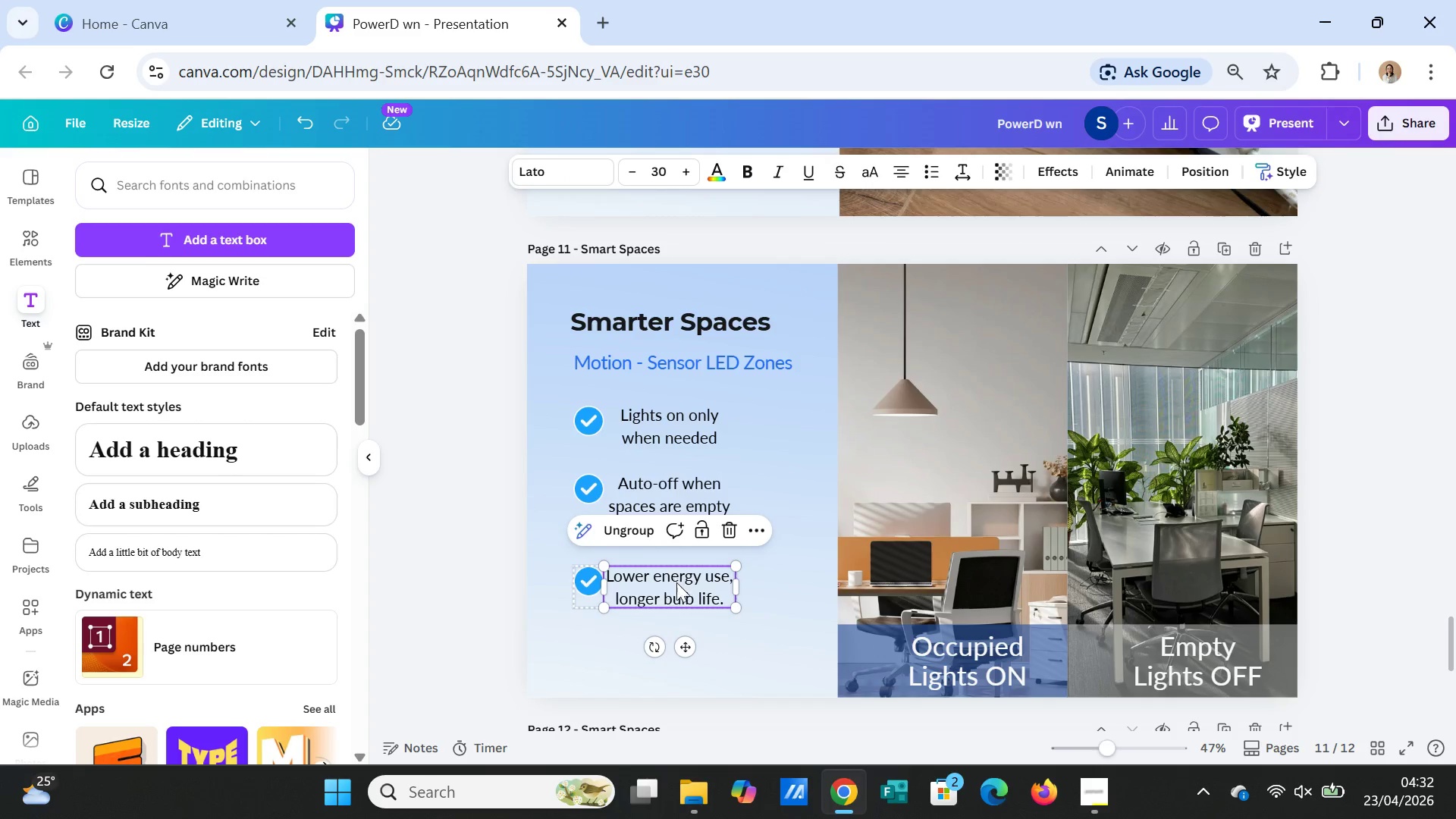 
left_click_drag(start_coordinate=[687, 585], to_coordinate=[694, 585])
 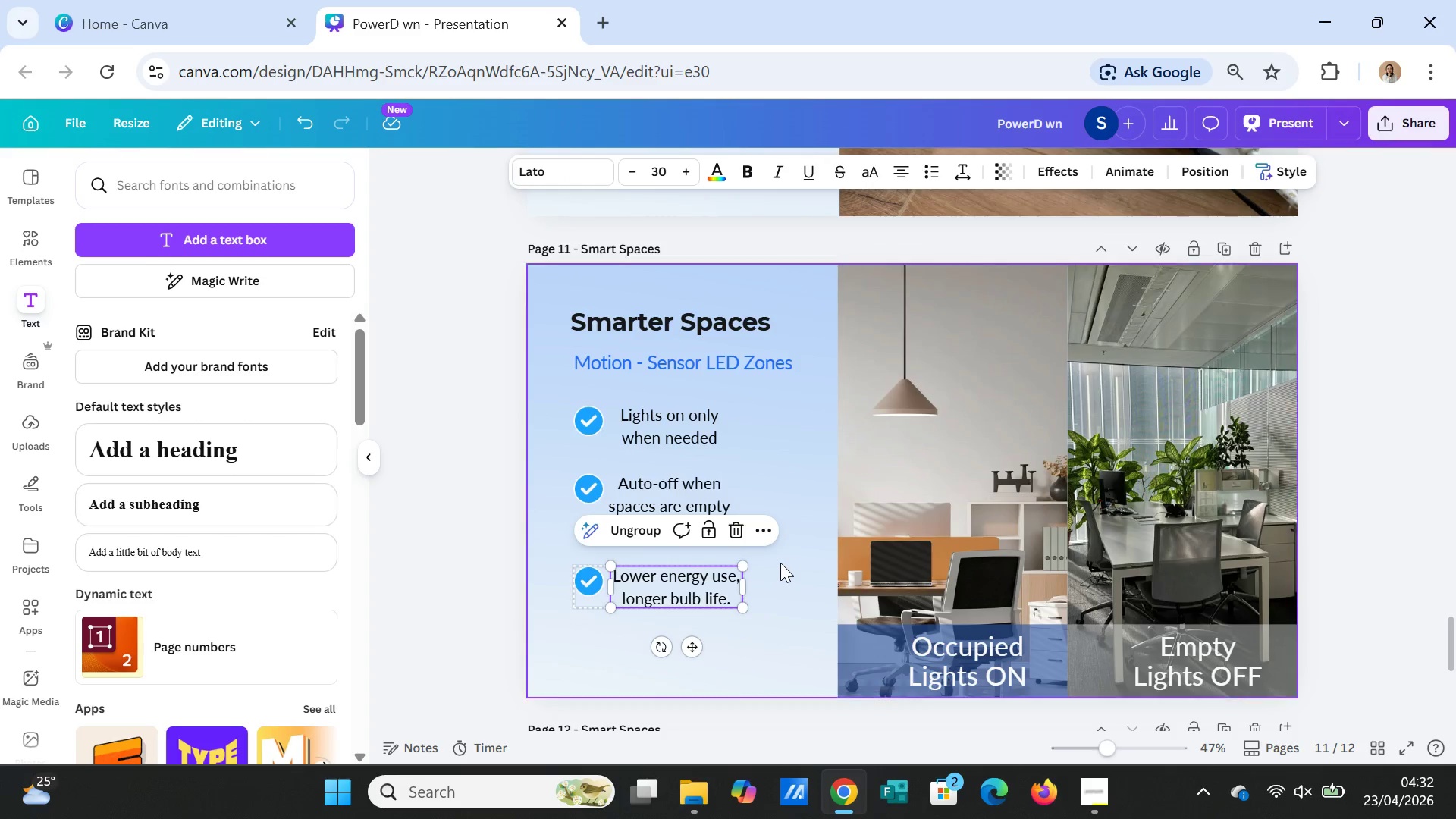 
left_click([780, 563])
 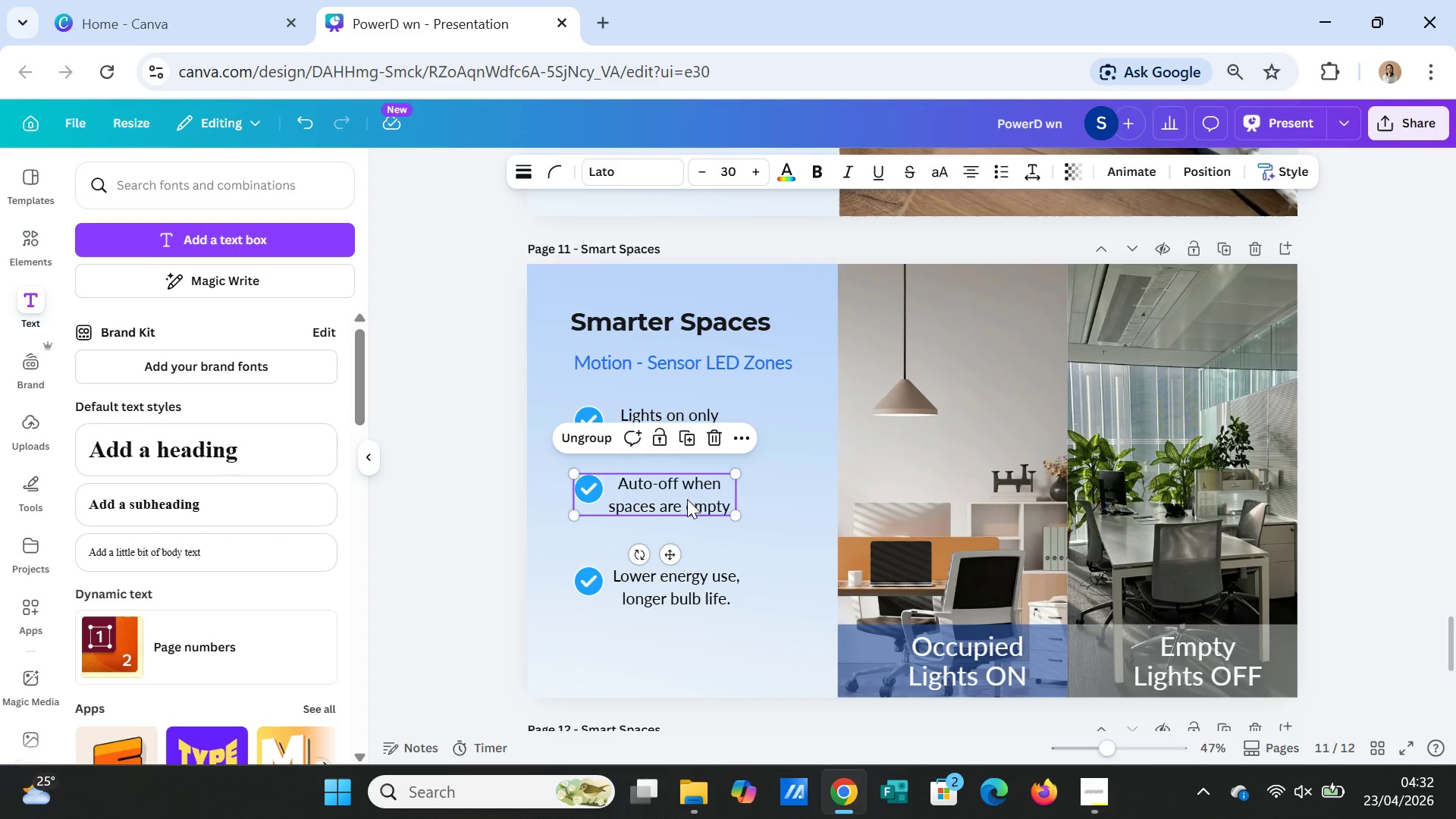 
double_click([687, 499])
 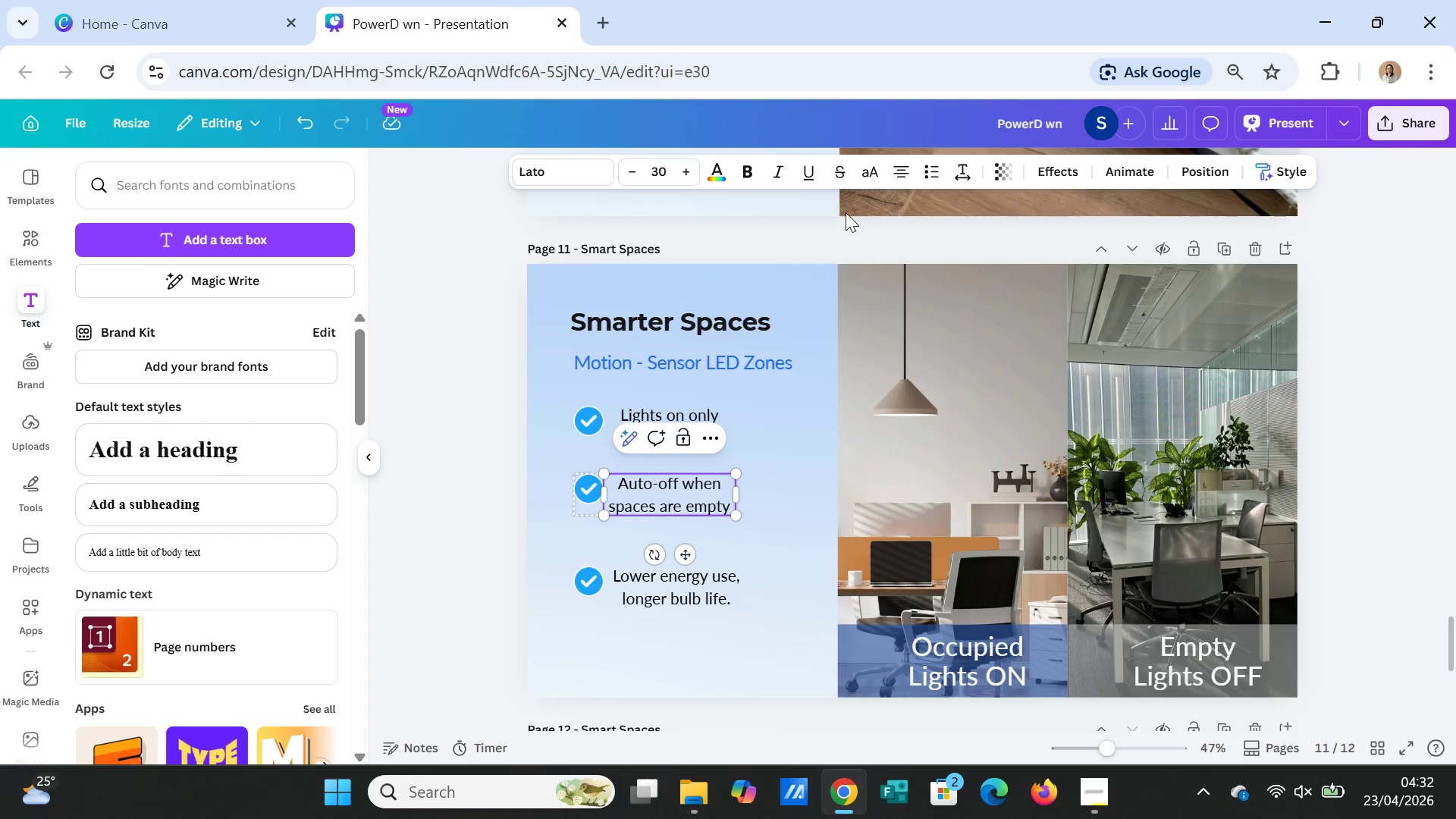 
left_click([897, 171])
 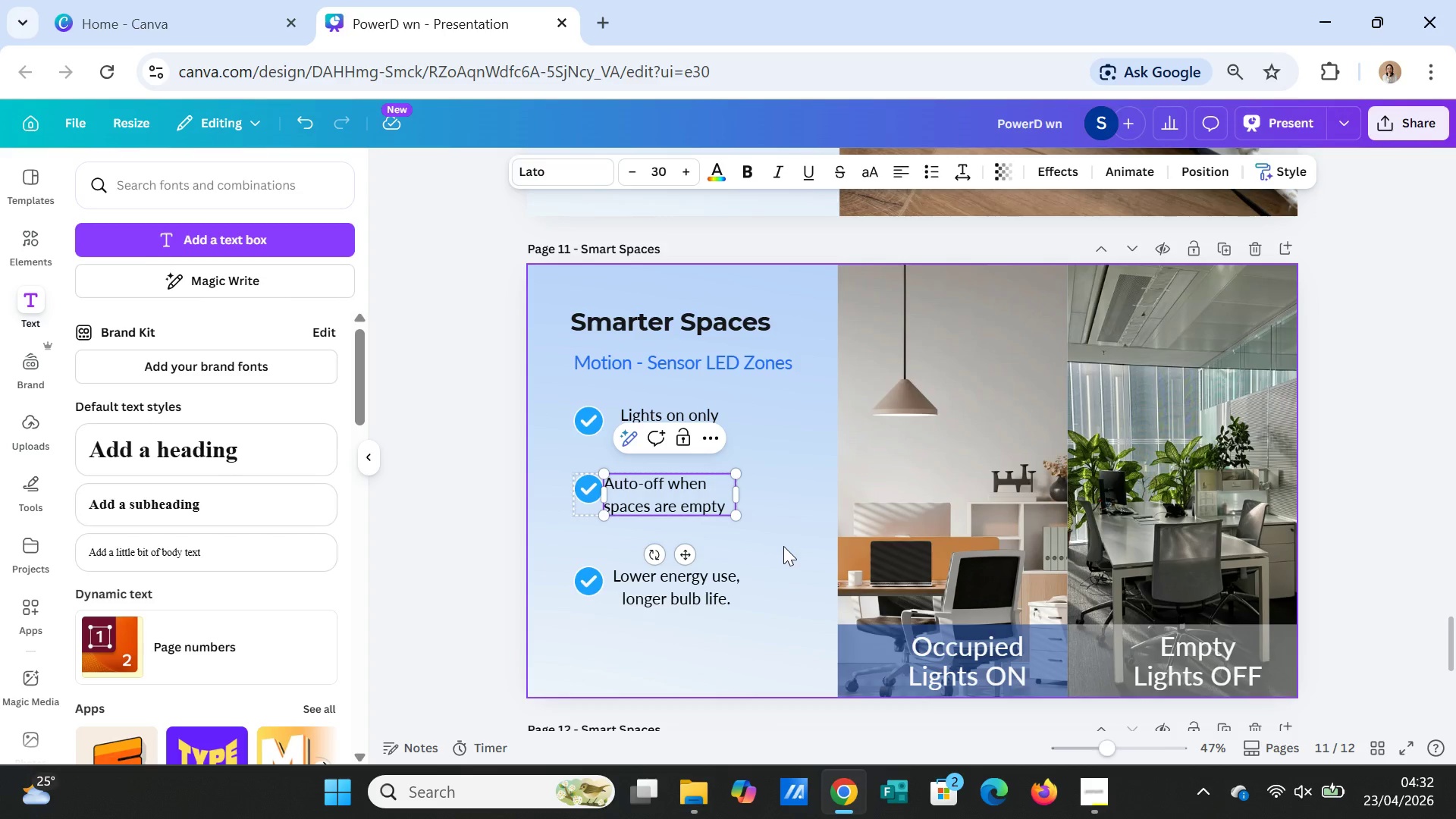 
left_click([788, 550])
 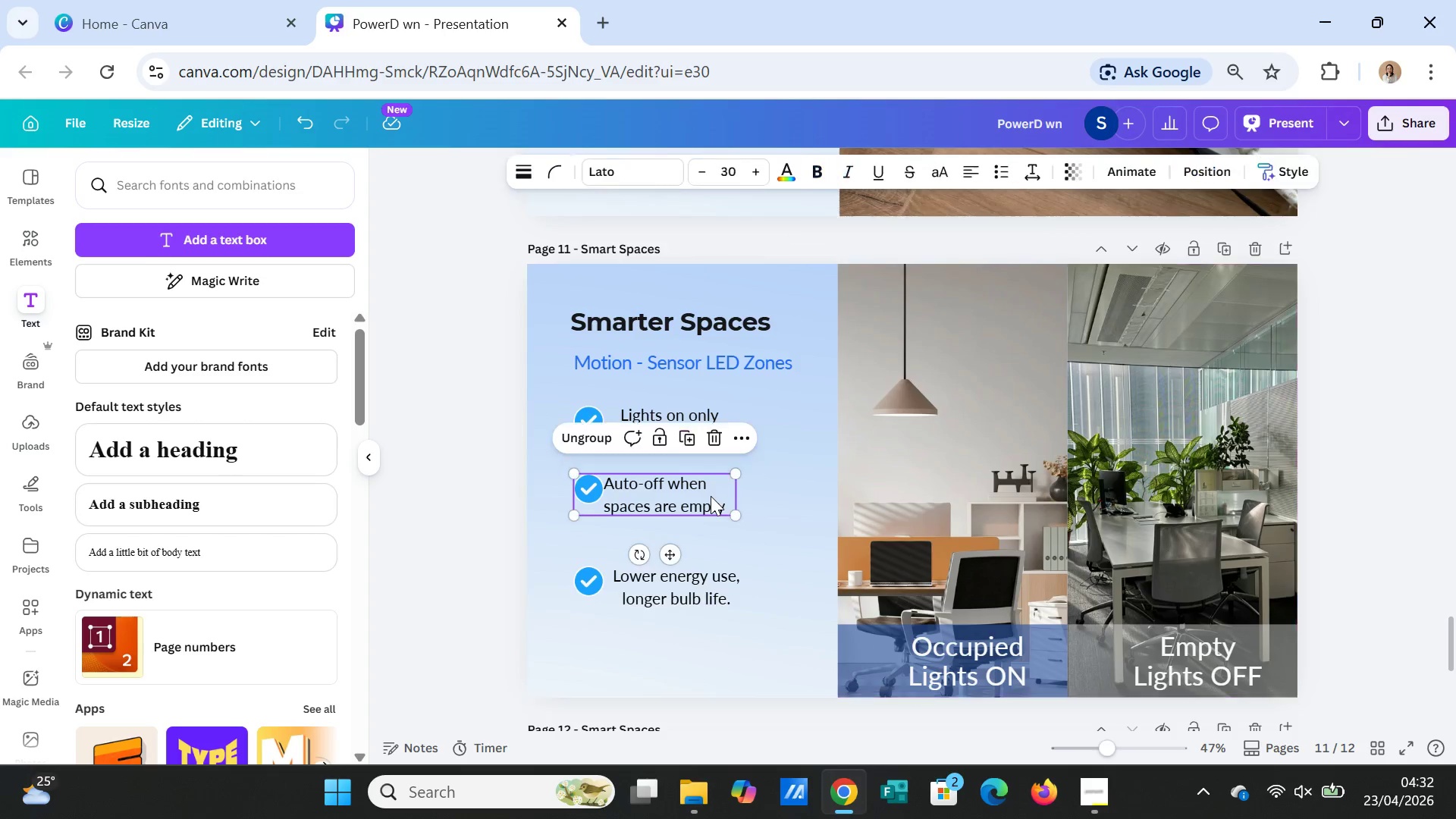 
double_click([711, 496])
 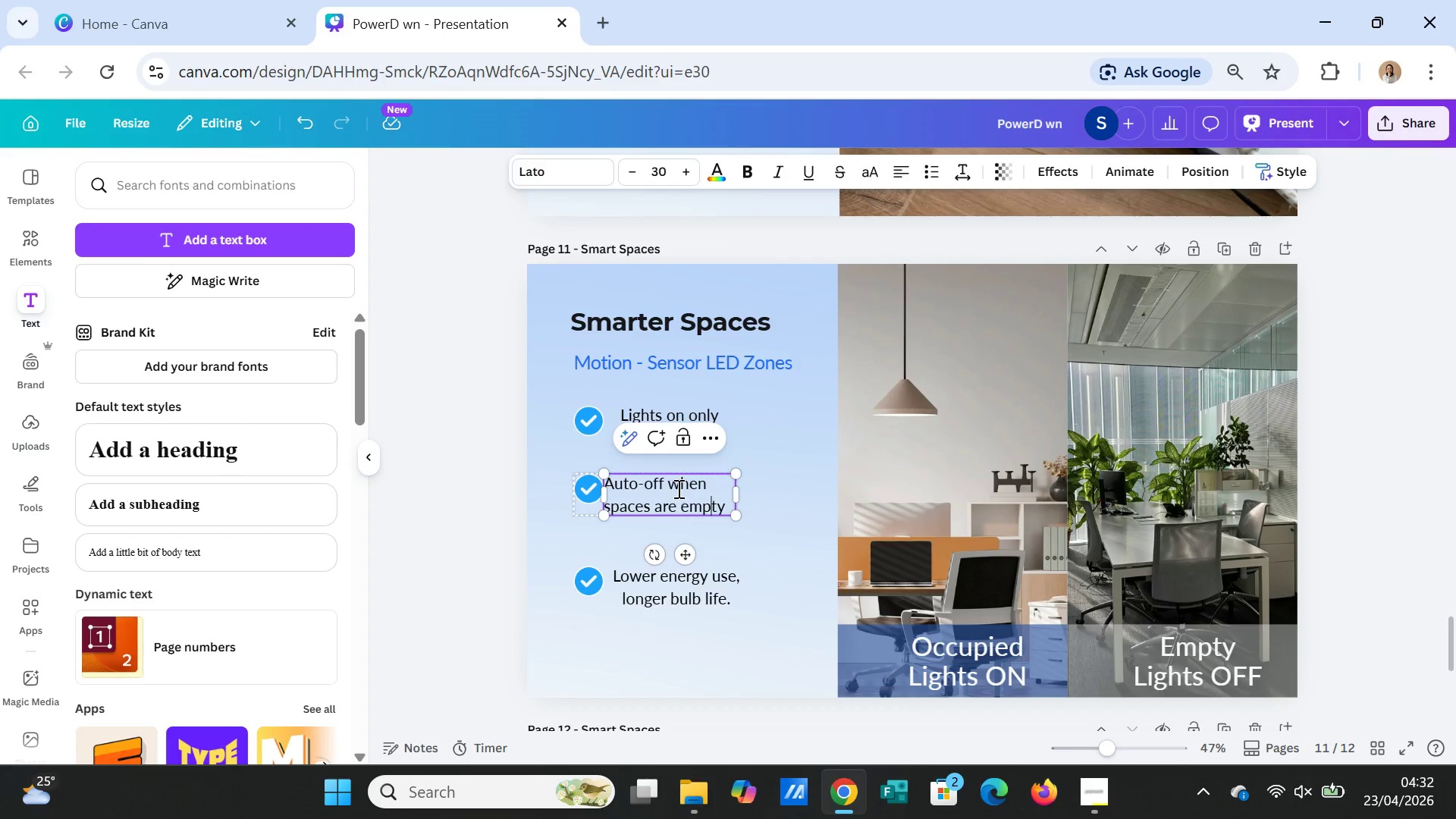 
left_click([775, 513])
 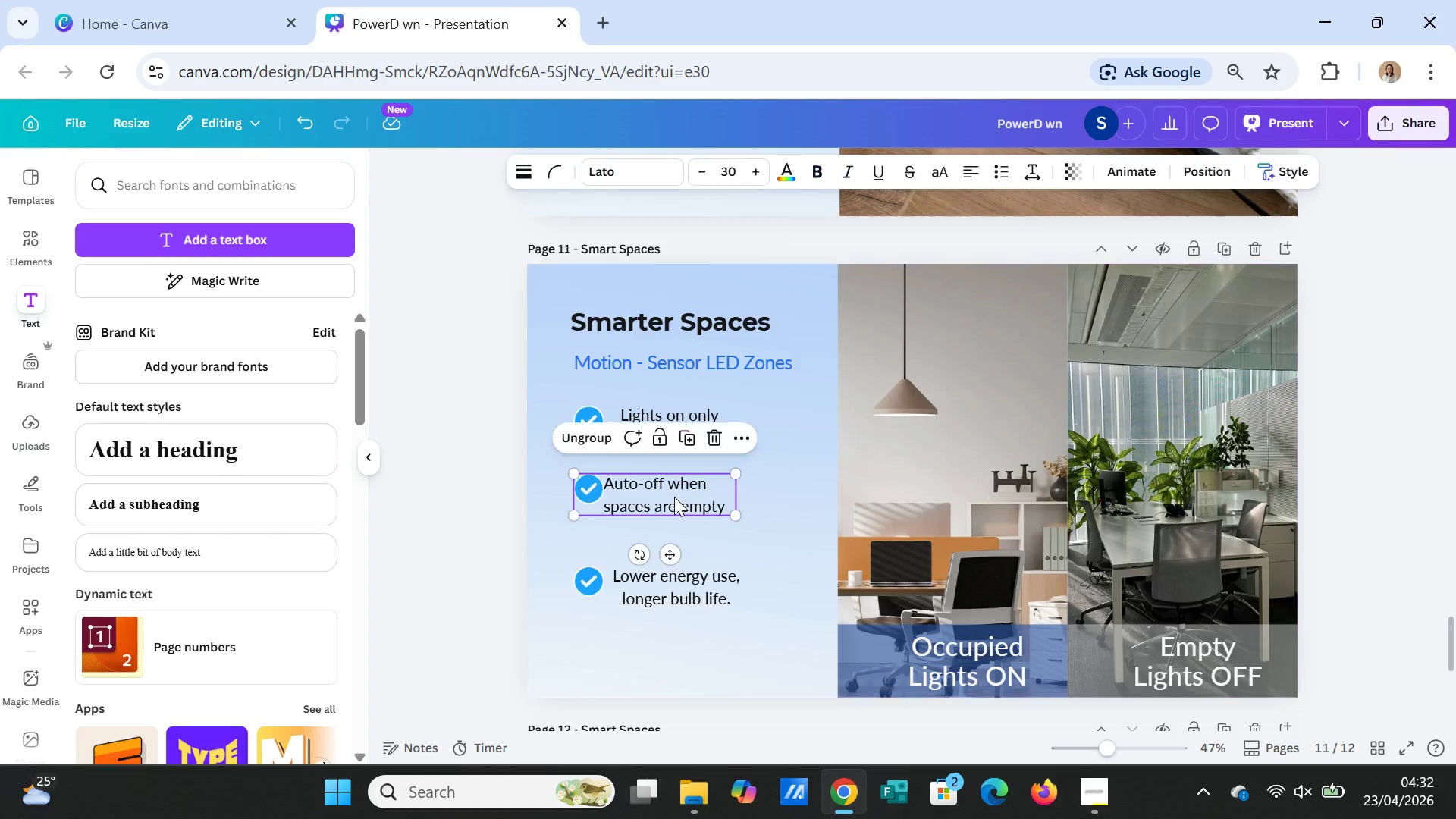 
double_click([674, 497])
 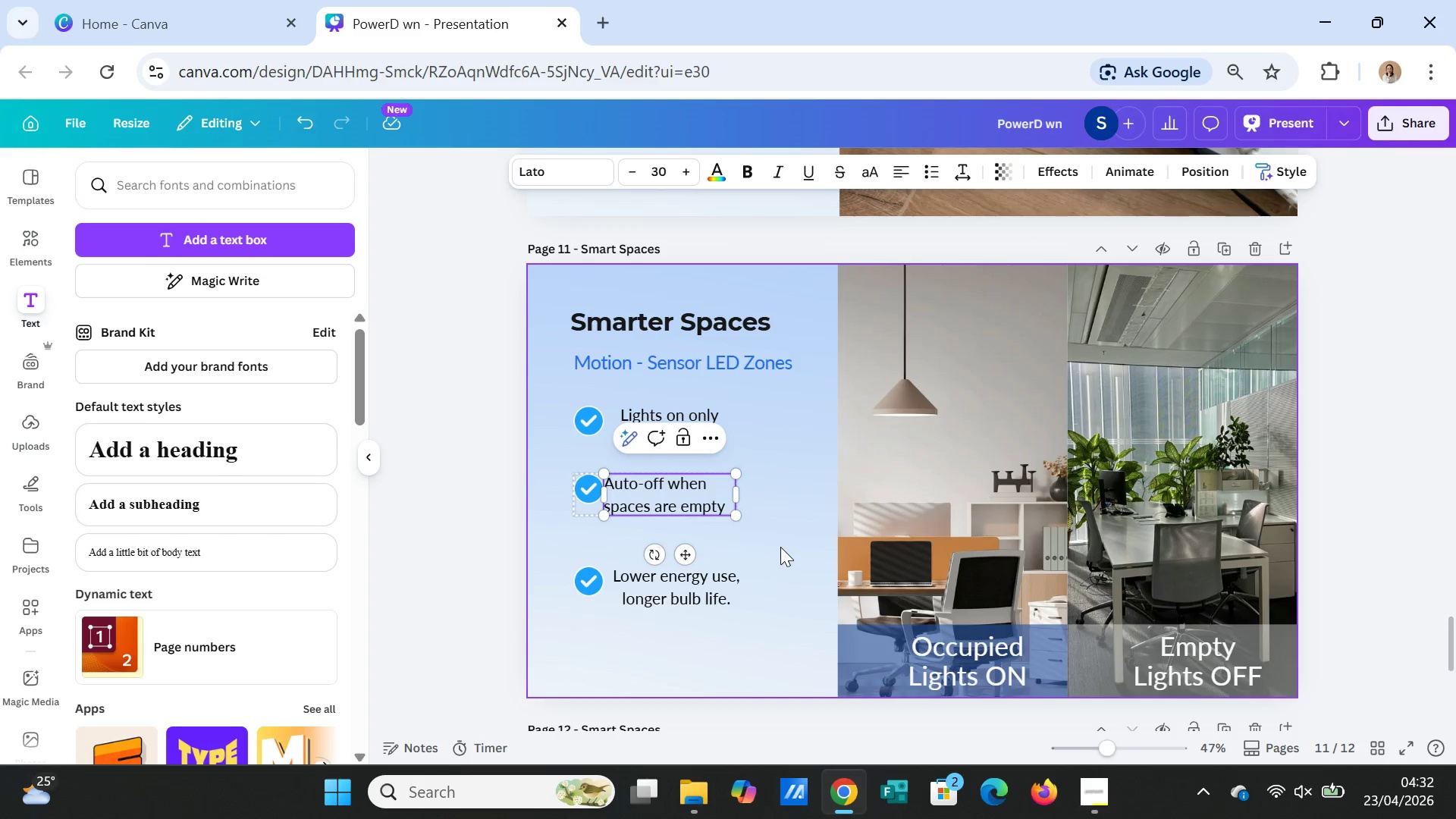 
wait(5.77)
 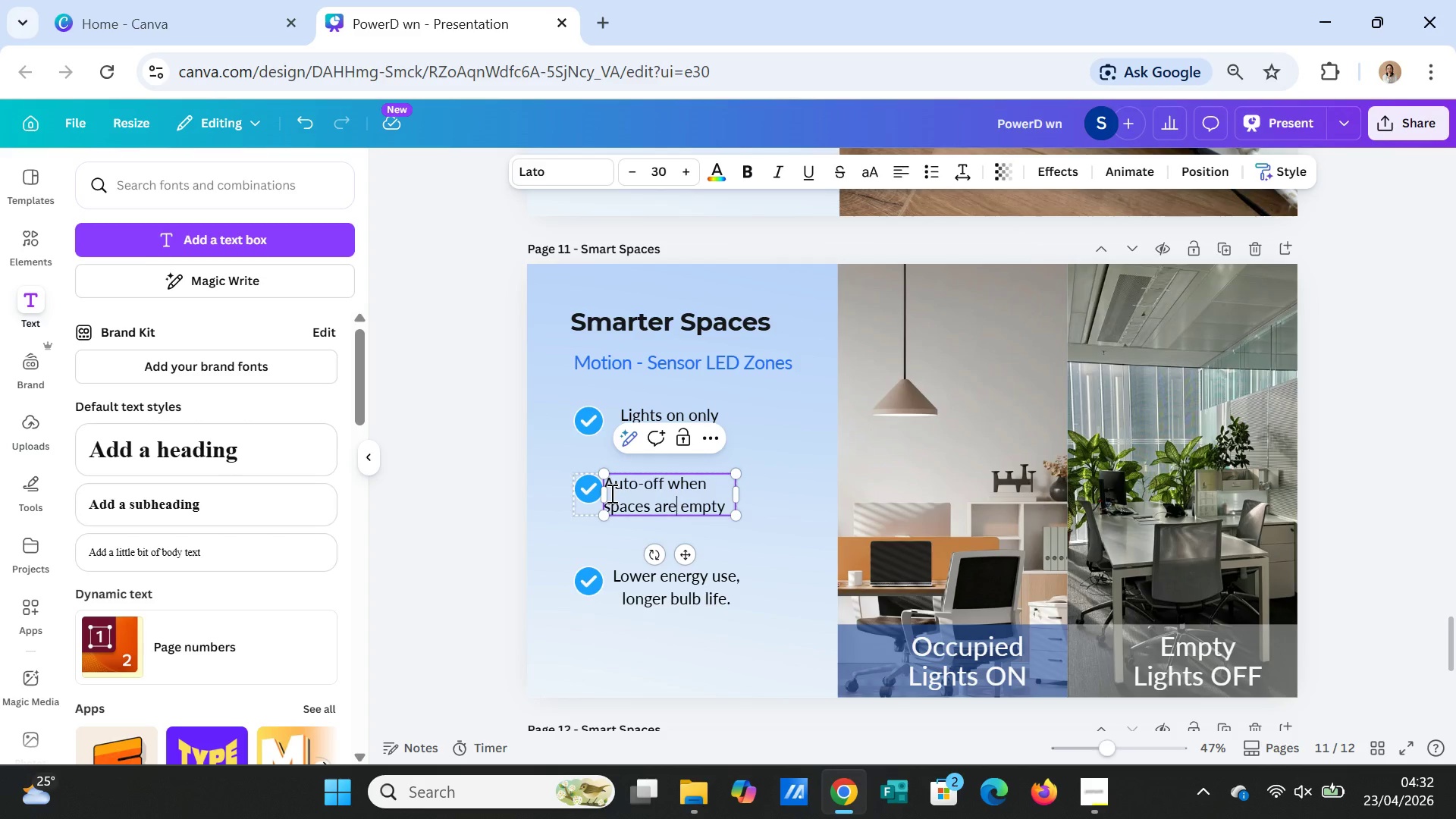 
left_click([711, 507])
 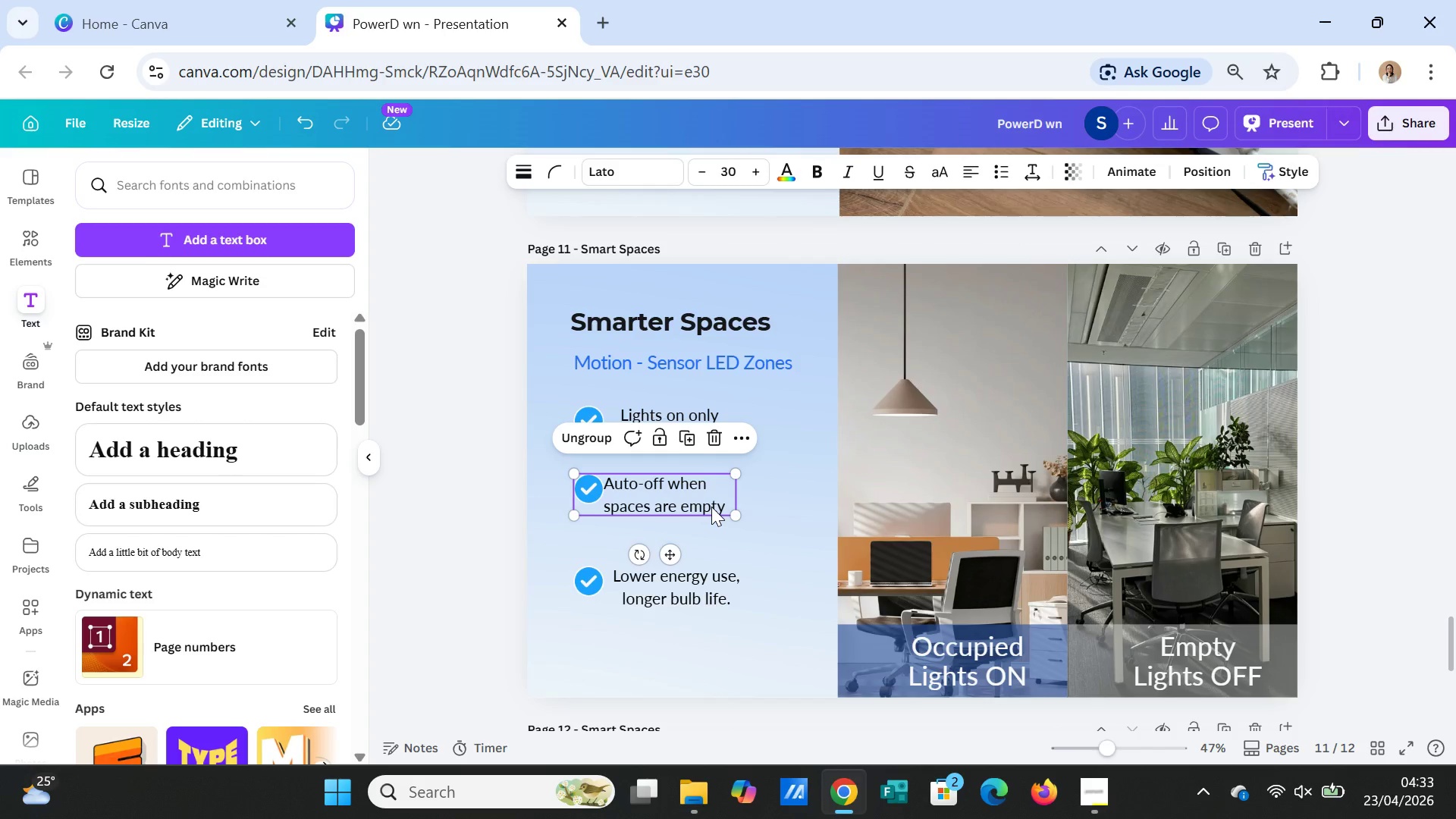 
left_click([711, 507])
 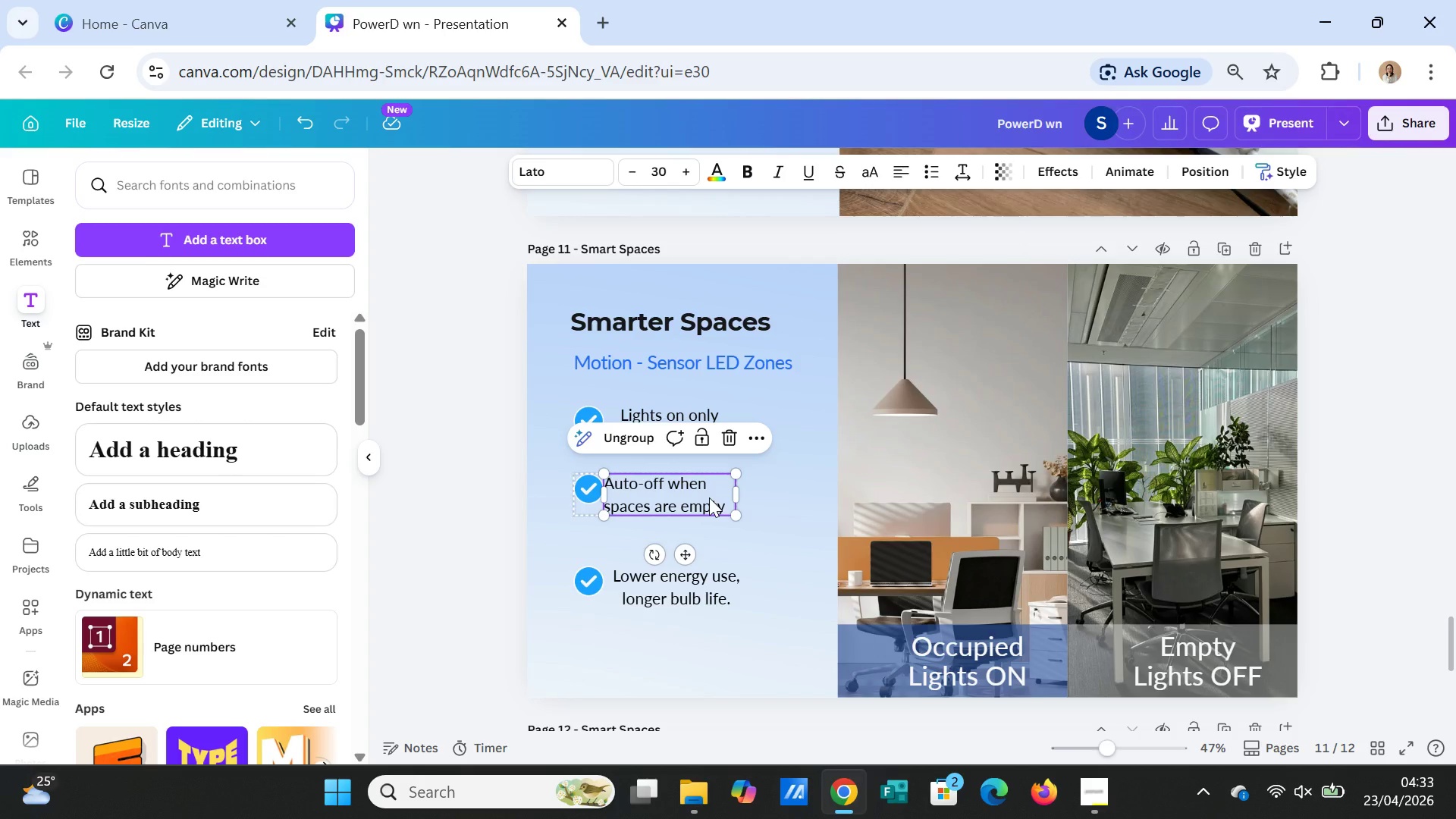 
left_click_drag(start_coordinate=[709, 497], to_coordinate=[719, 497])
 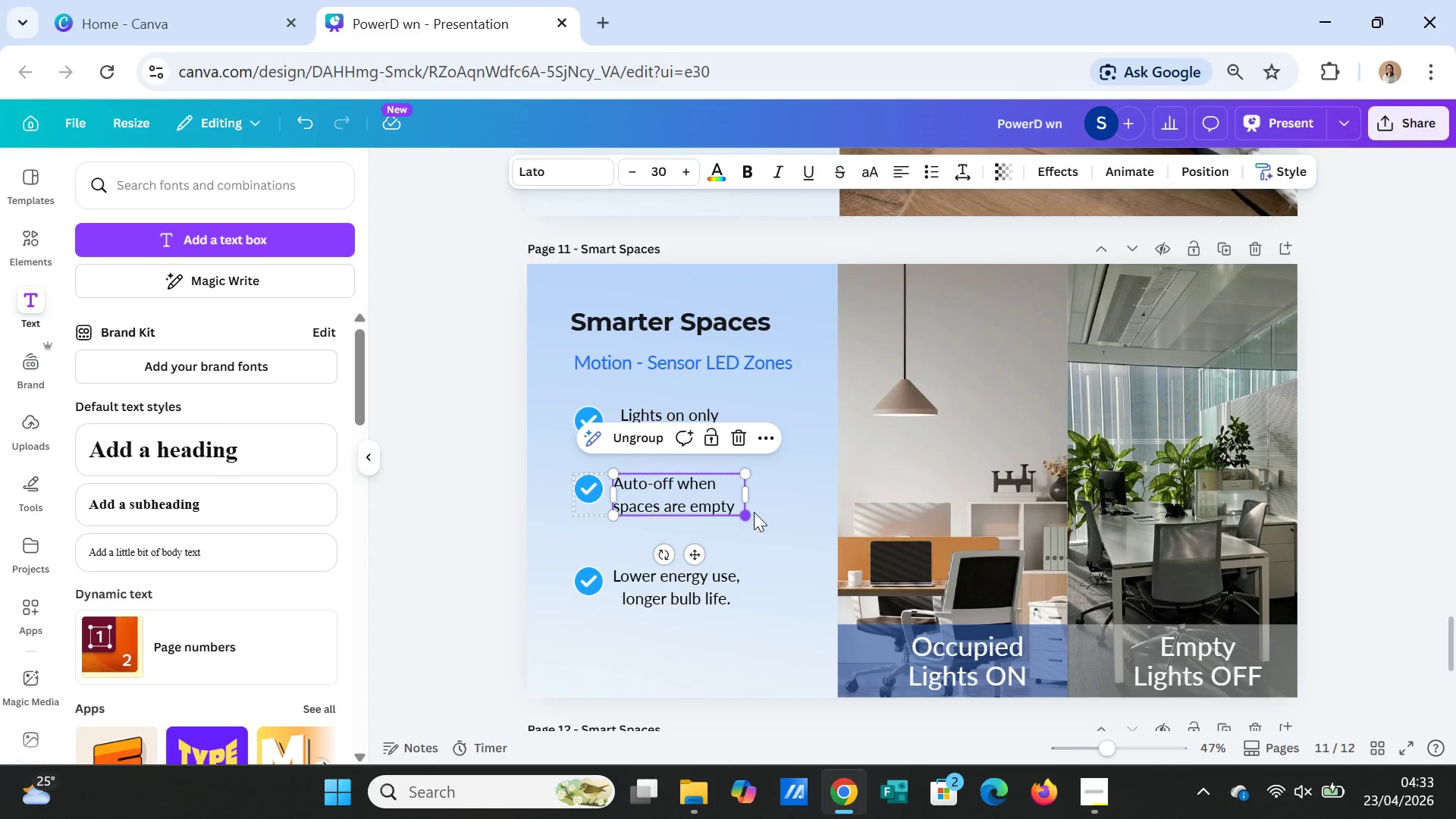 
left_click([754, 512])
 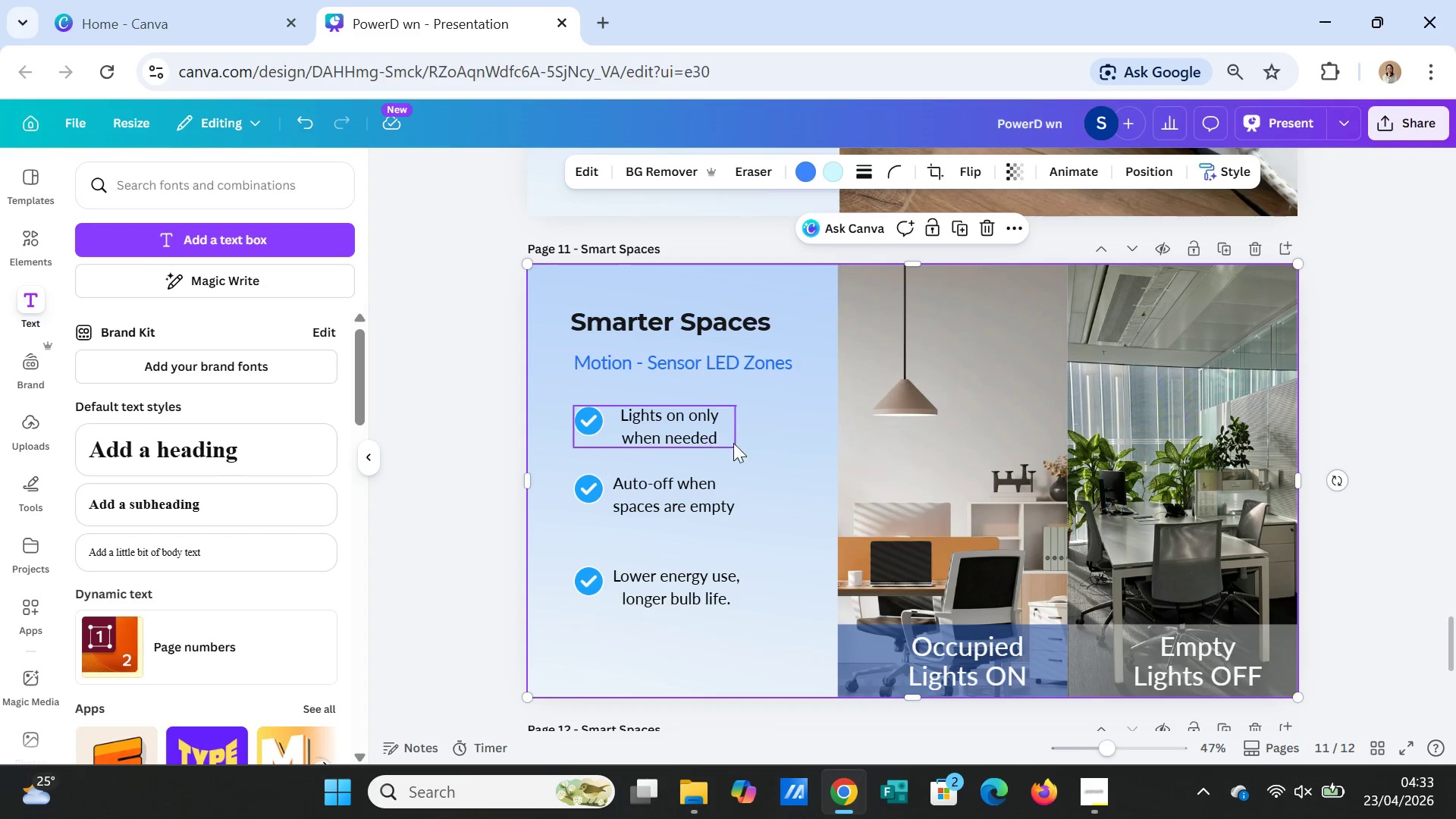 
left_click([801, 482])
 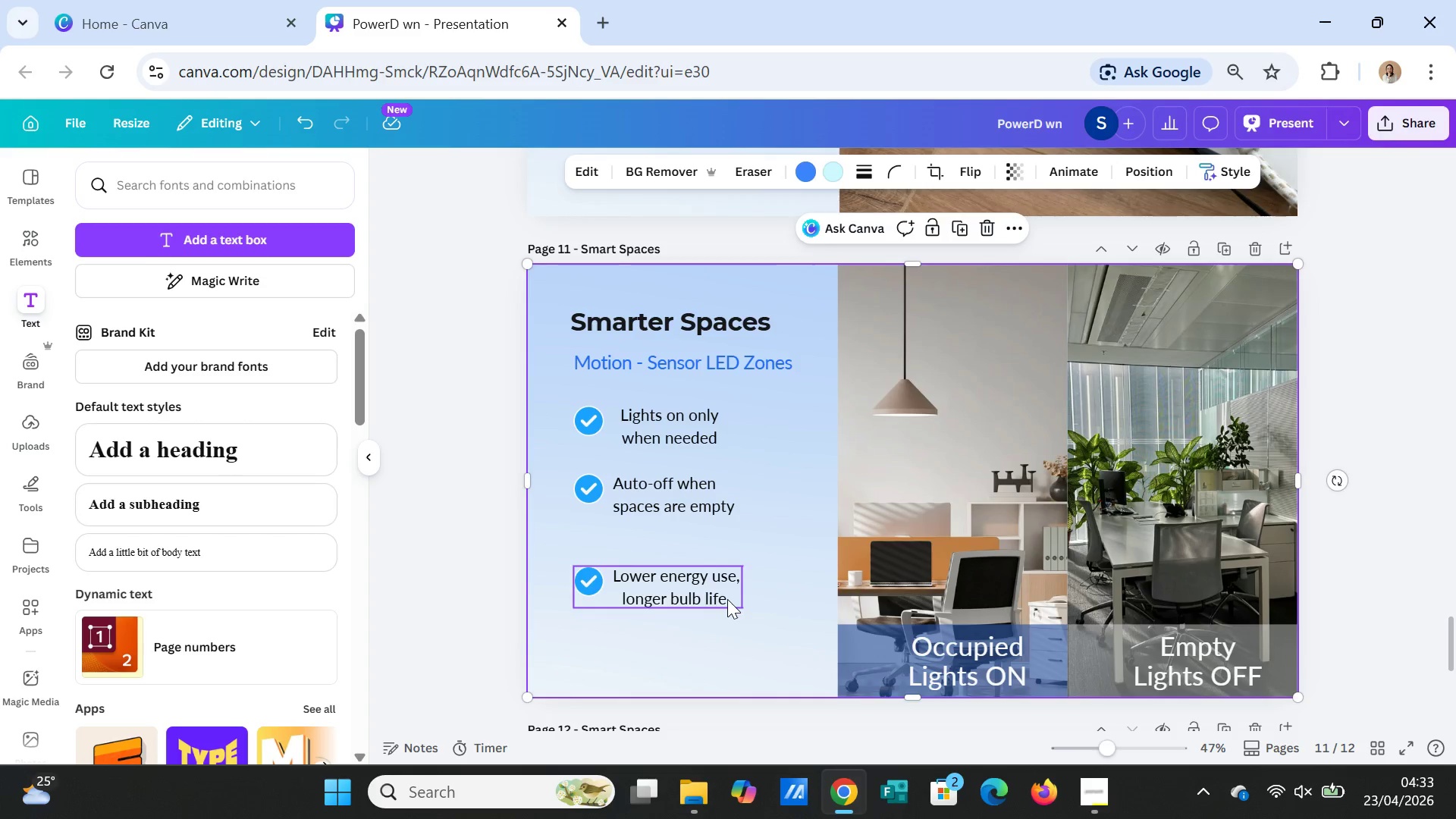 
double_click([727, 599])
 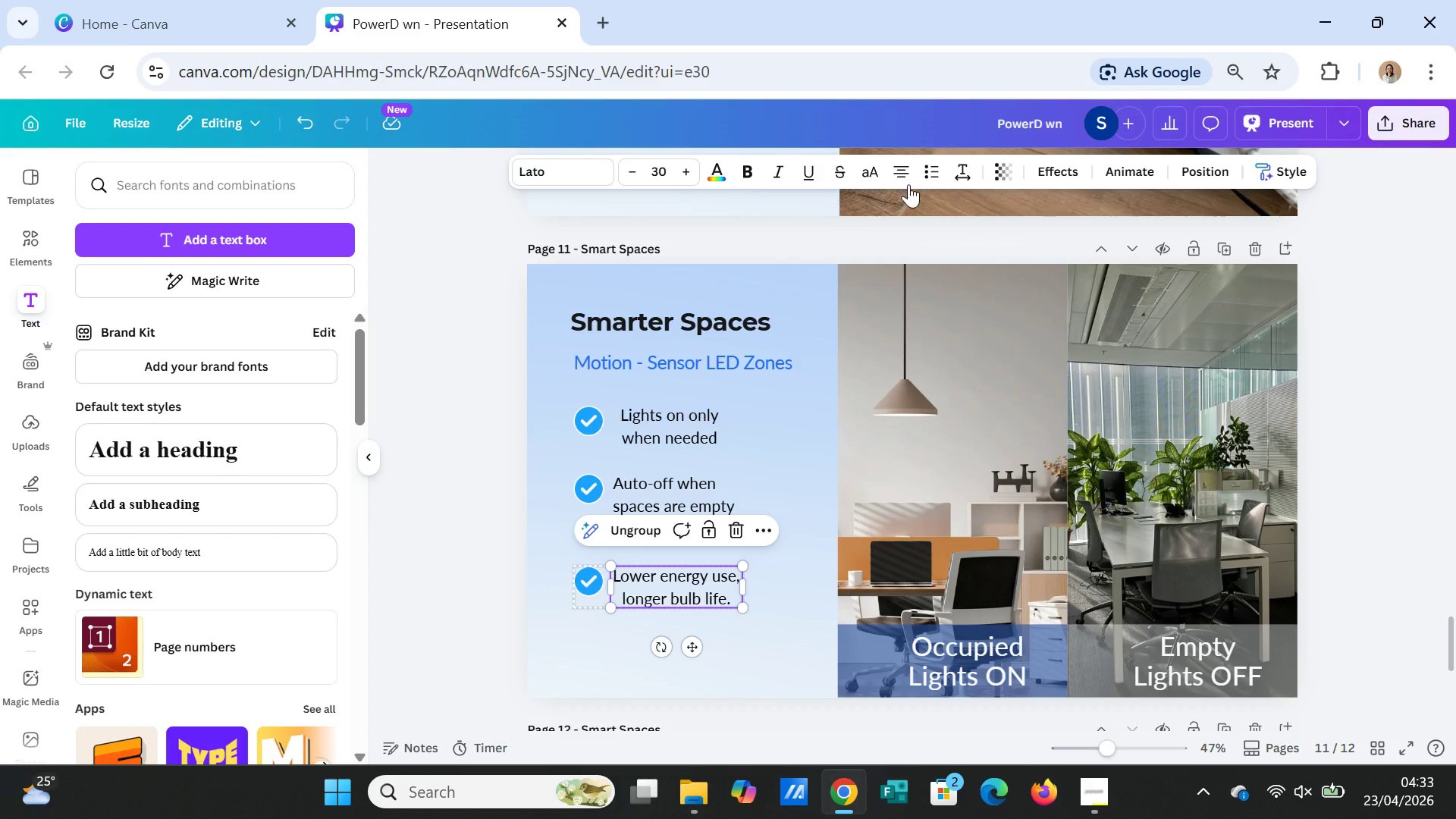 
left_click([904, 172])
 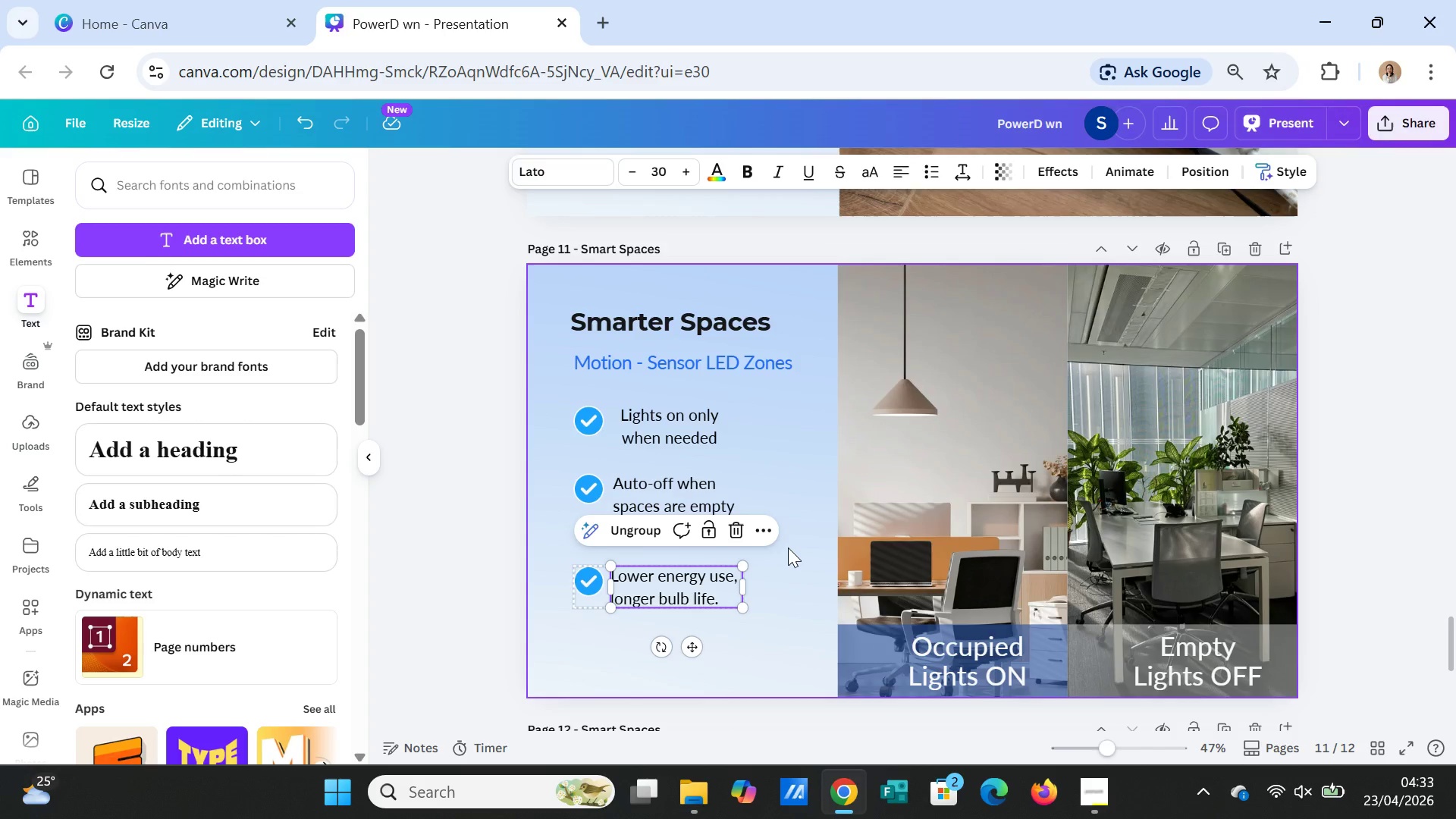 
left_click([788, 548])
 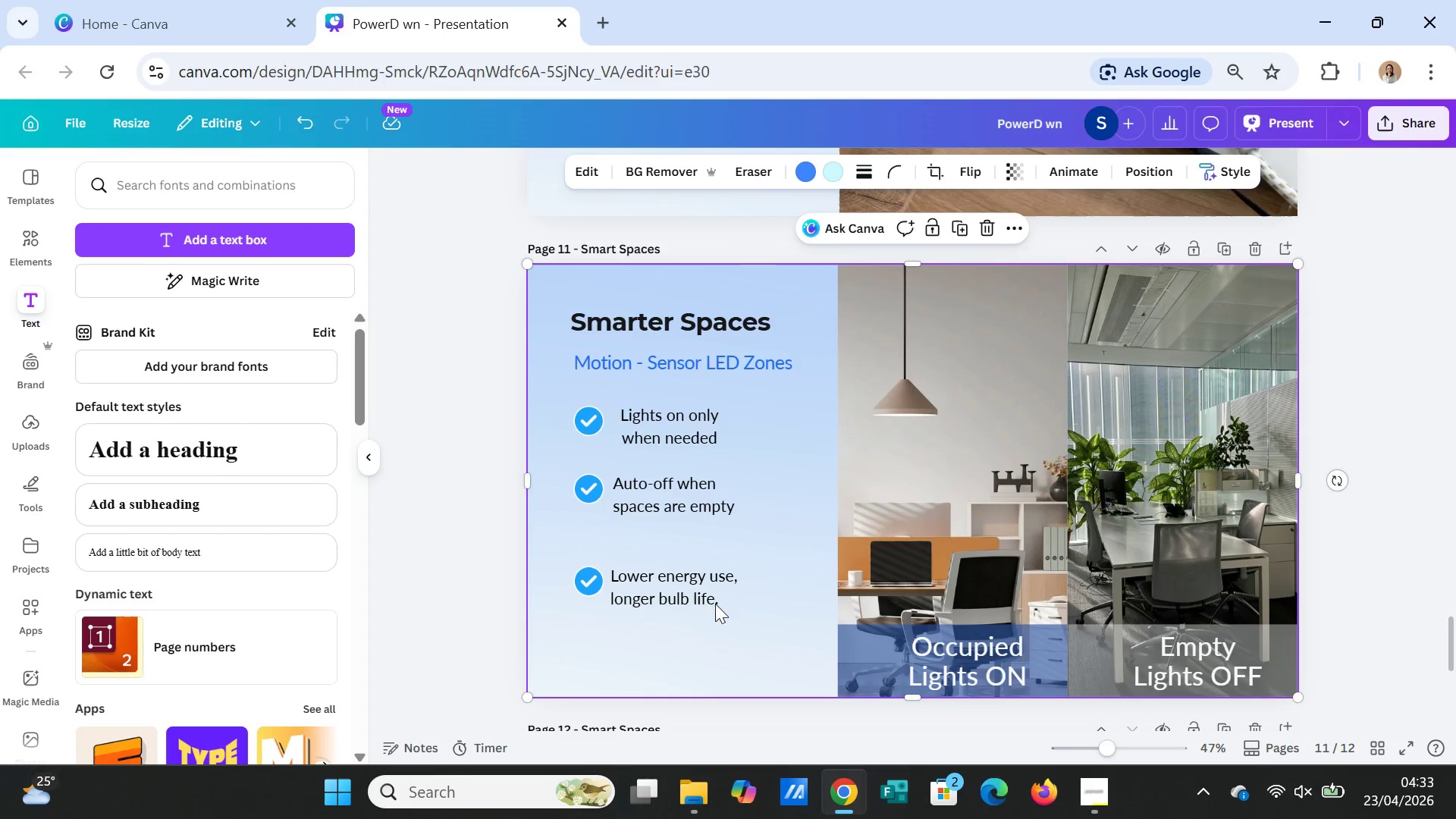 
left_click([710, 595])
 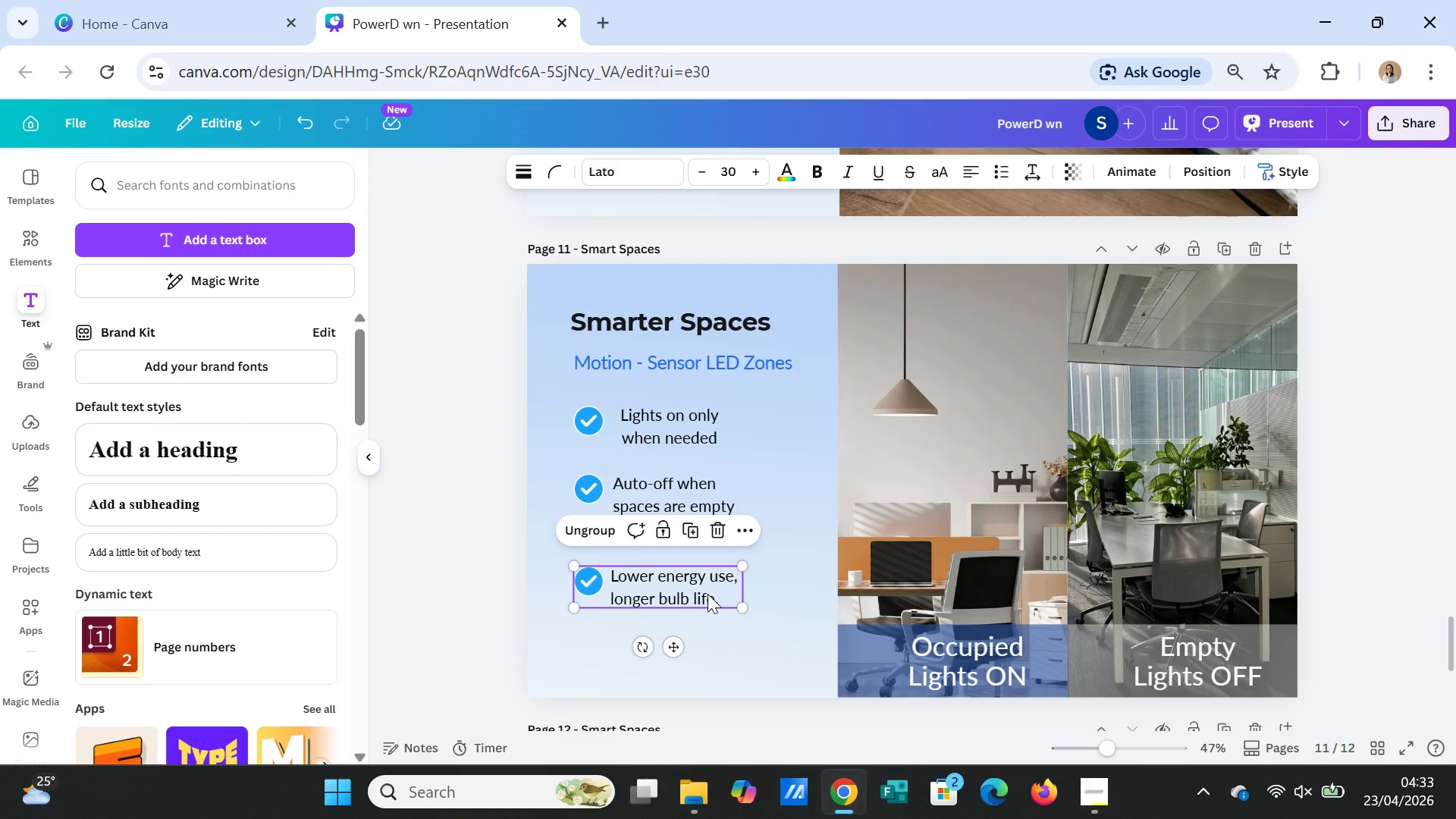 
left_click([708, 594])
 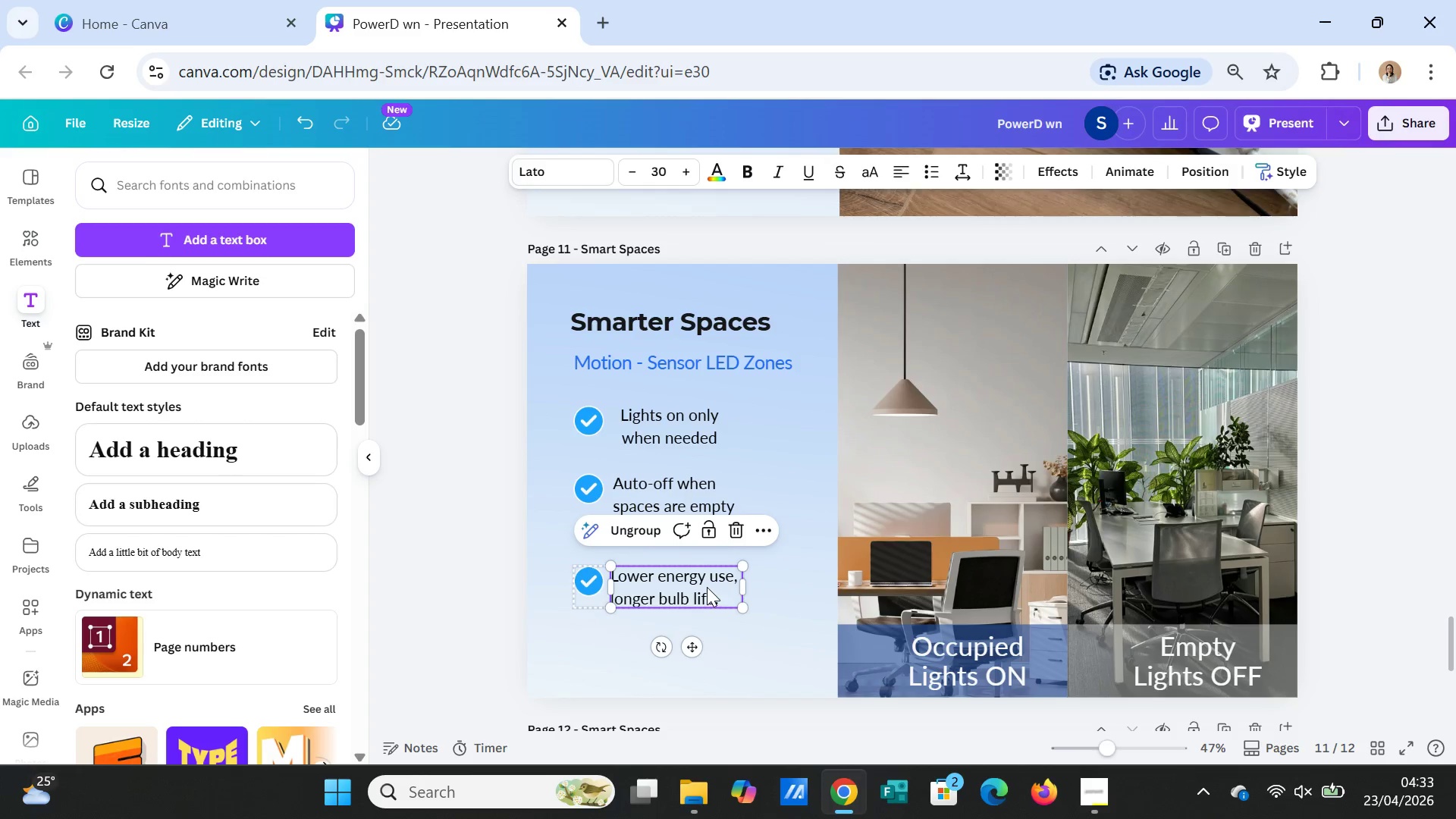 
left_click_drag(start_coordinate=[707, 587], to_coordinate=[711, 587])
 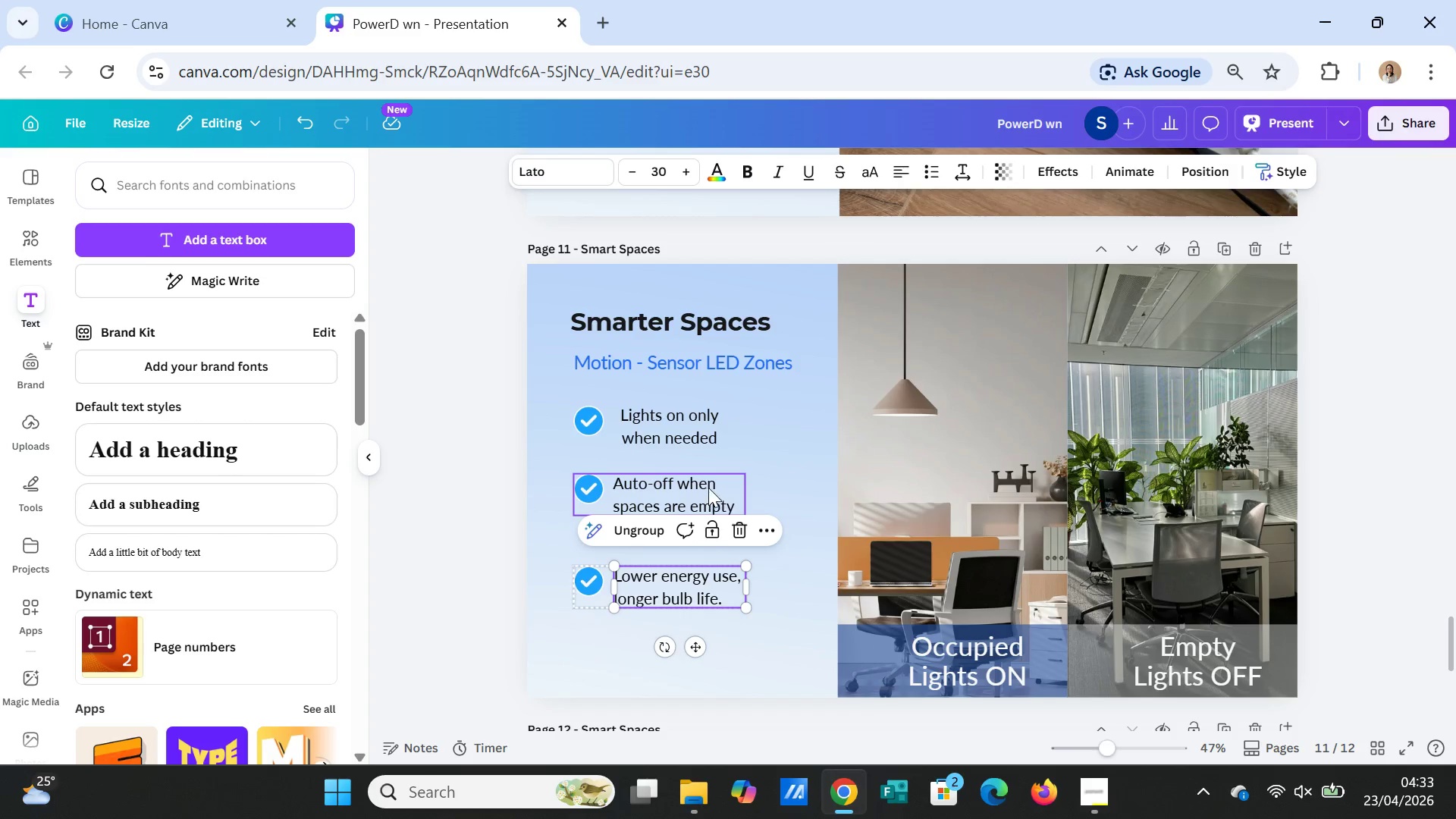 
left_click([708, 482])
 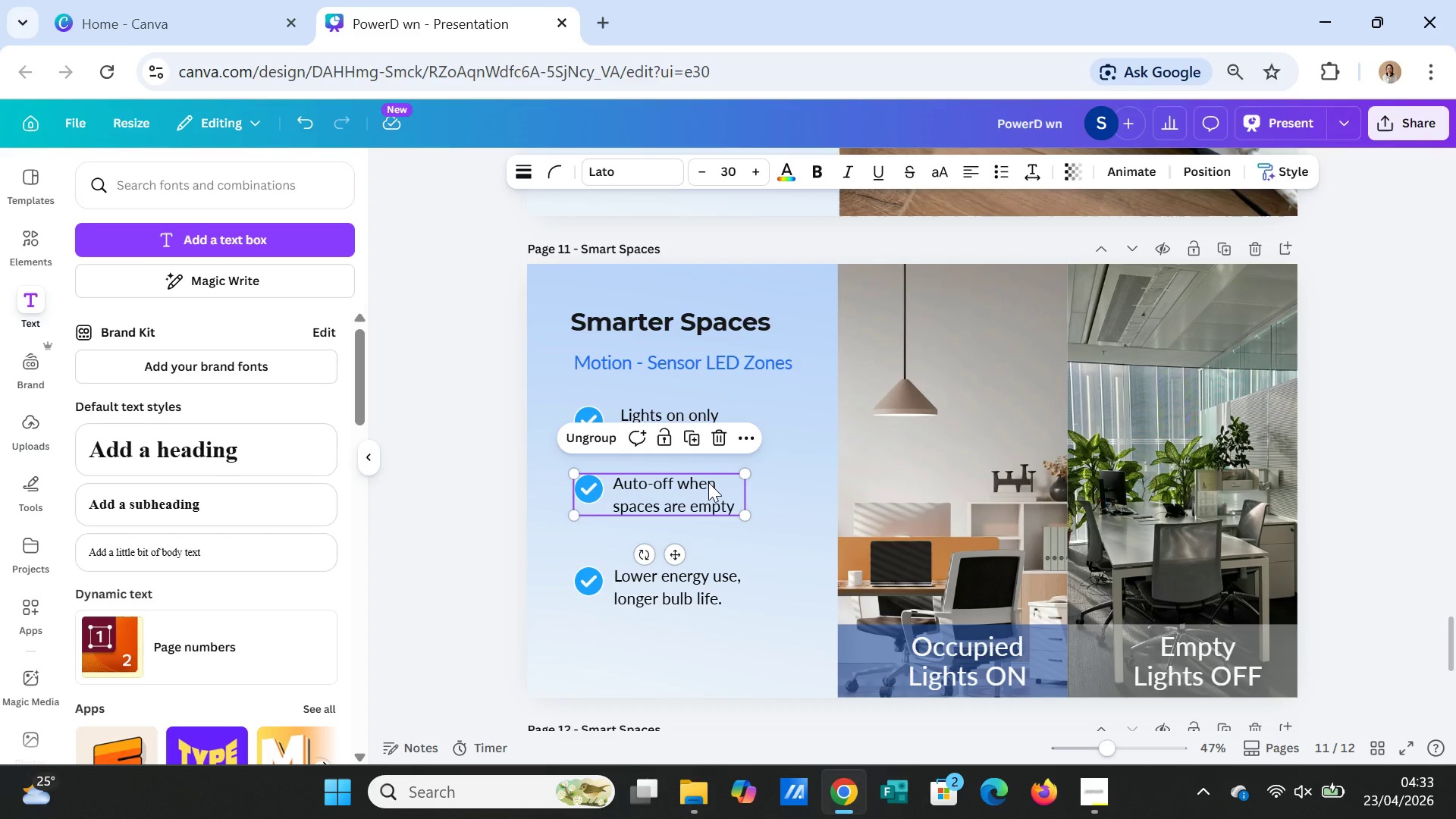 
left_click([708, 482])
 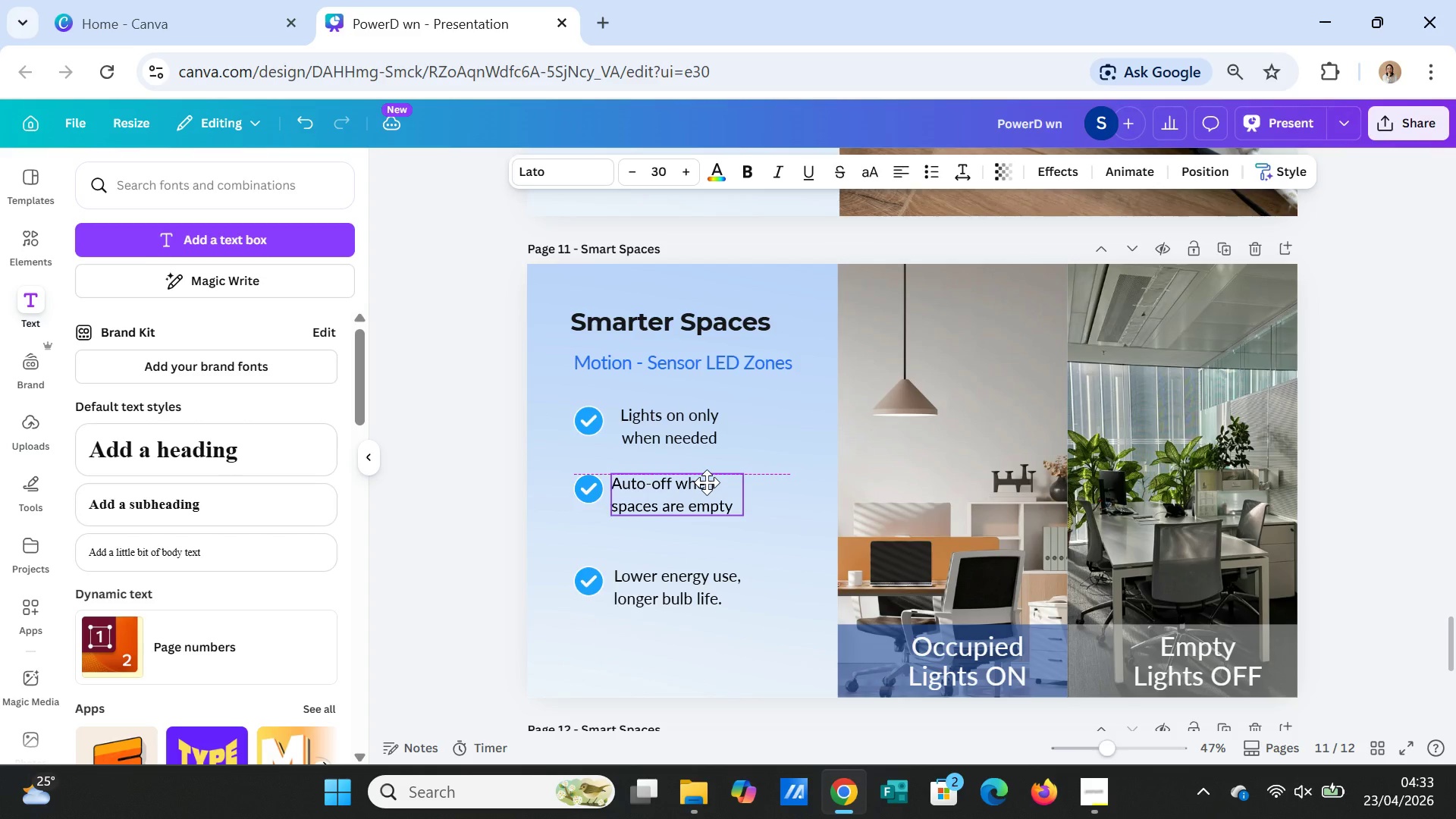 
left_click([708, 482])
 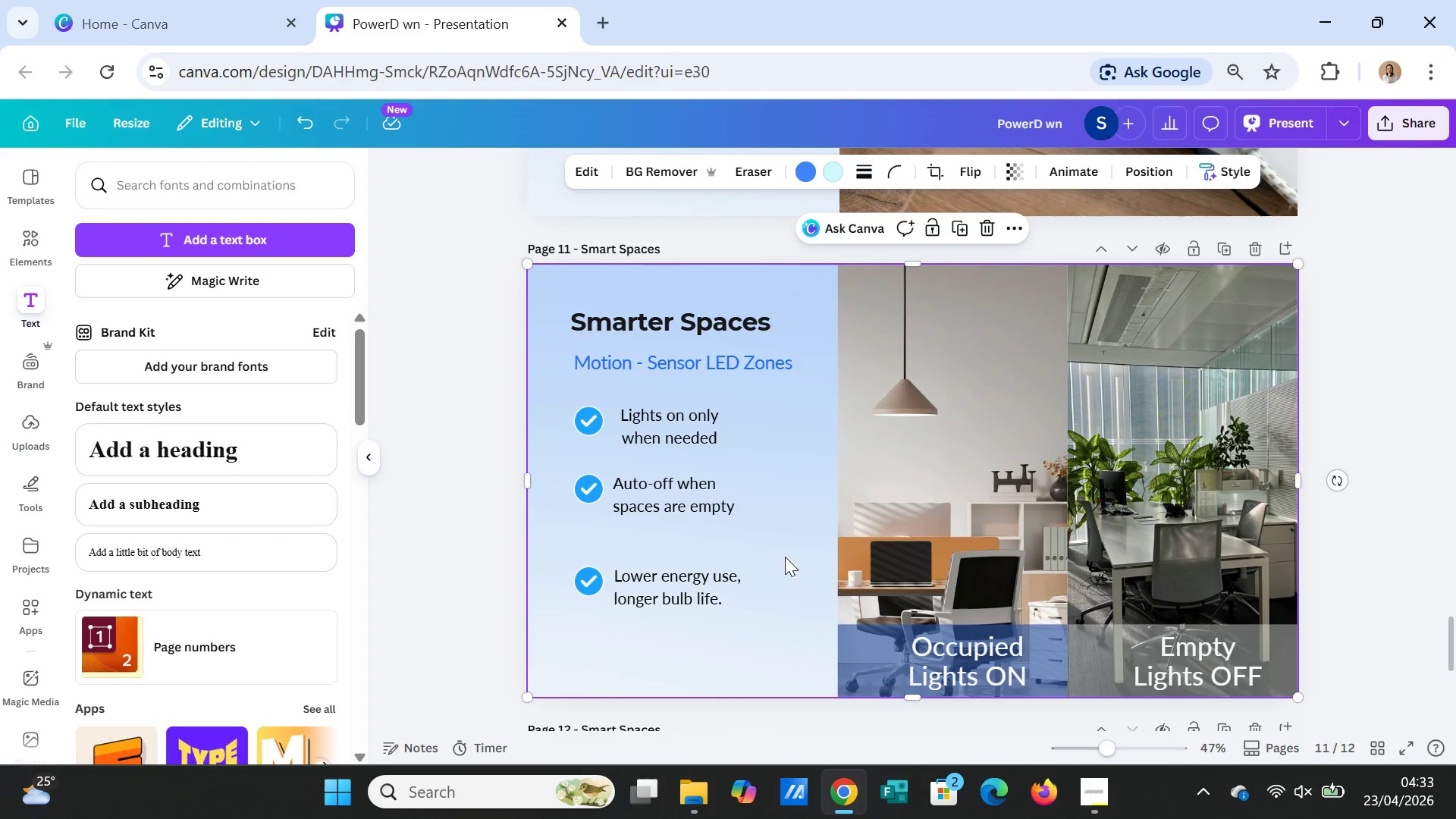 
left_click([712, 507])
 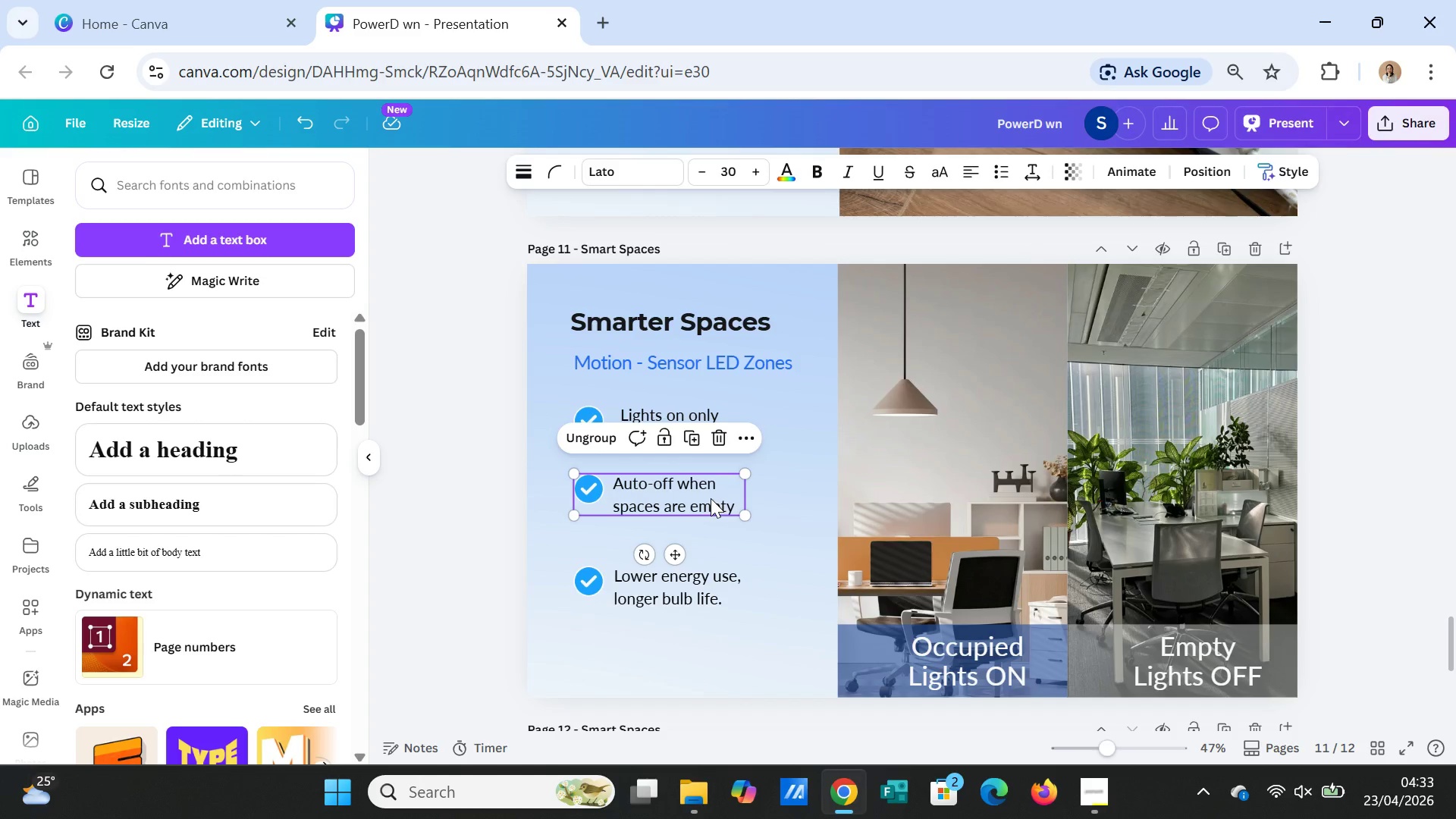 
left_click_drag(start_coordinate=[711, 498], to_coordinate=[714, 513])
 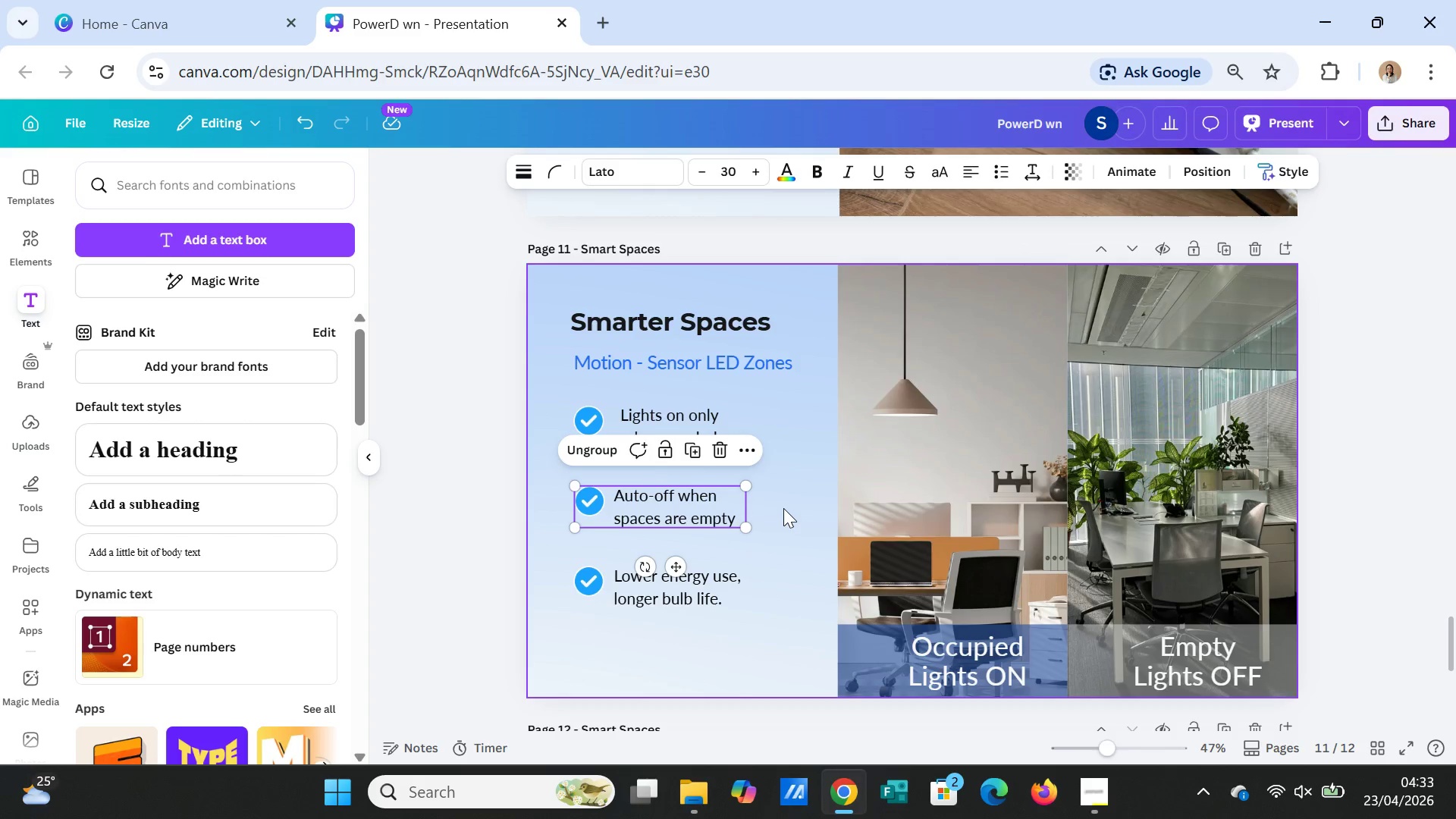 
left_click([783, 508])
 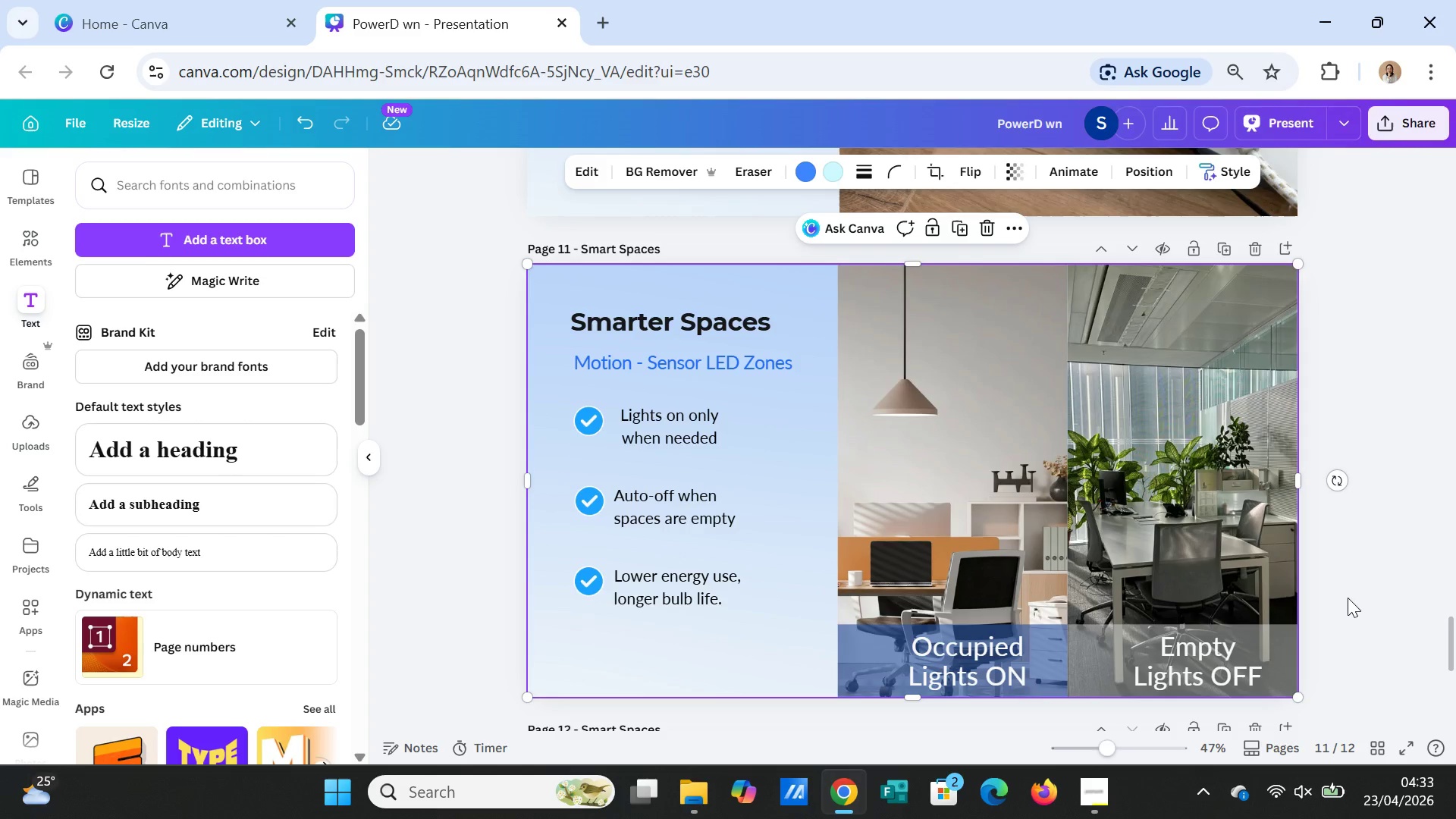 
scroll: coordinate [1332, 636], scroll_direction: down, amount: 3.0
 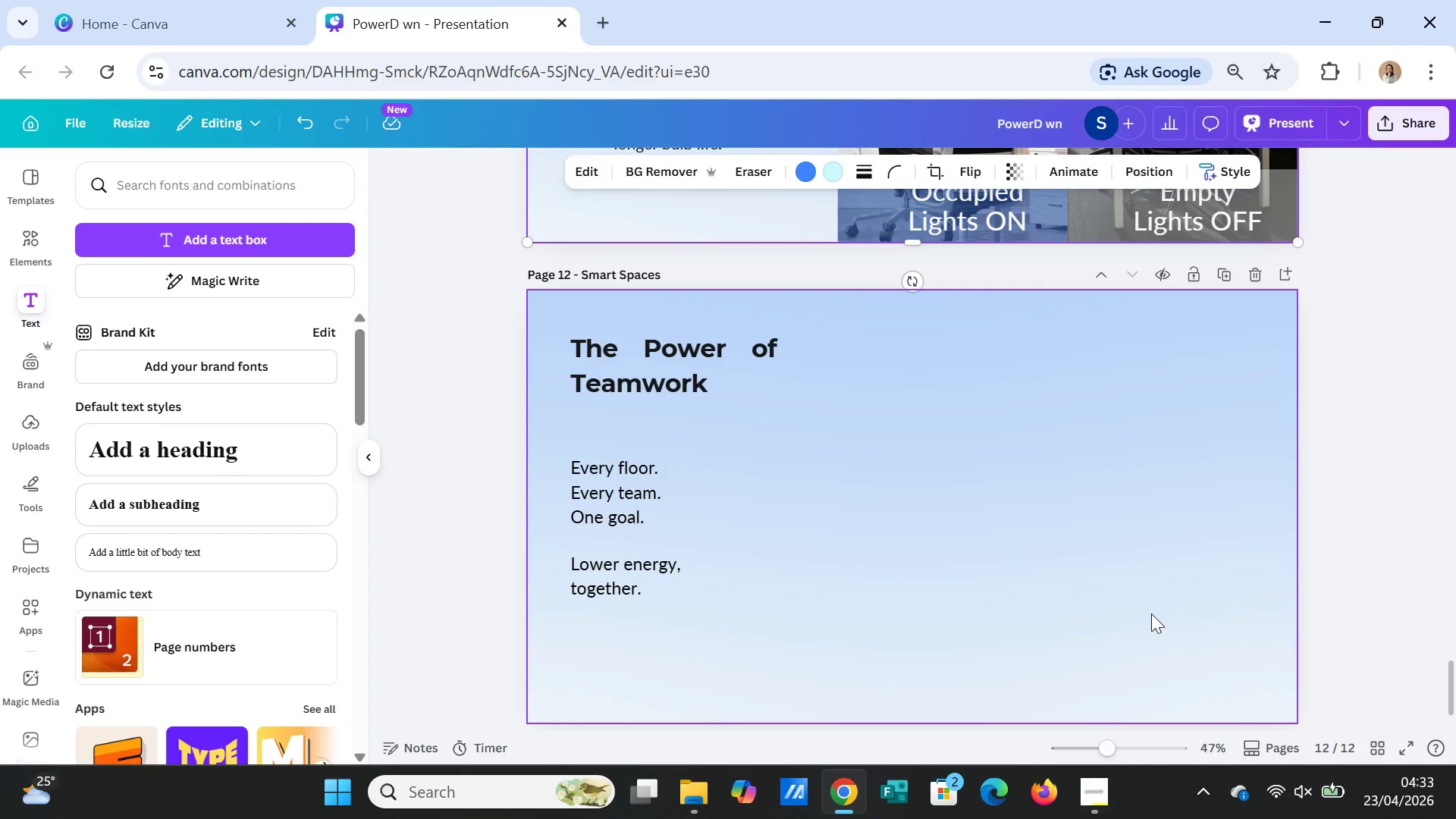 
wait(6.39)
 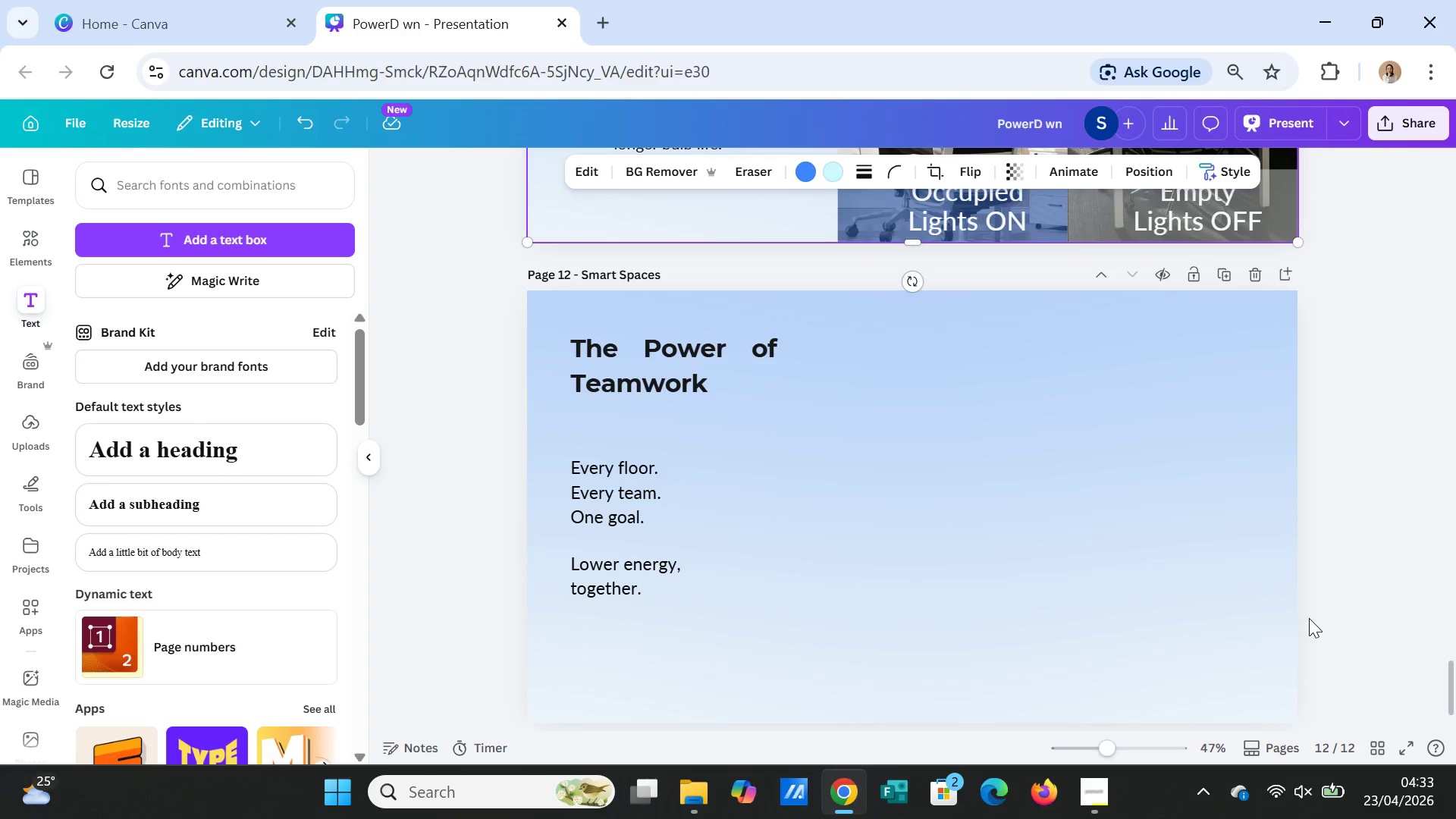 
left_click([664, 582])
 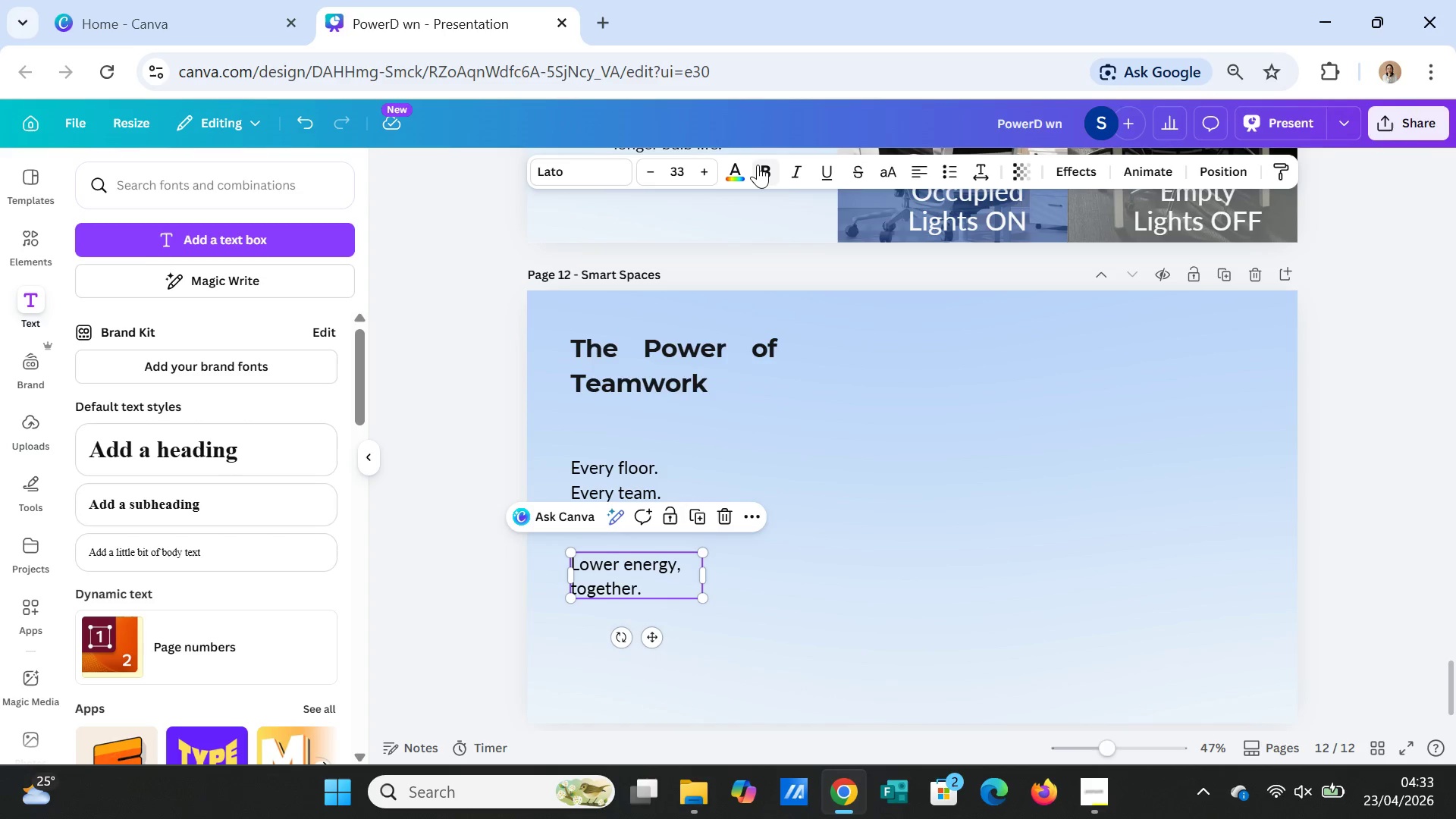 
left_click([761, 165])
 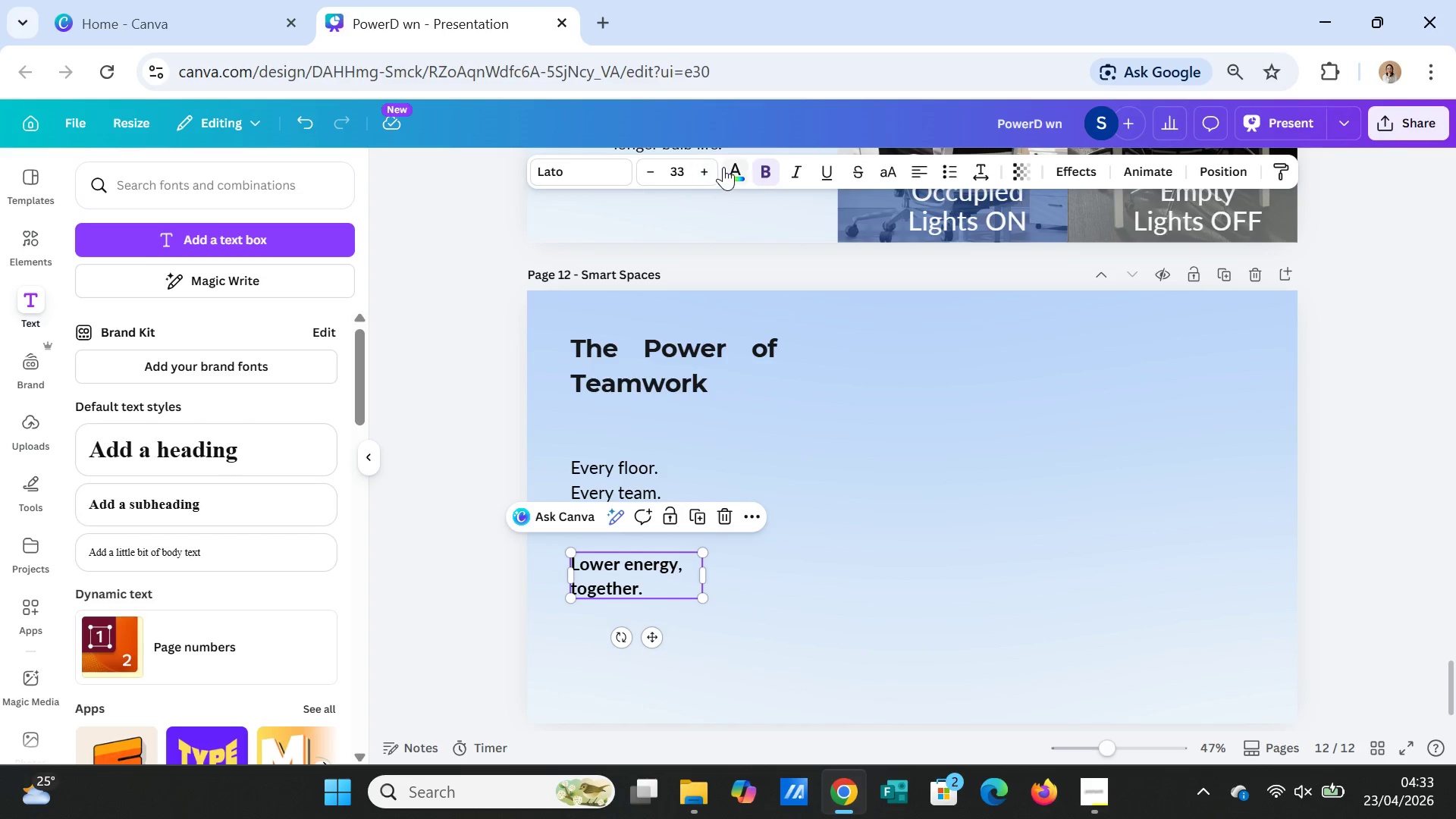 
left_click([737, 168])
 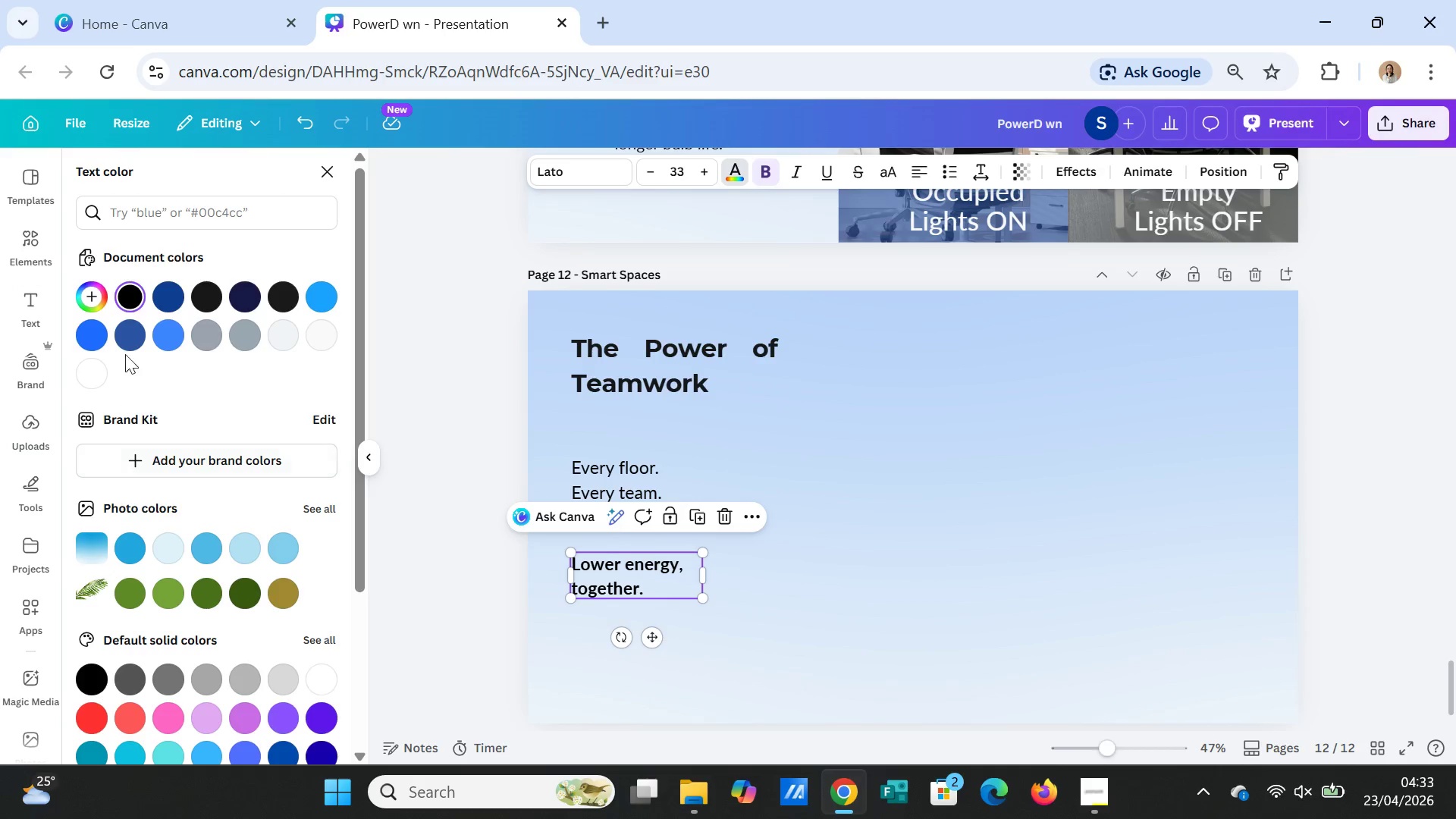 
left_click([89, 338])
 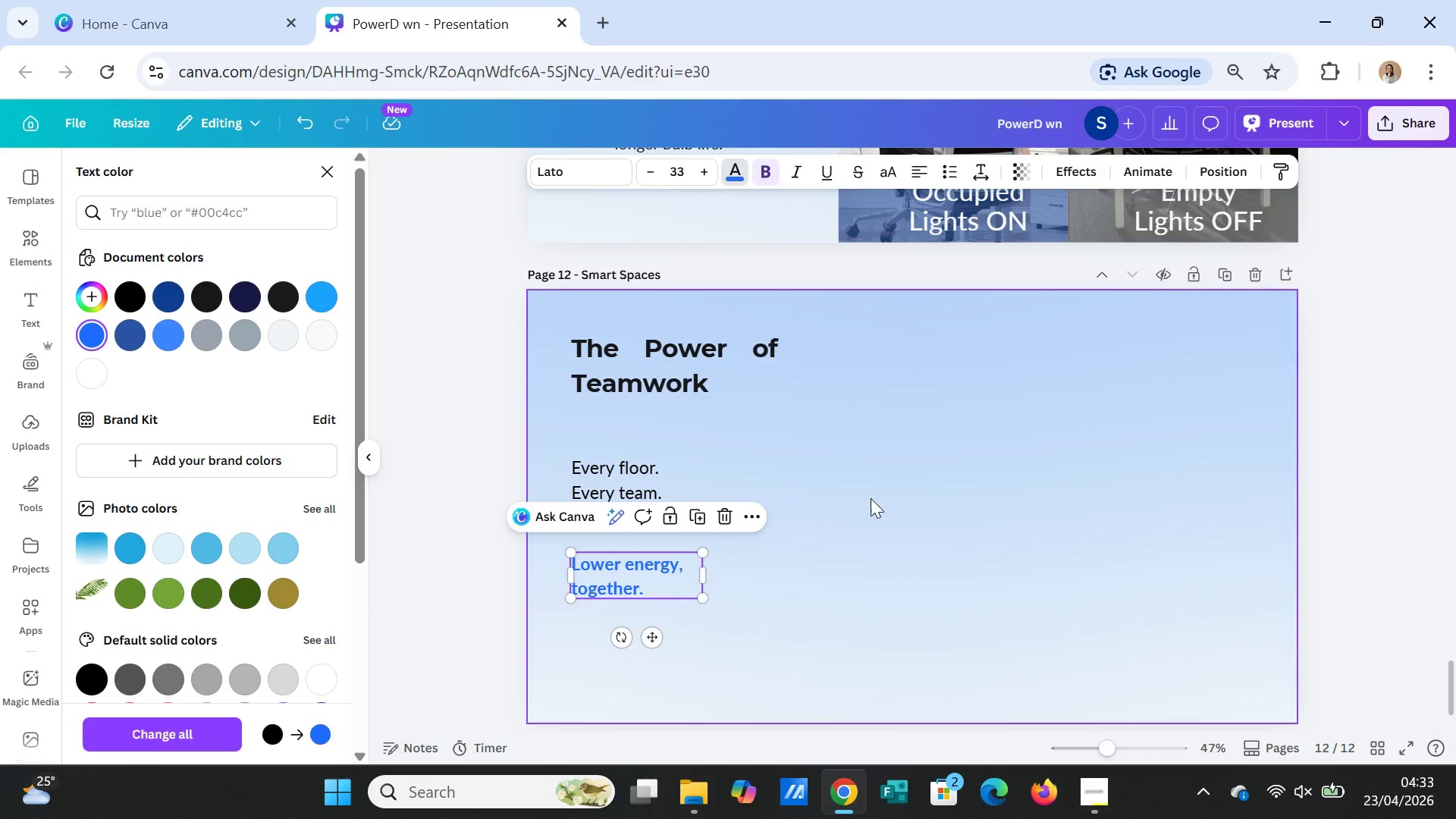 
left_click([880, 498])
 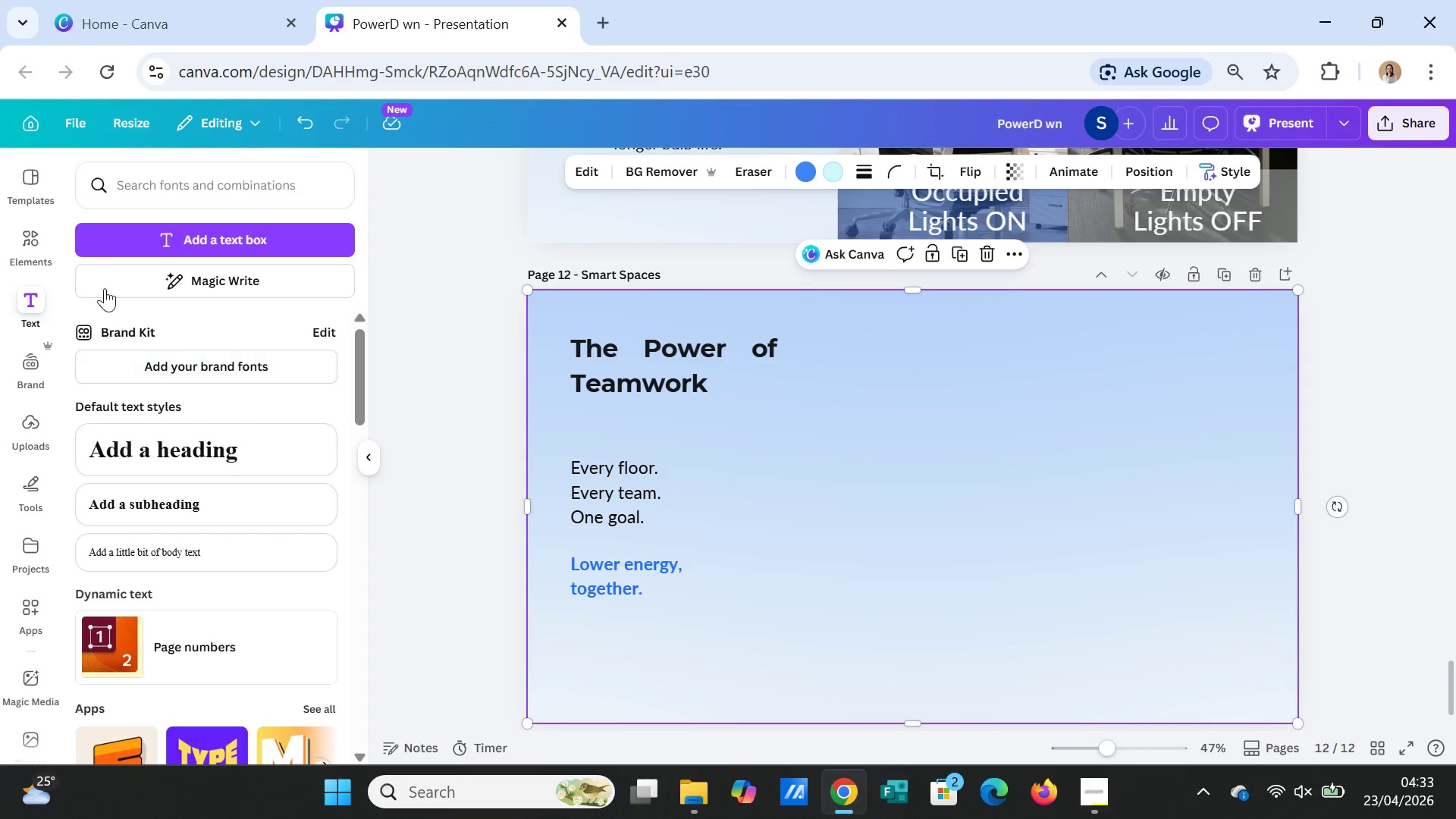 
left_click([30, 246])
 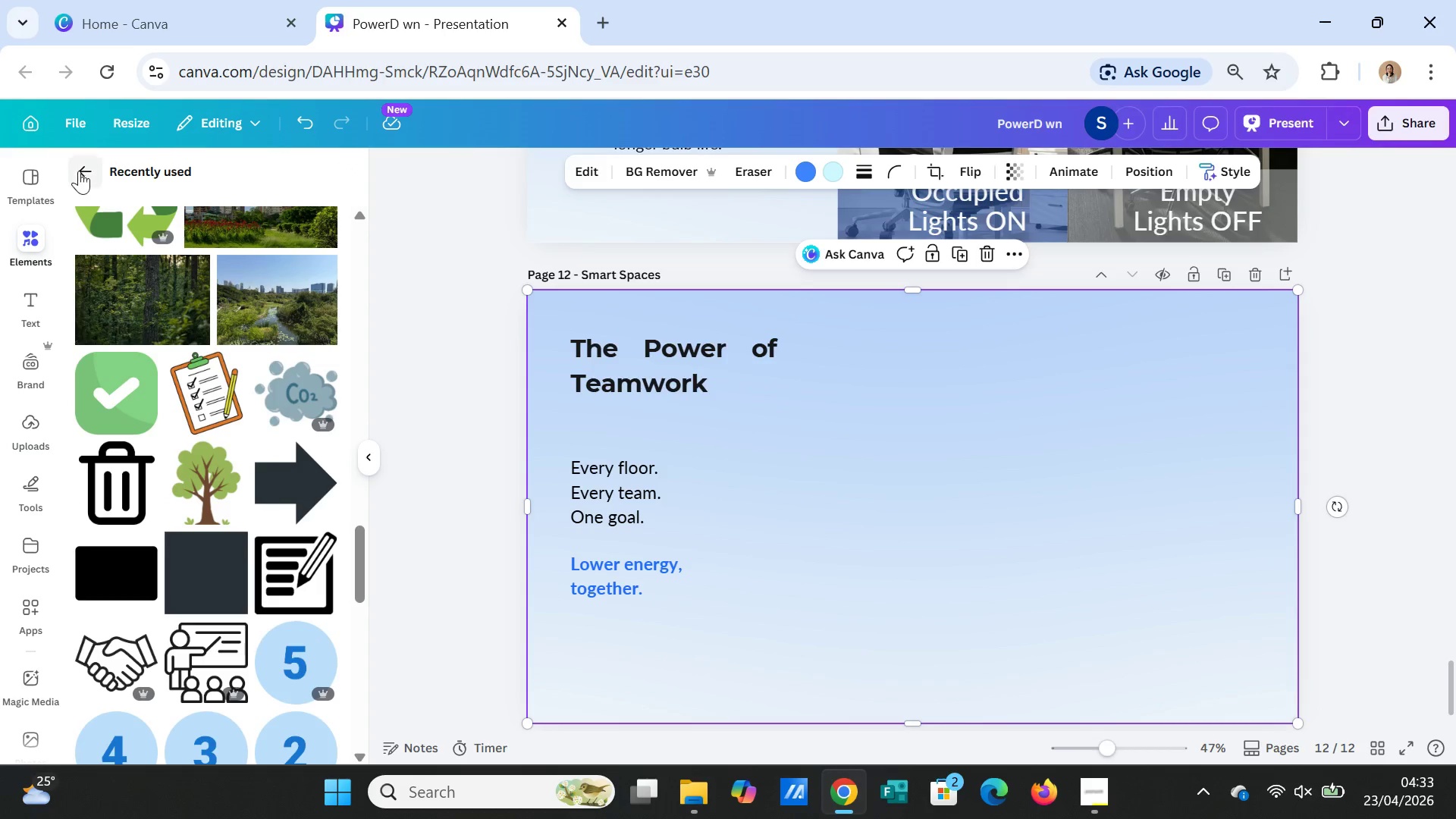 
left_click([91, 166])
 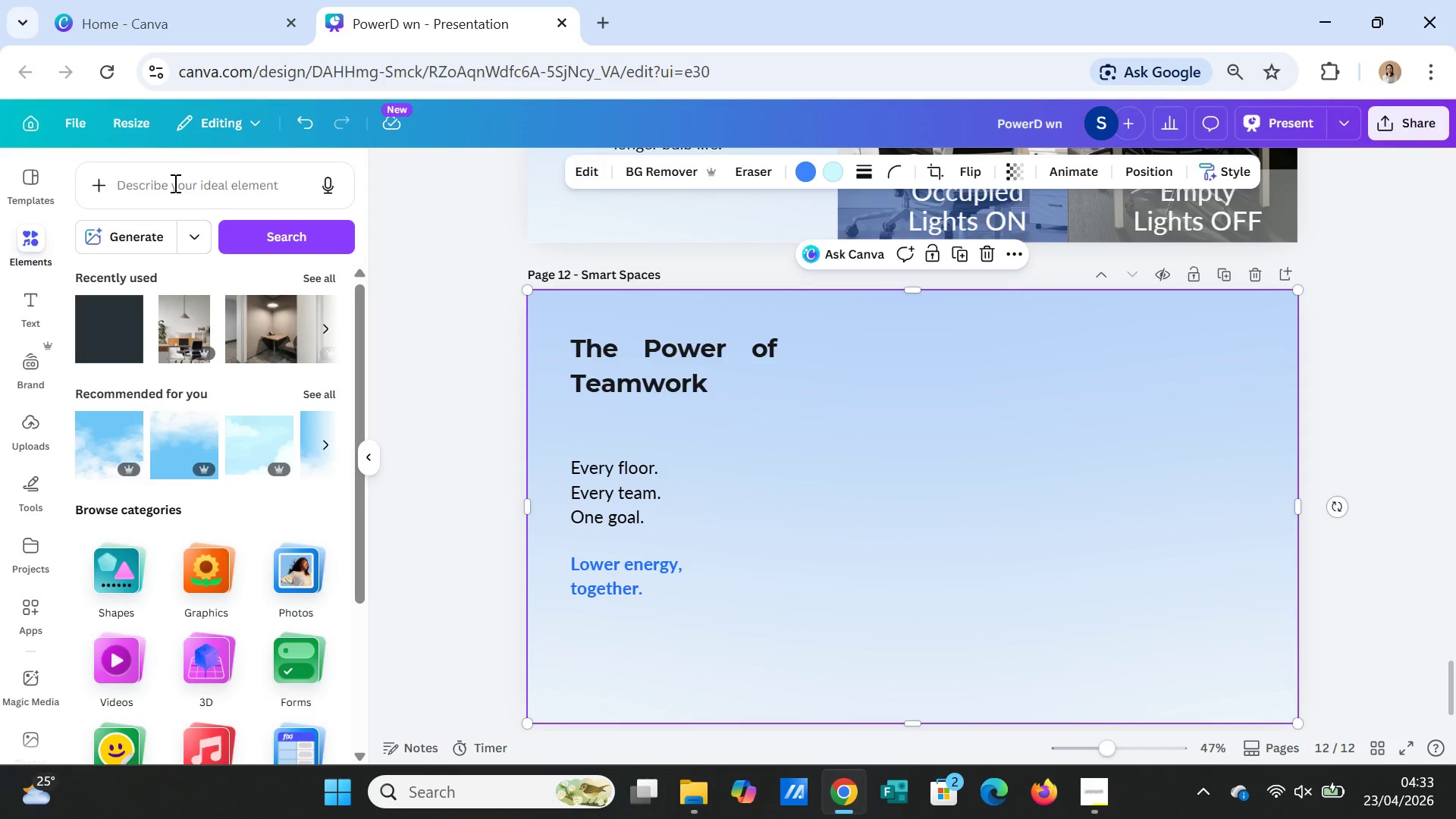 
left_click([174, 182])
 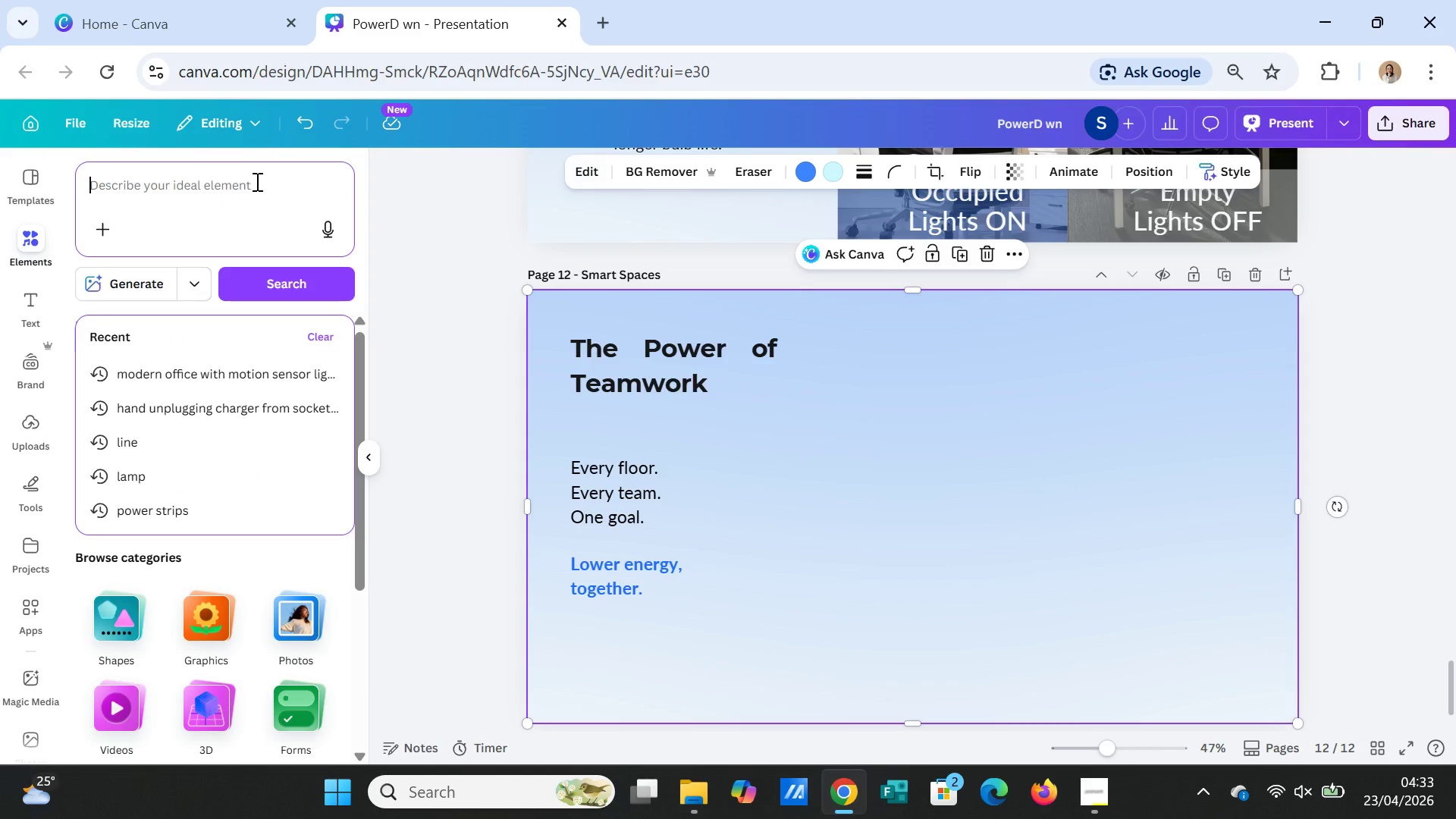 
type(teamwork high)
 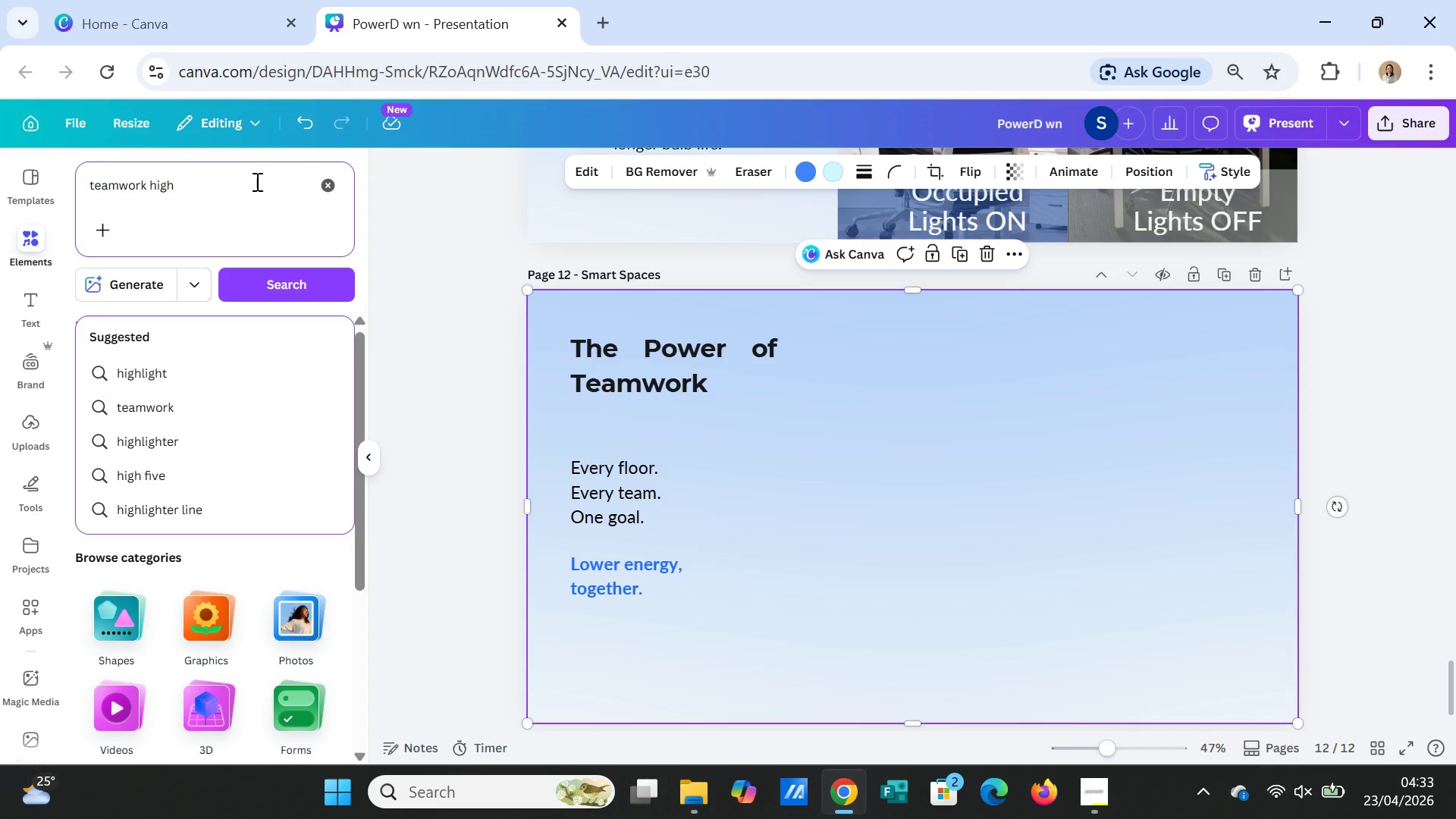 
key(Backspace)
key(Backspace)
type(ve)
 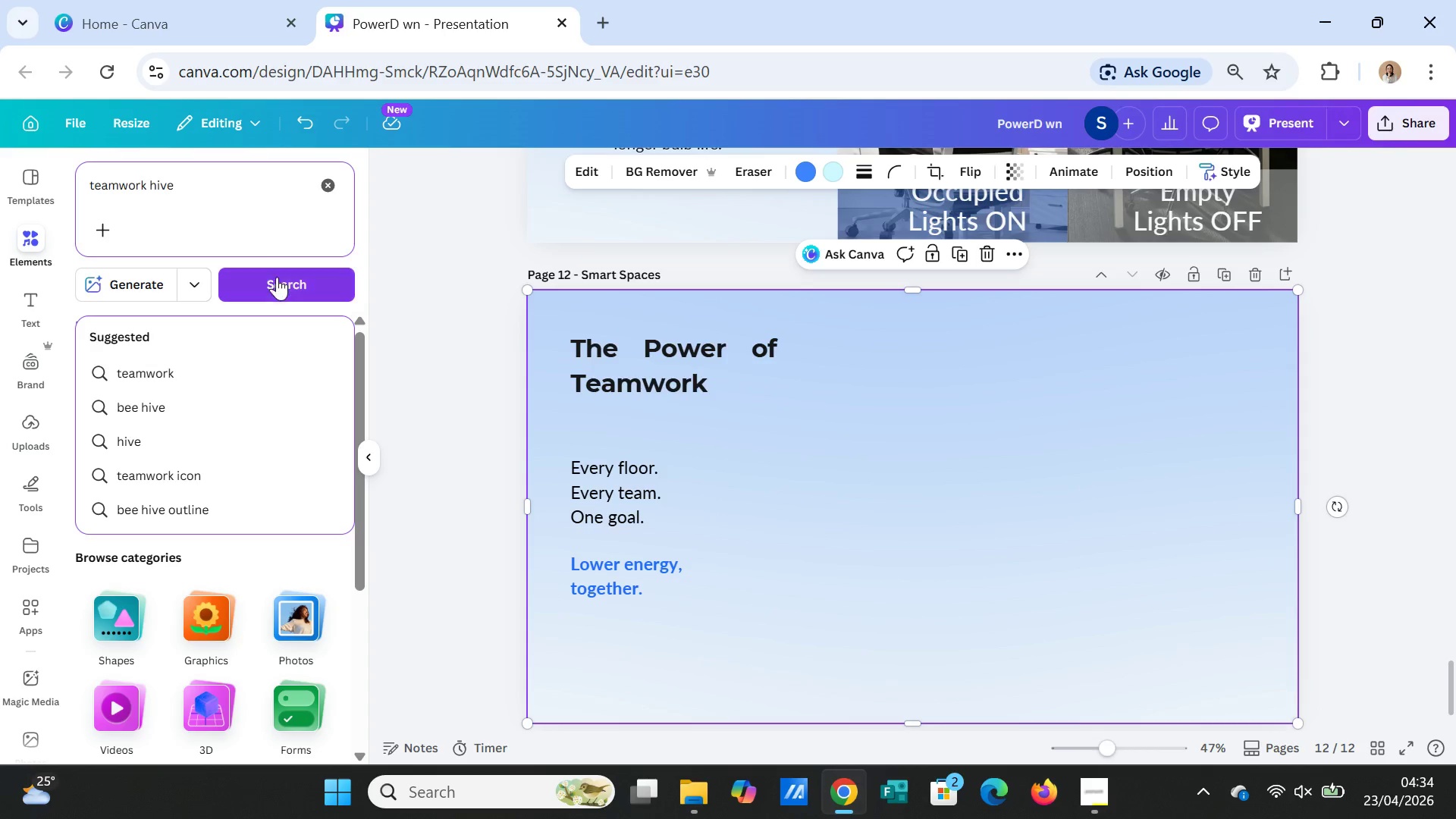 
left_click([275, 279])
 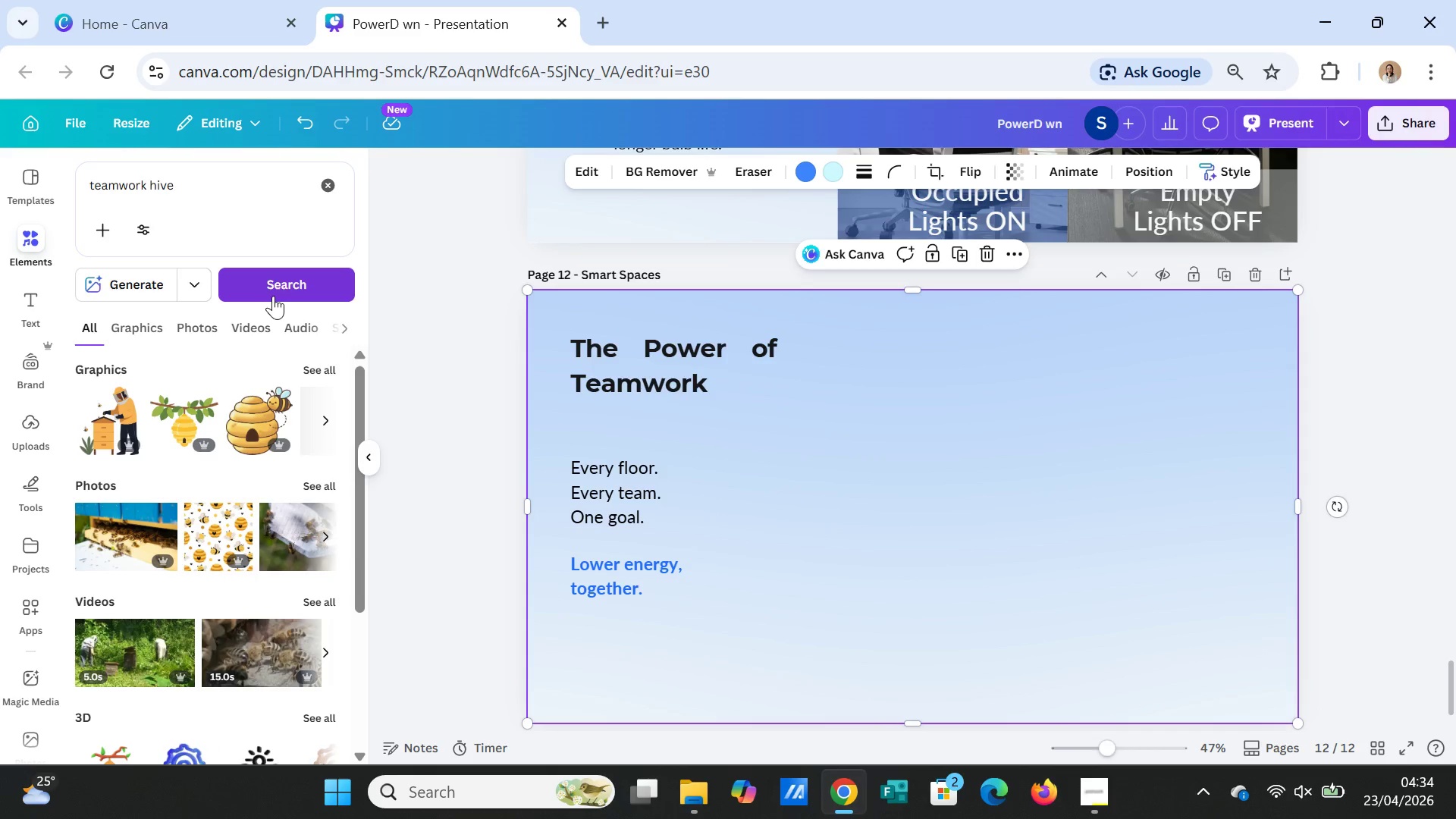 
left_click([201, 324])
 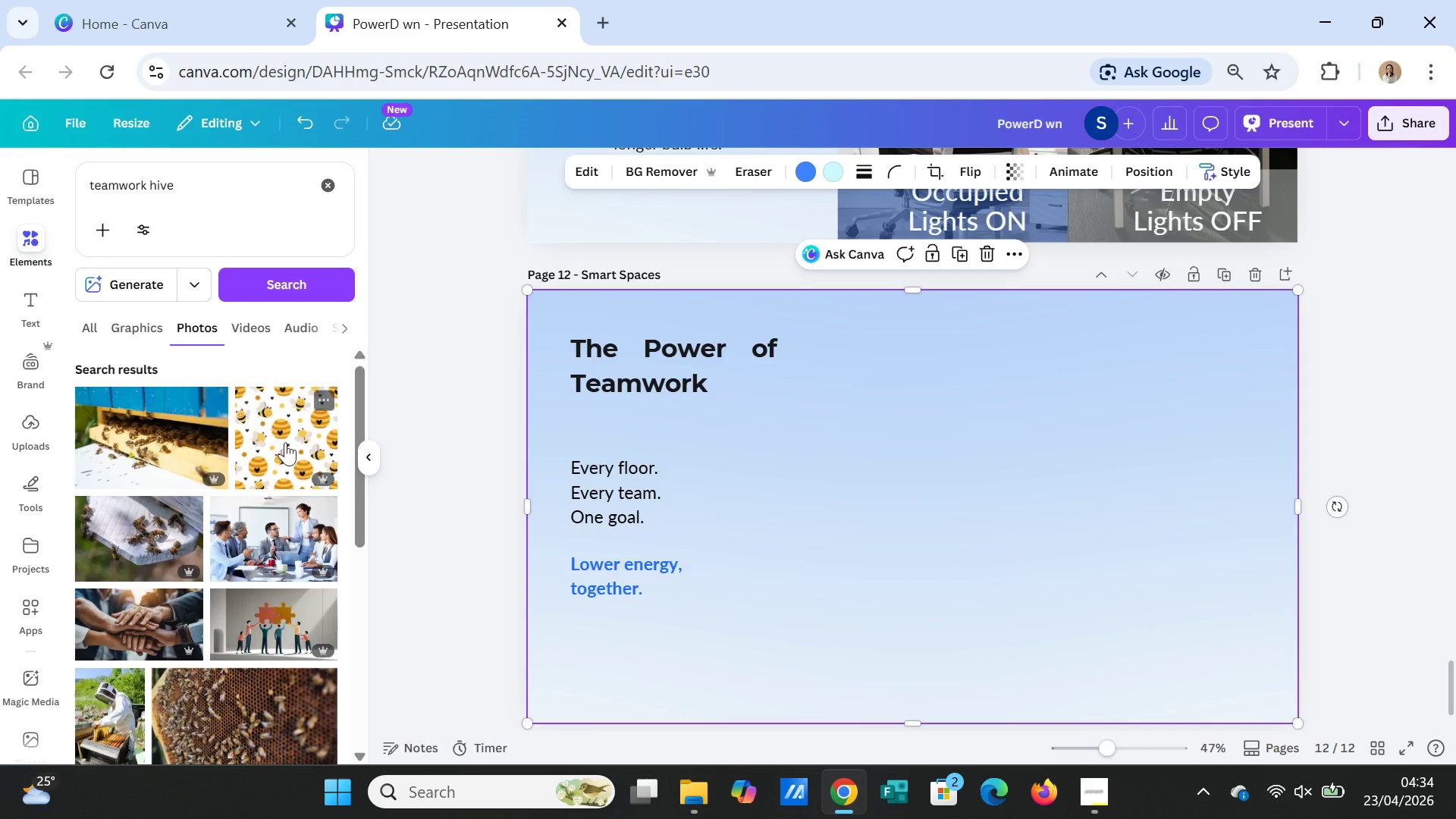 
scroll: coordinate [264, 642], scroll_direction: down, amount: 8.0
 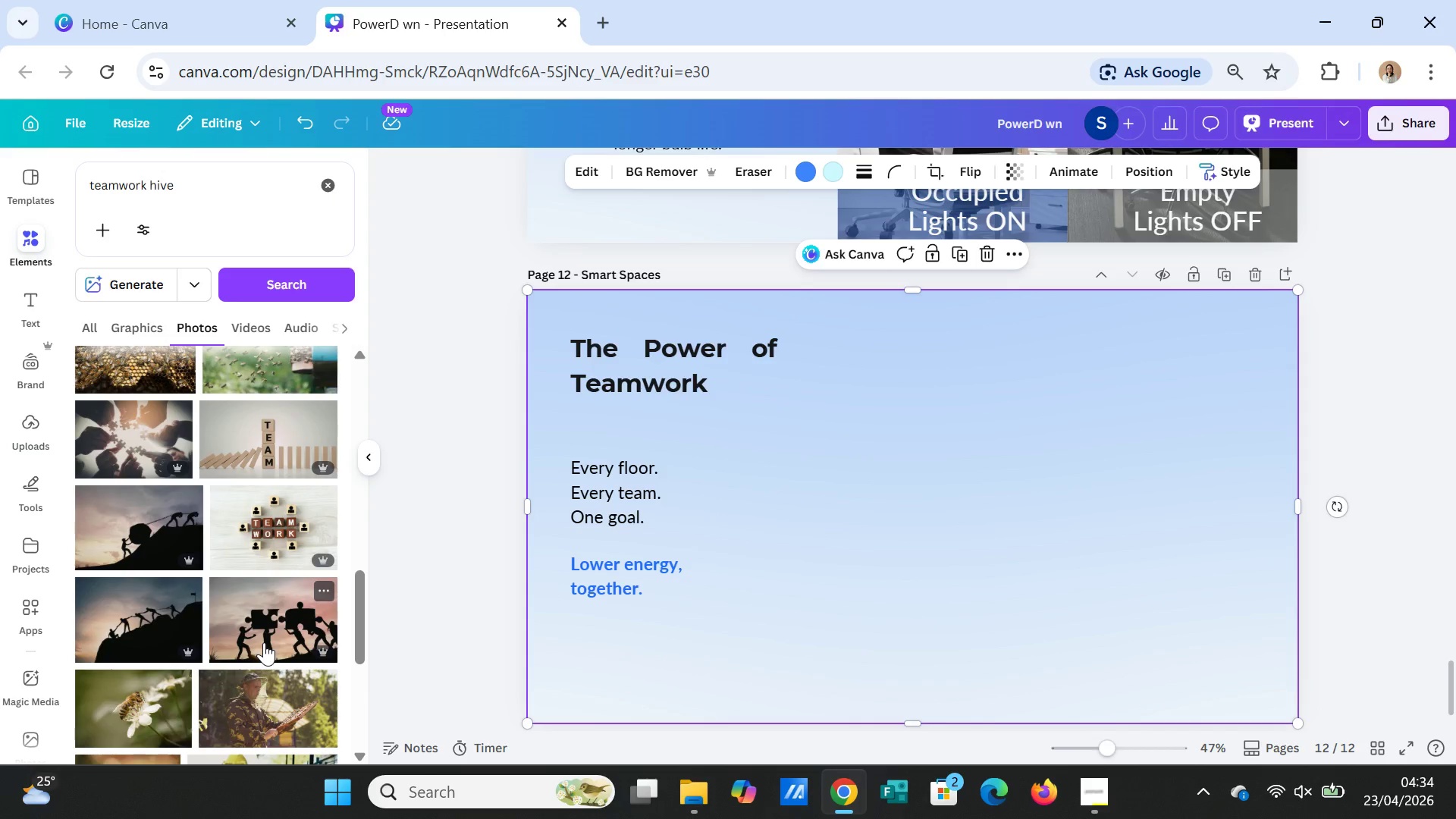 
scroll: coordinate [264, 642], scroll_direction: up, amount: 2.0
 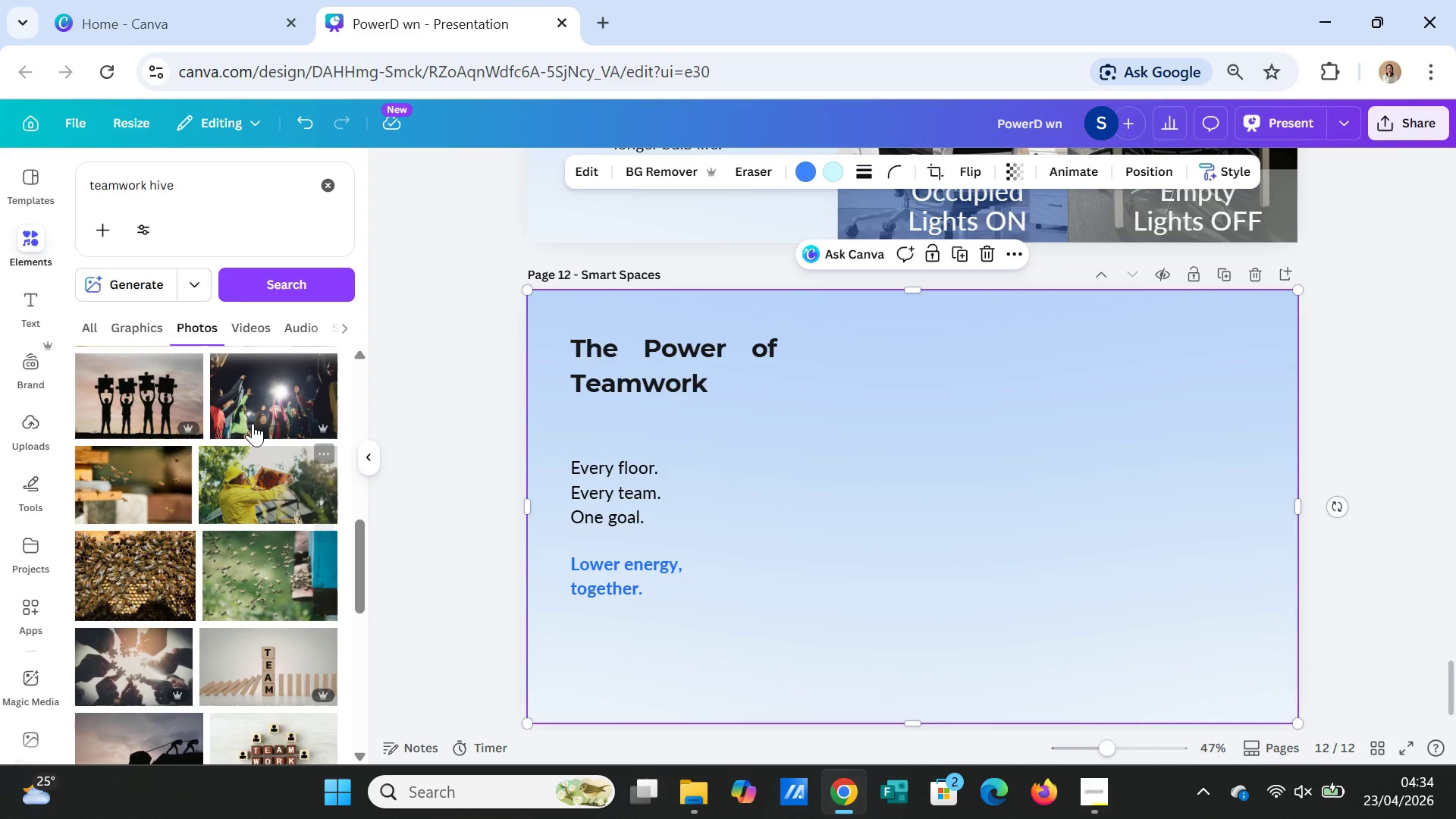 
left_click([253, 406])
 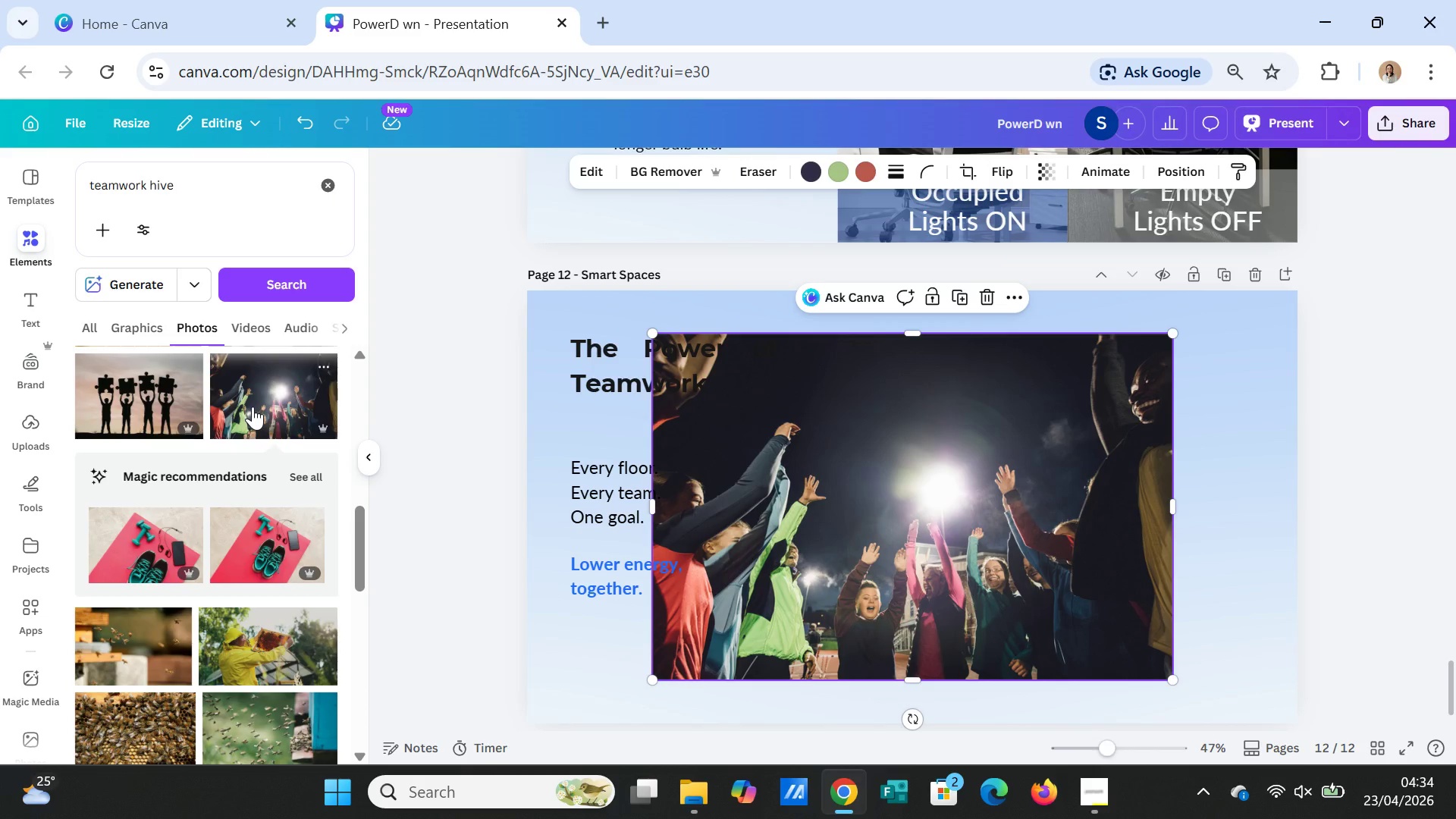 
key(Delete)
 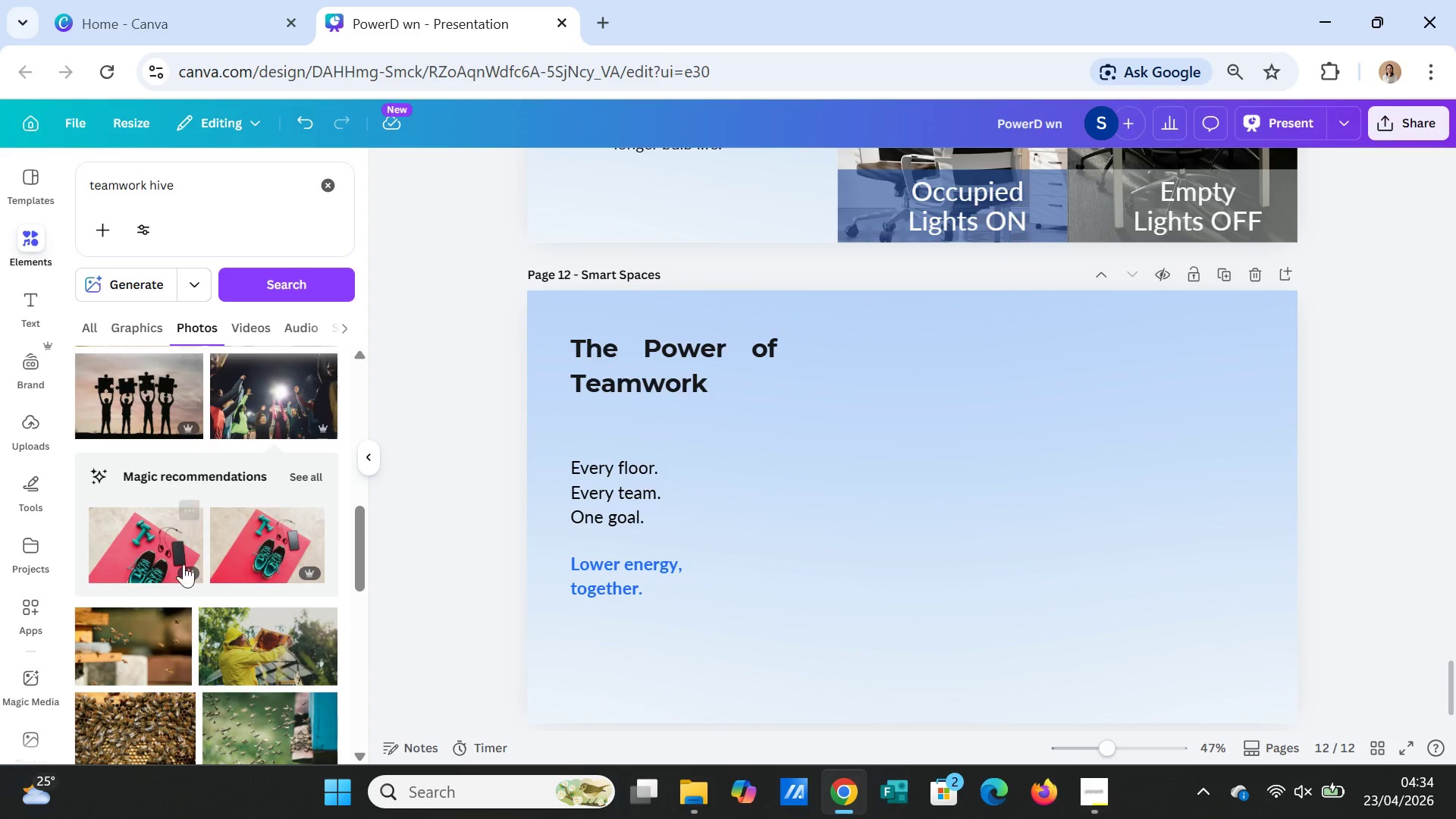 
scroll: coordinate [199, 617], scroll_direction: down, amount: 14.0
 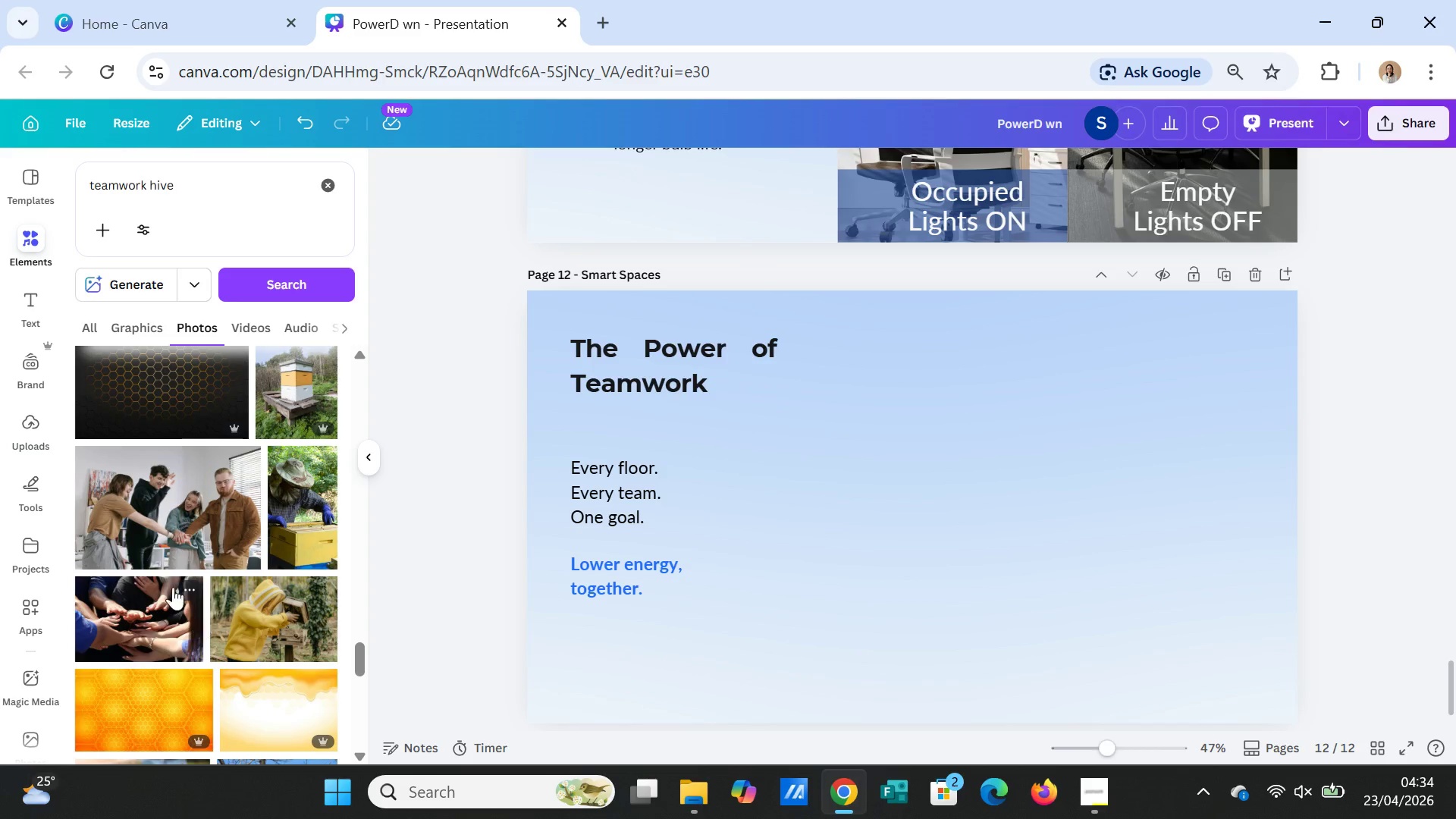 
left_click([115, 513])
 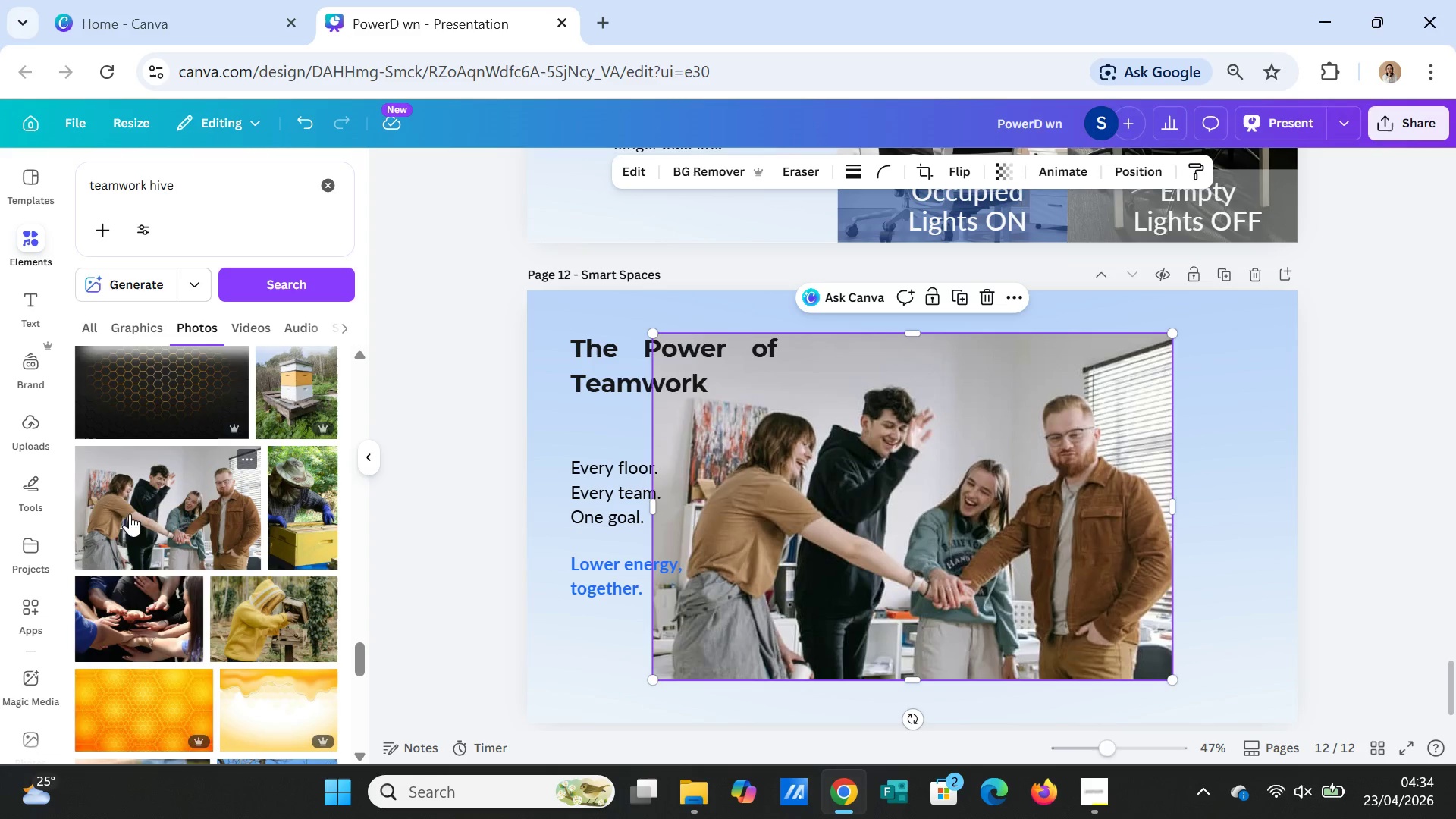 
mouse_move([165, 507])
 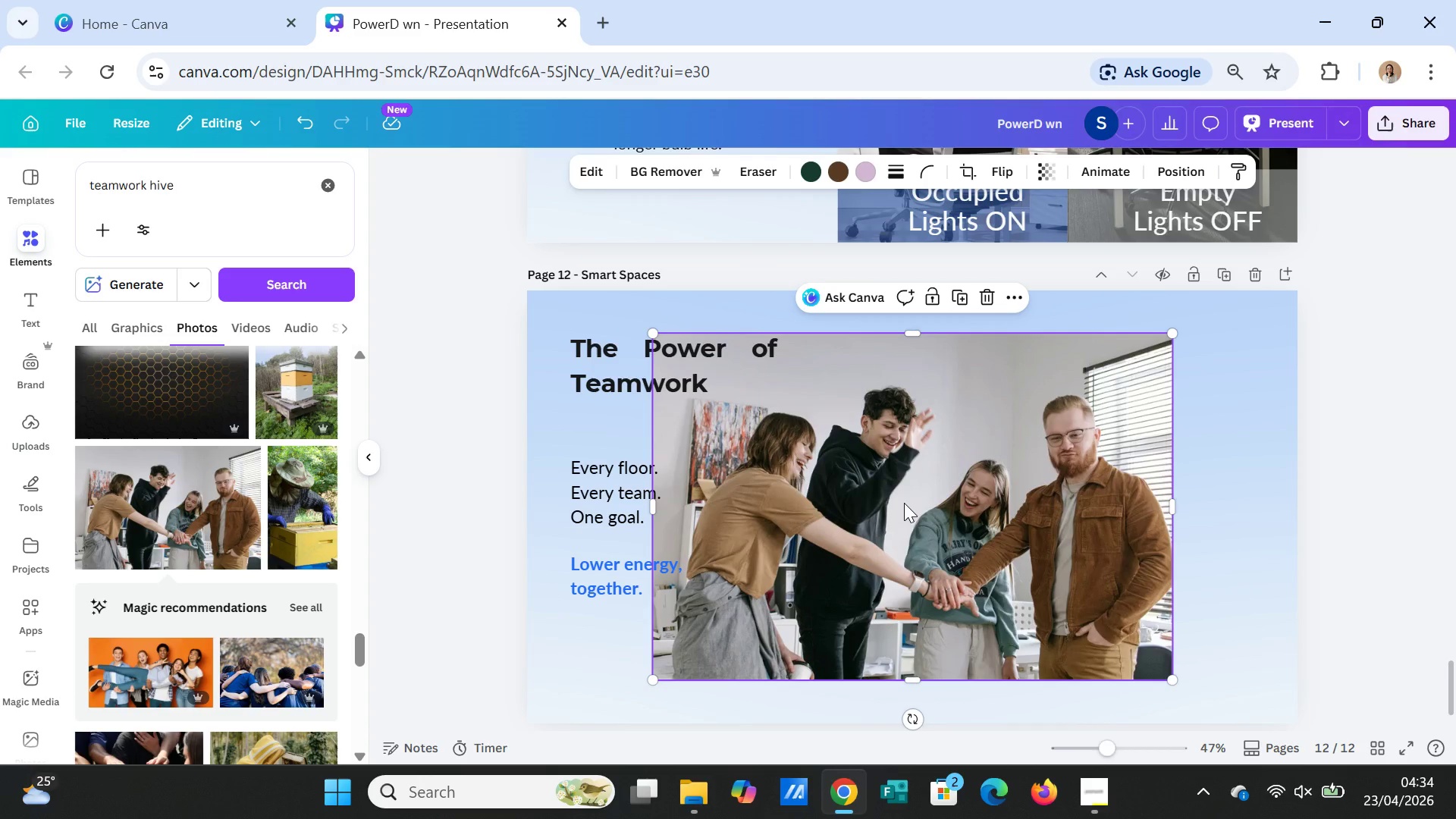 
wait(13.97)
 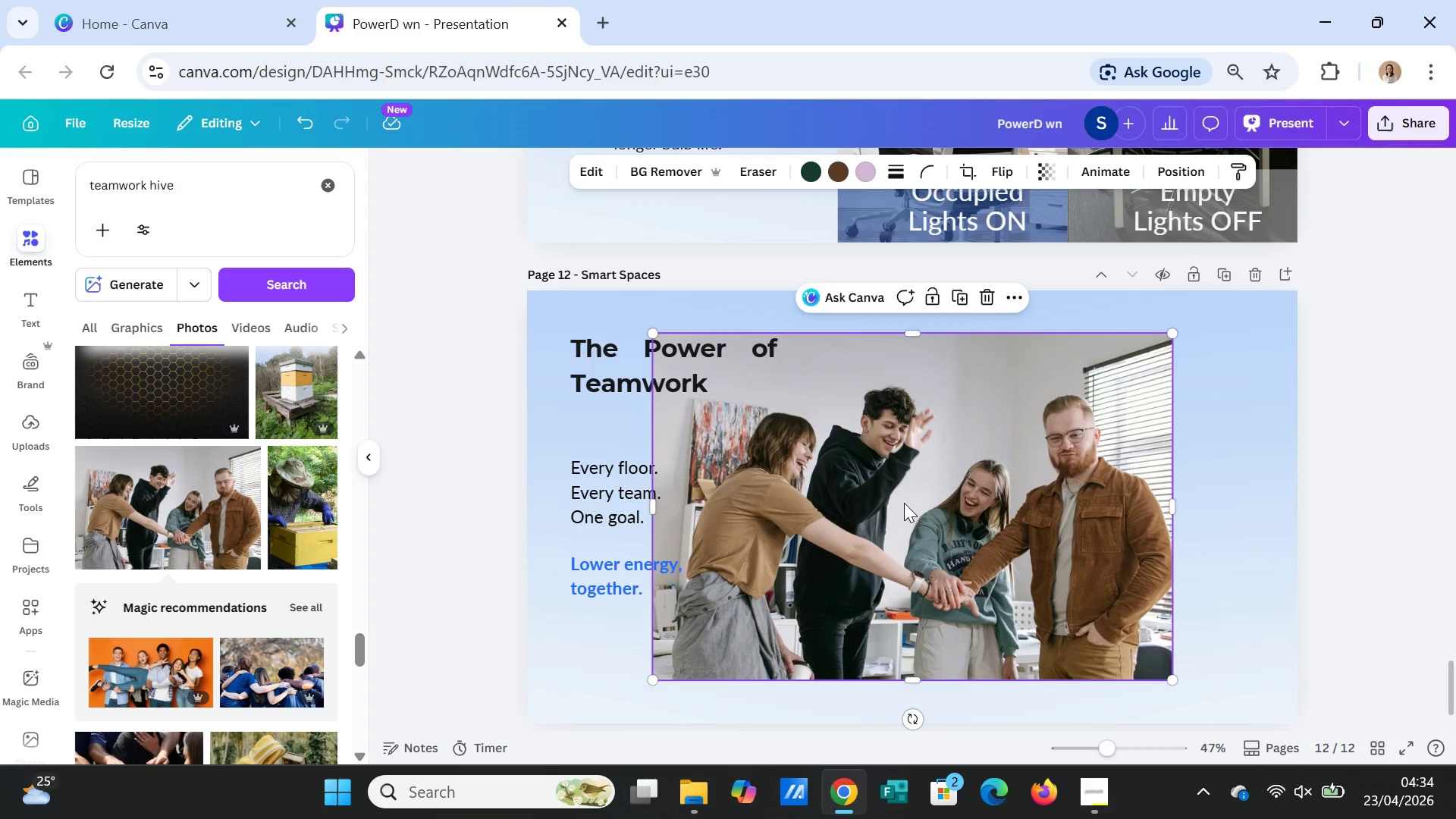 
scroll: coordinate [286, 592], scroll_direction: down, amount: 5.0
 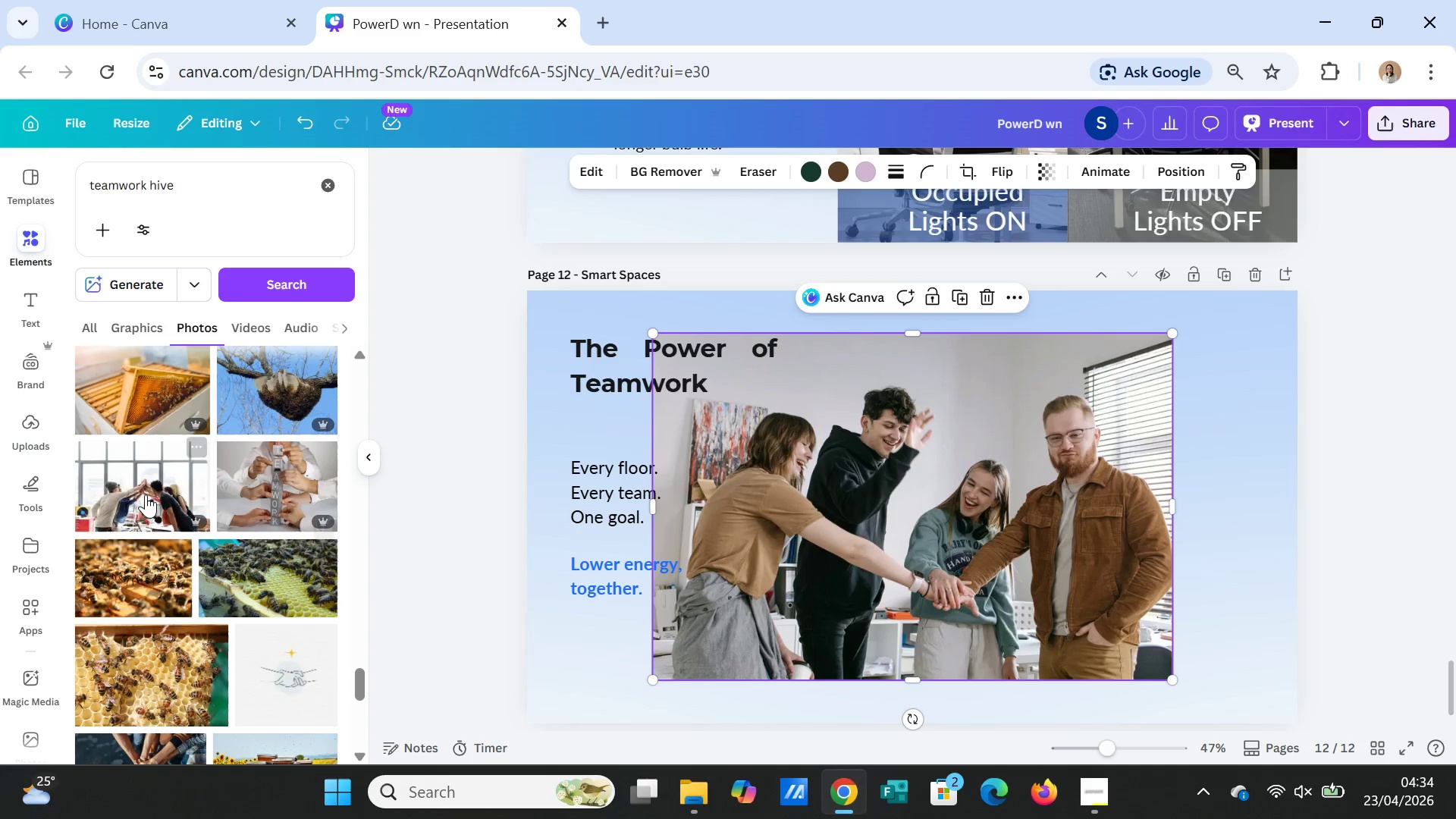 
left_click([108, 479])
 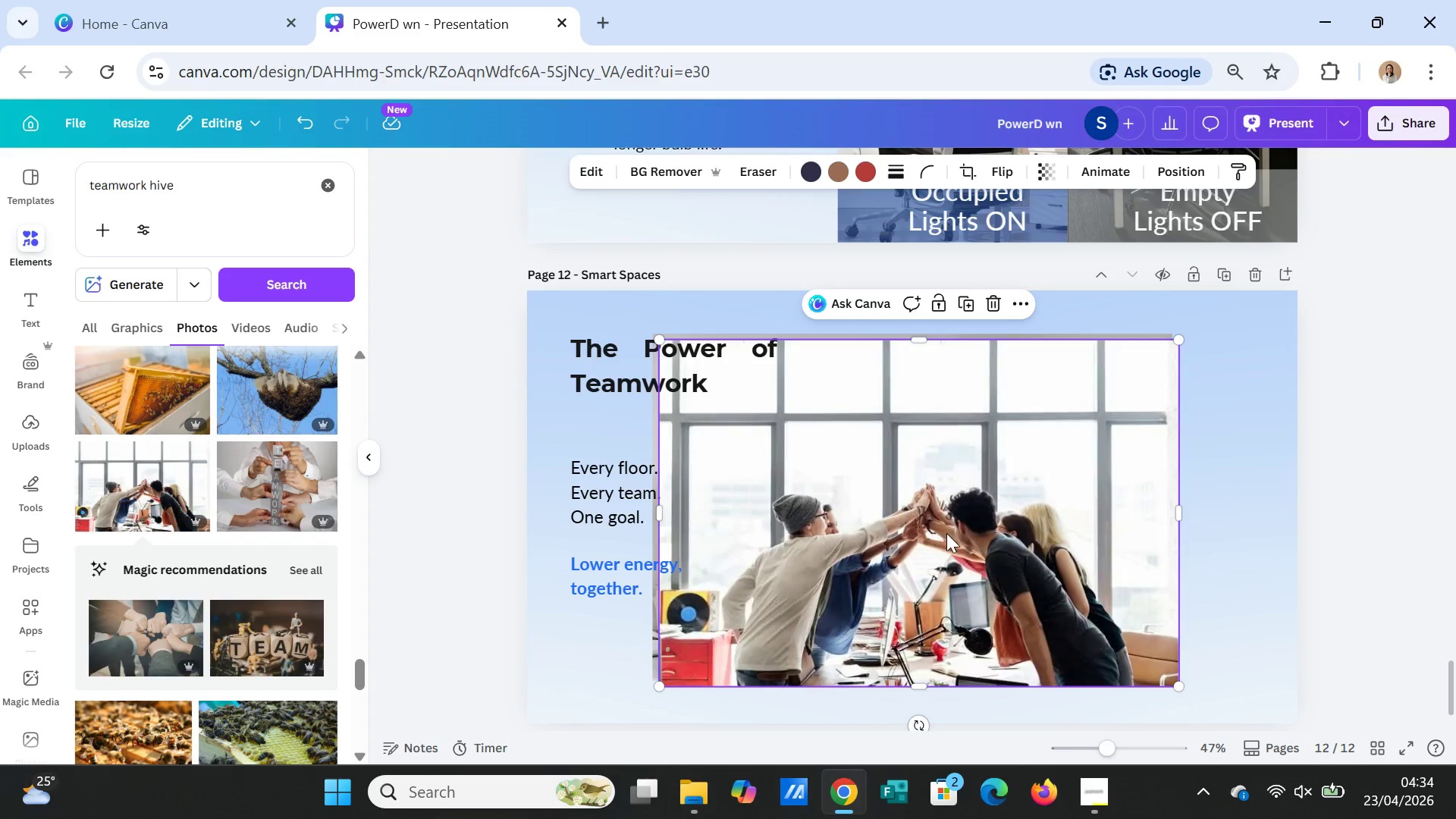 
left_click_drag(start_coordinate=[946, 533], to_coordinate=[946, 631])
 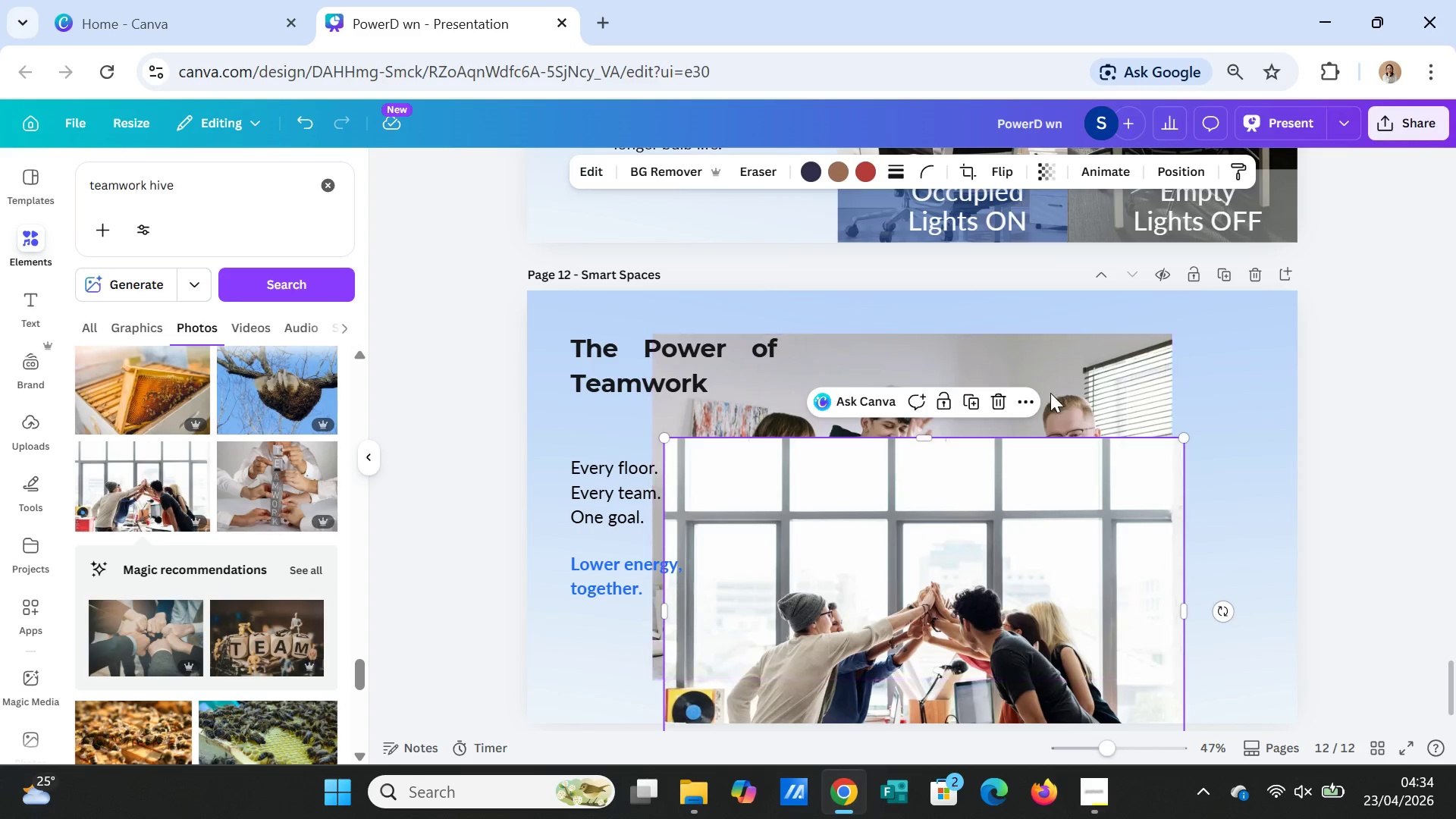 
left_click([1062, 391])
 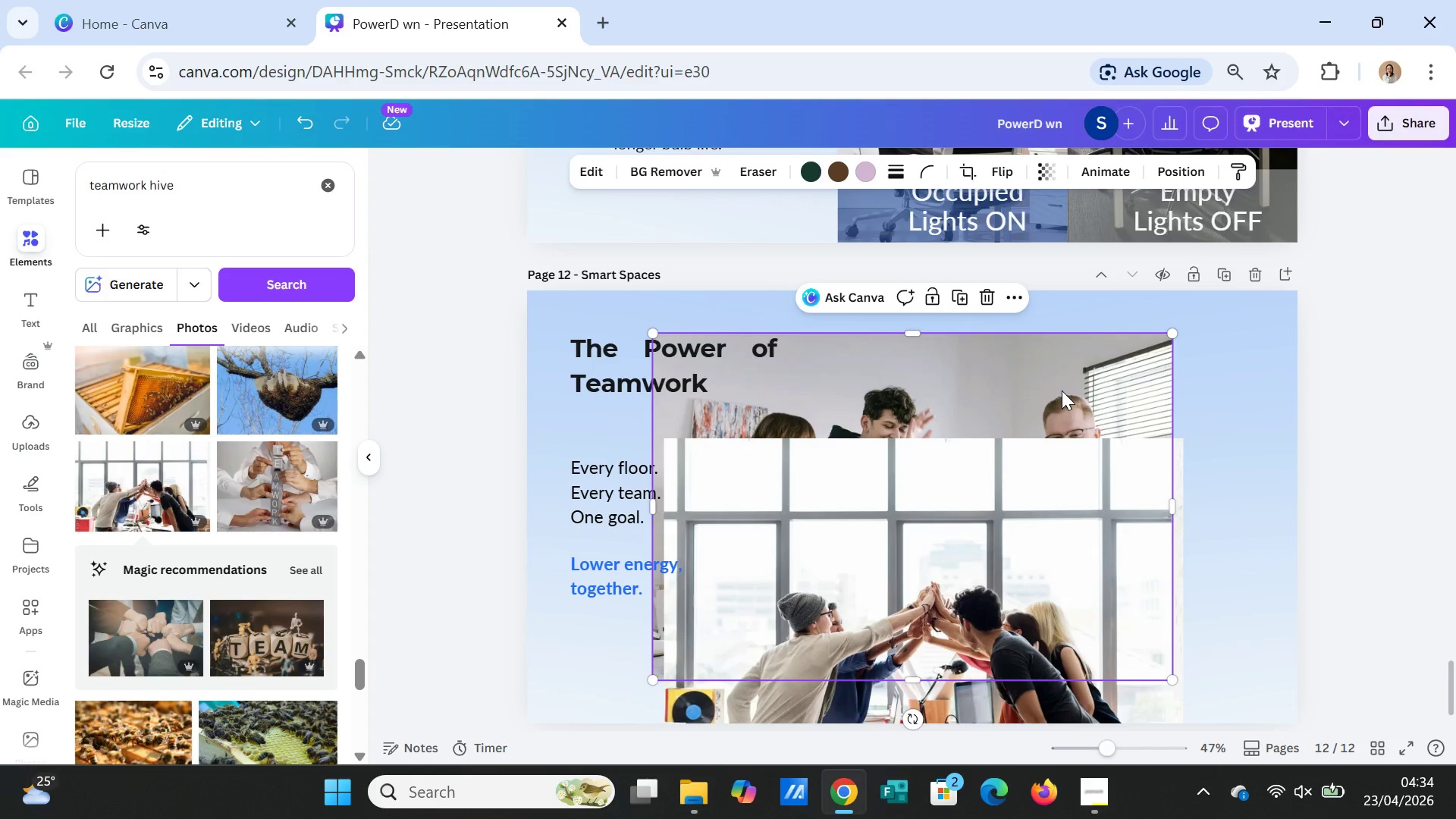 
key(Delete)
 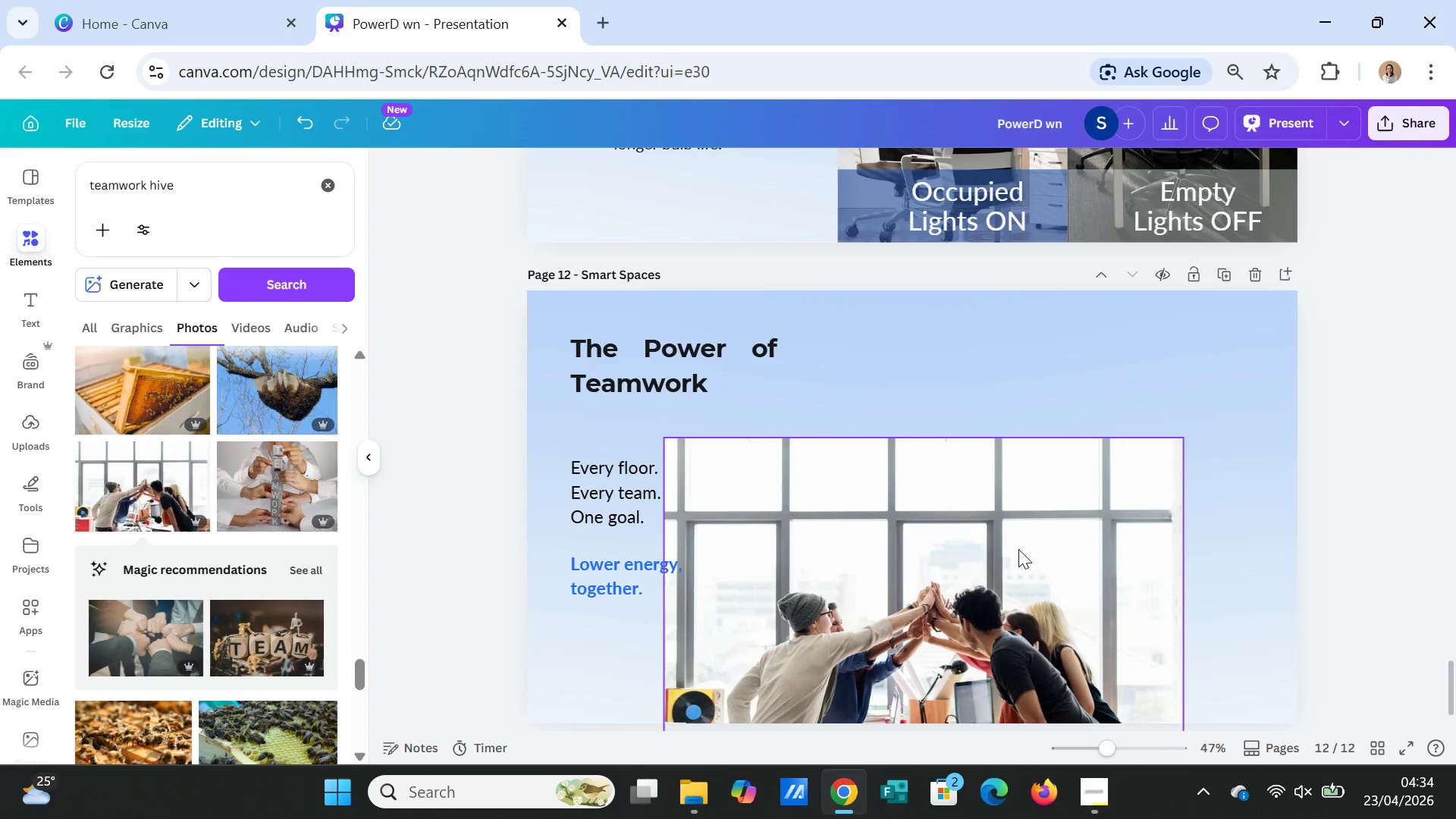 
left_click_drag(start_coordinate=[1018, 549], to_coordinate=[1133, 404])
 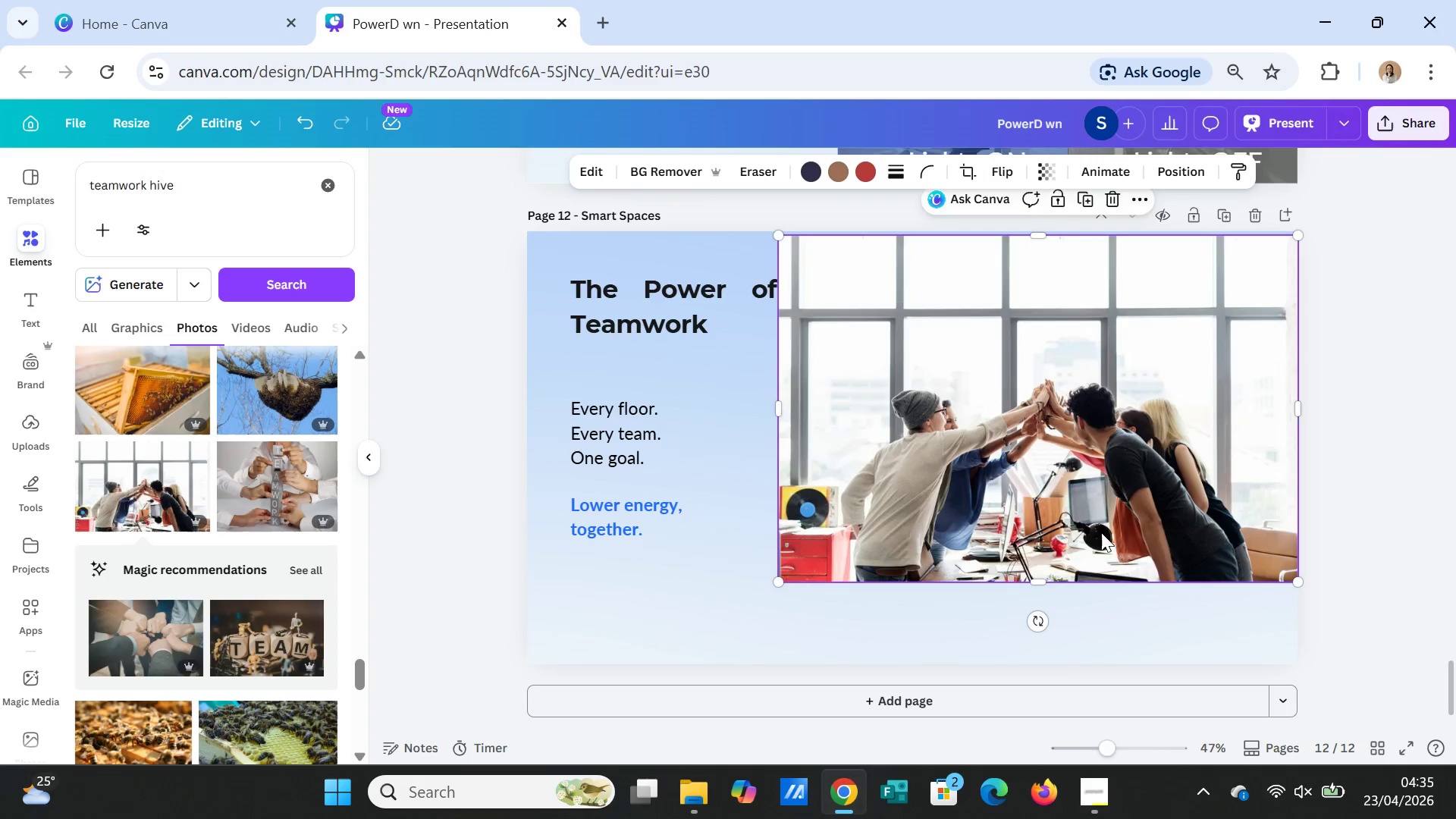 
scroll: coordinate [1101, 532], scroll_direction: down, amount: 1.0
 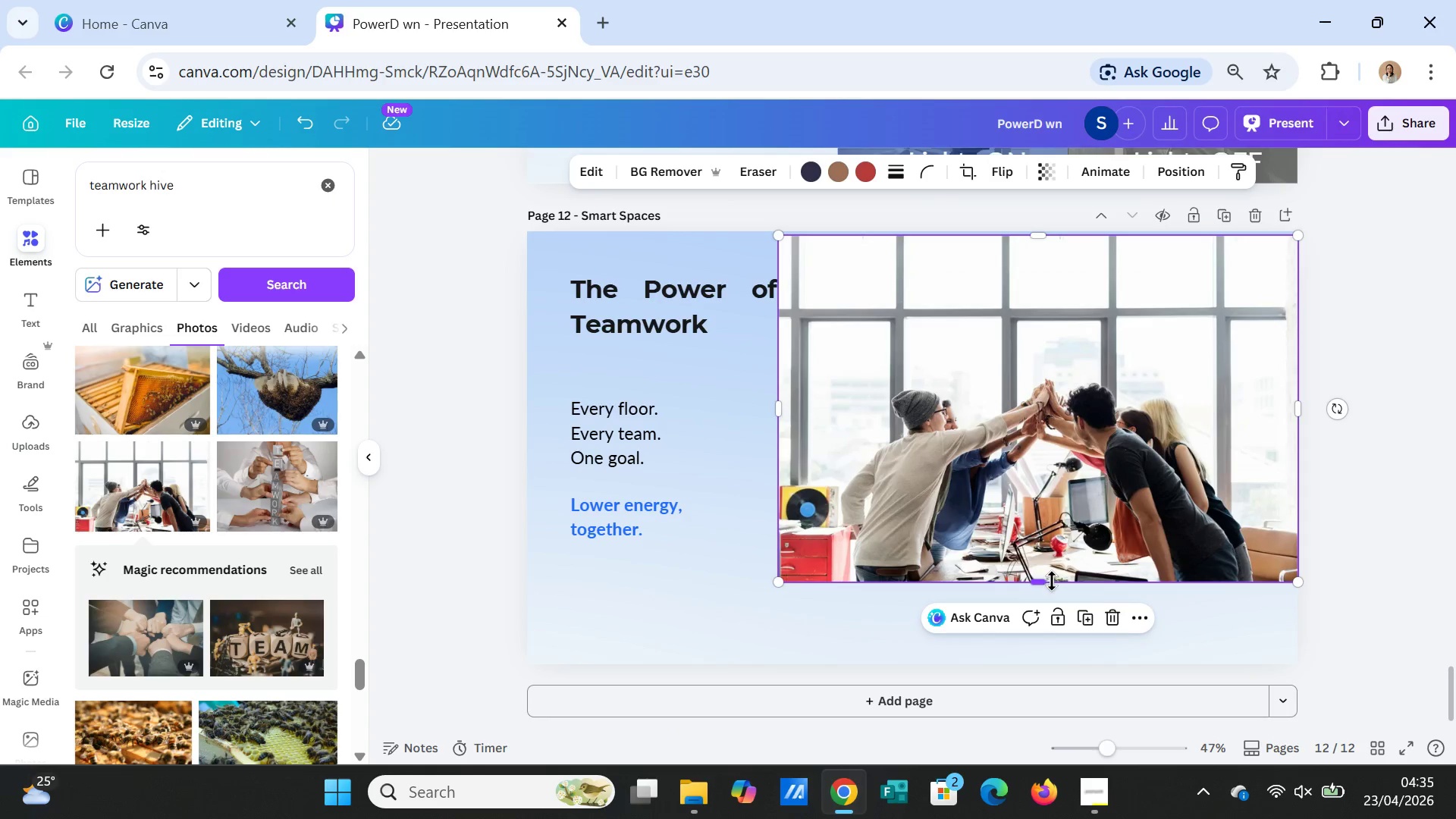 
left_click_drag(start_coordinate=[1051, 580], to_coordinate=[1045, 667])
 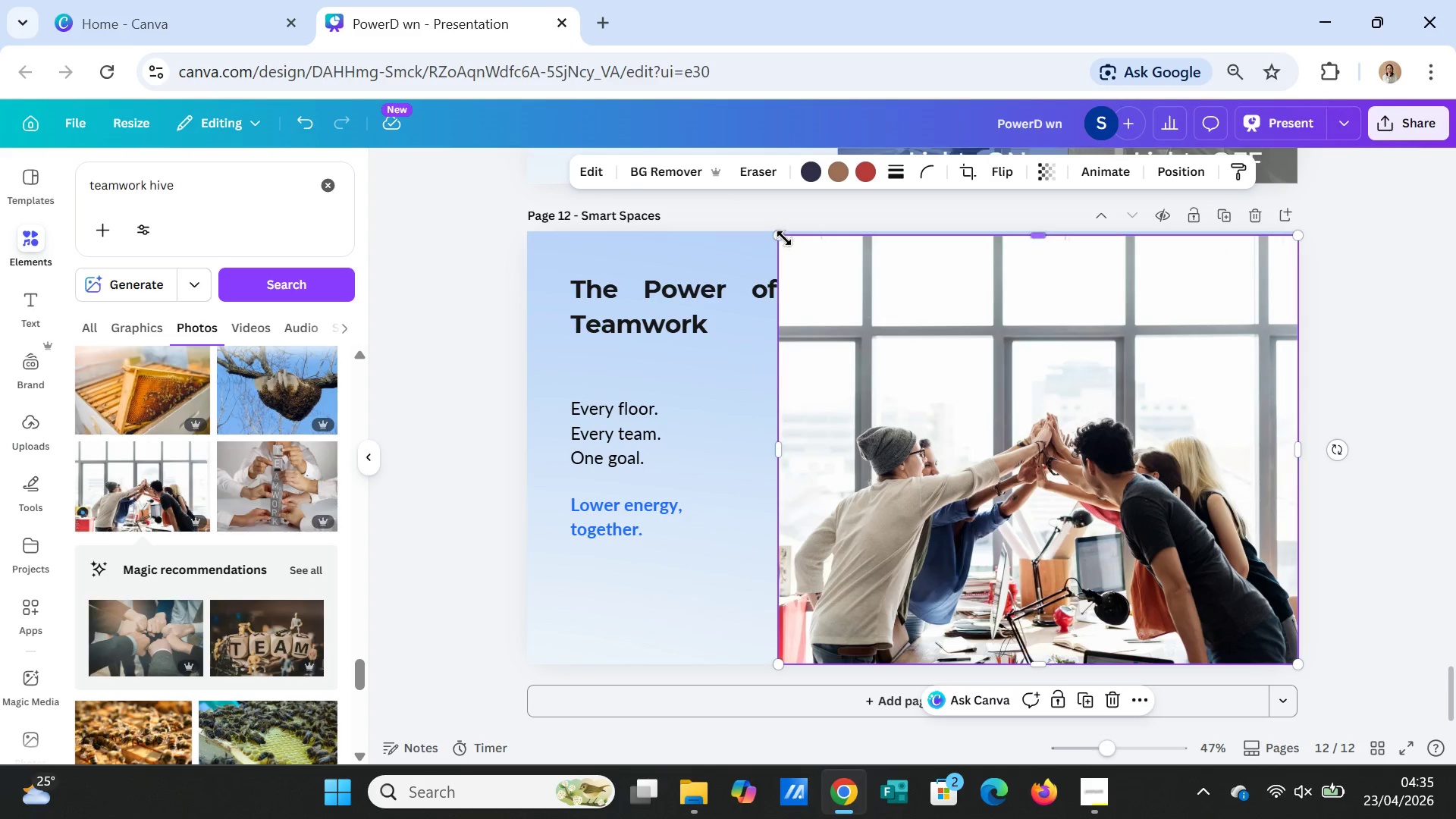 
left_click_drag(start_coordinate=[783, 237], to_coordinate=[833, 274])
 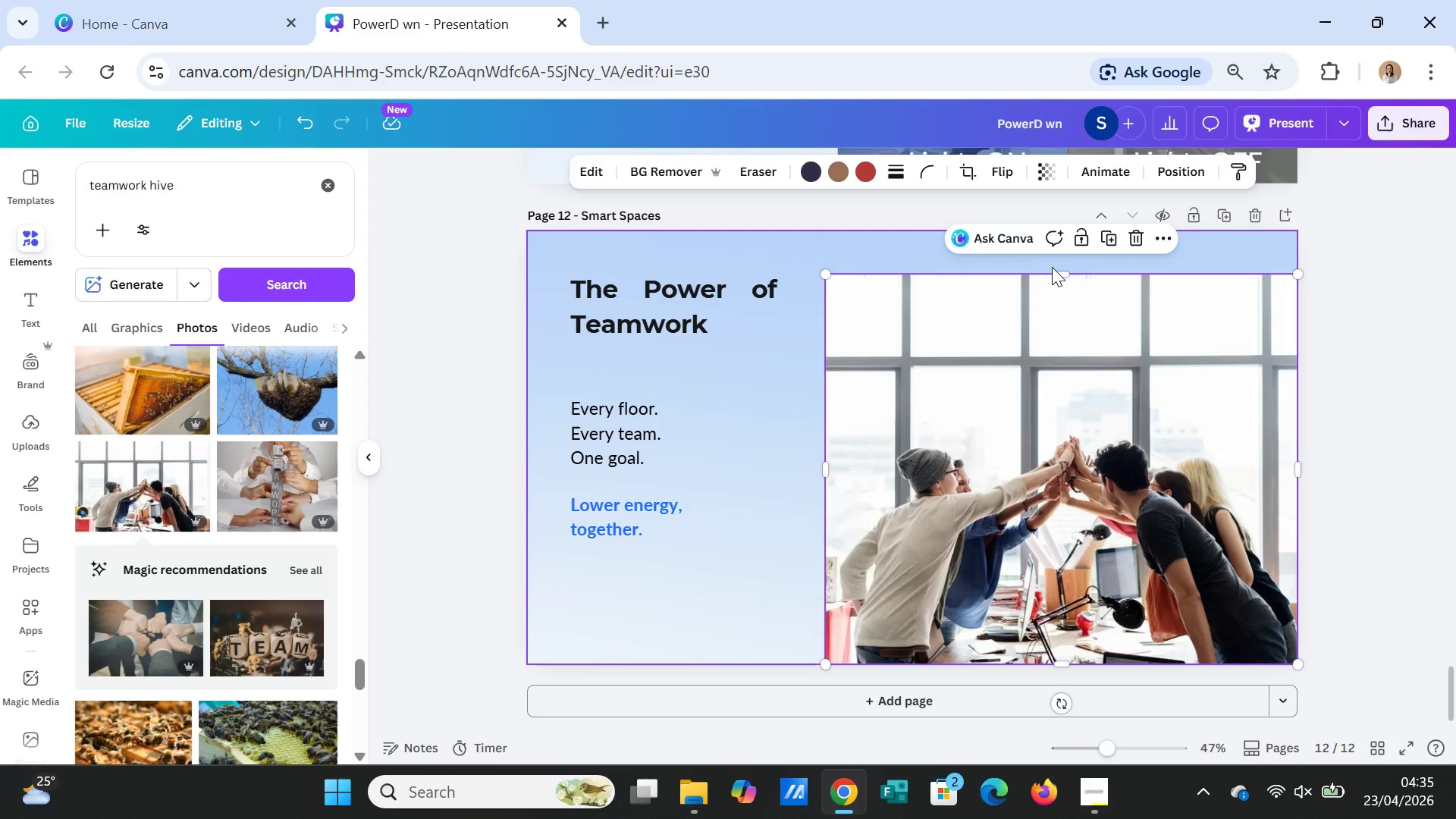 
left_click([1053, 267])
 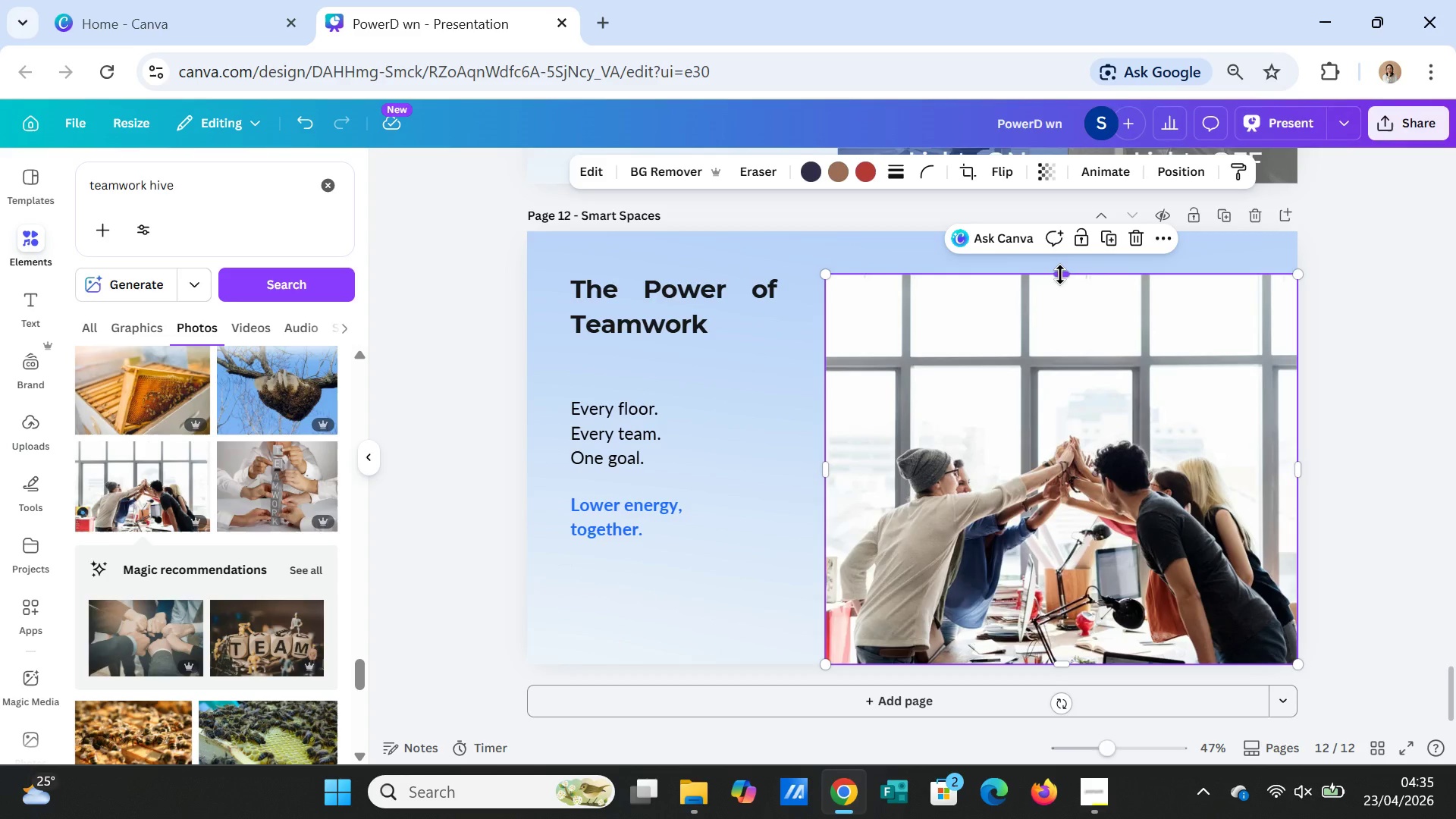 
left_click_drag(start_coordinate=[1060, 275], to_coordinate=[1058, 231])
 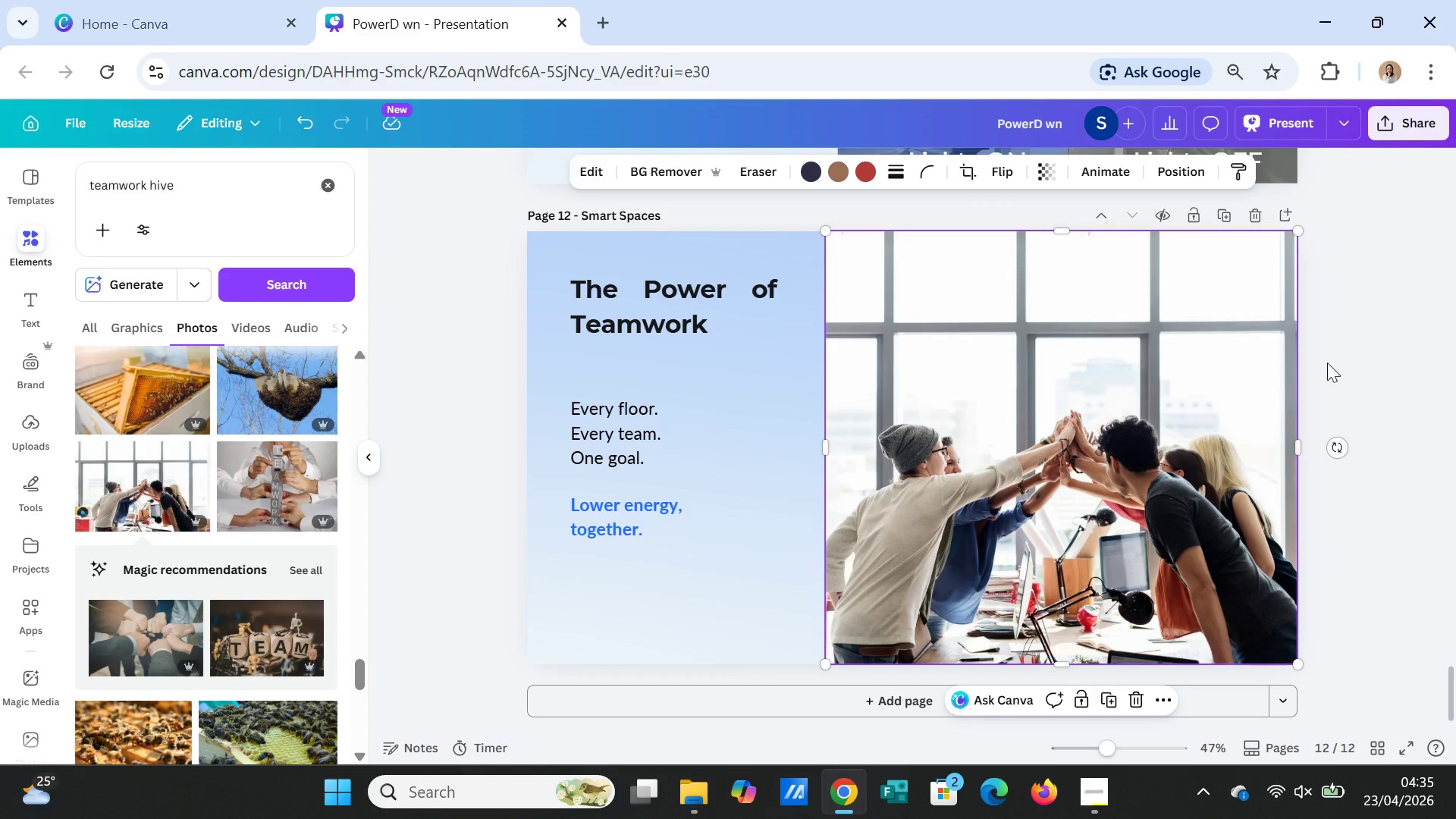 
left_click([1341, 347])
 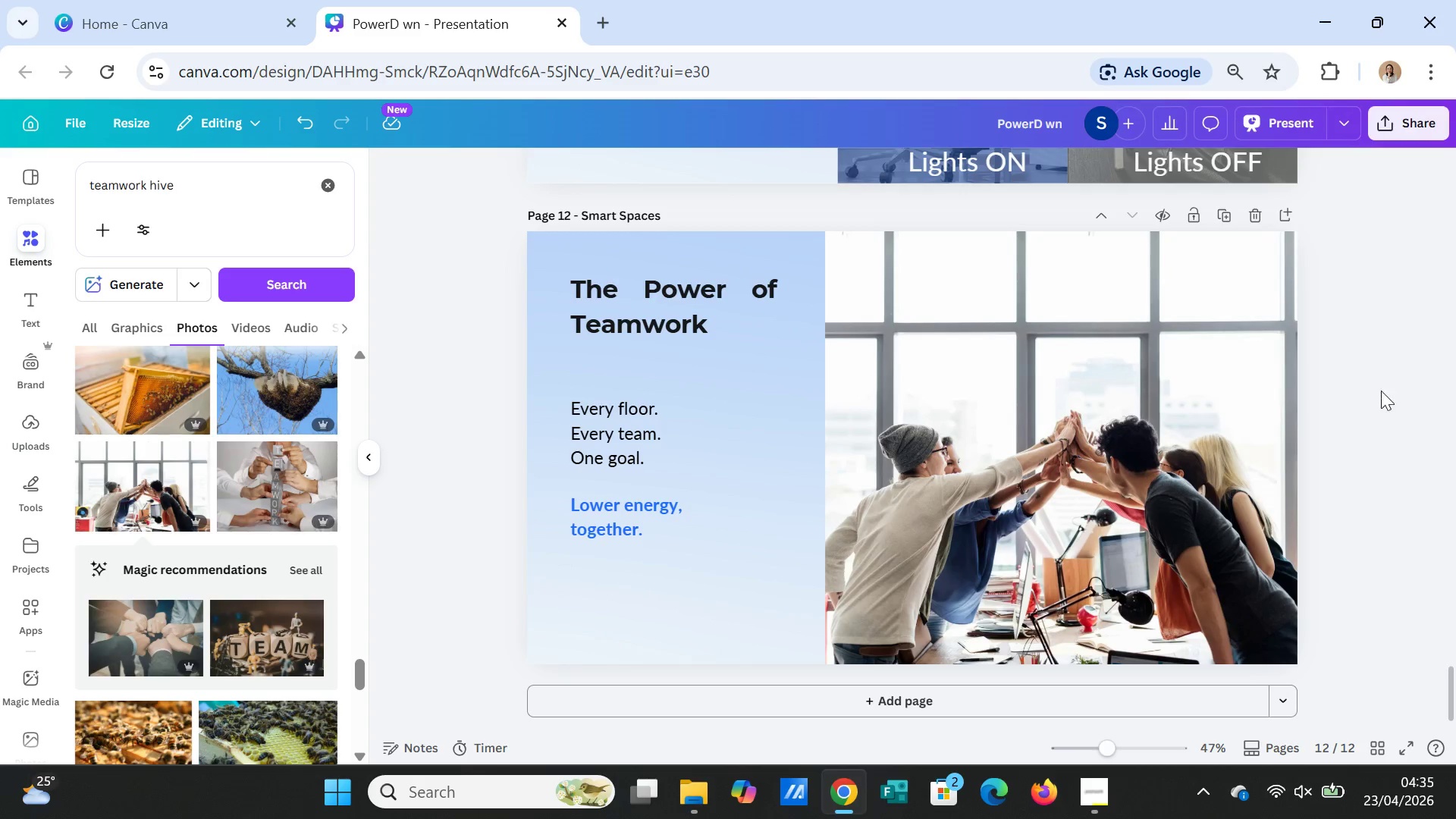 
left_click([1390, 408])
 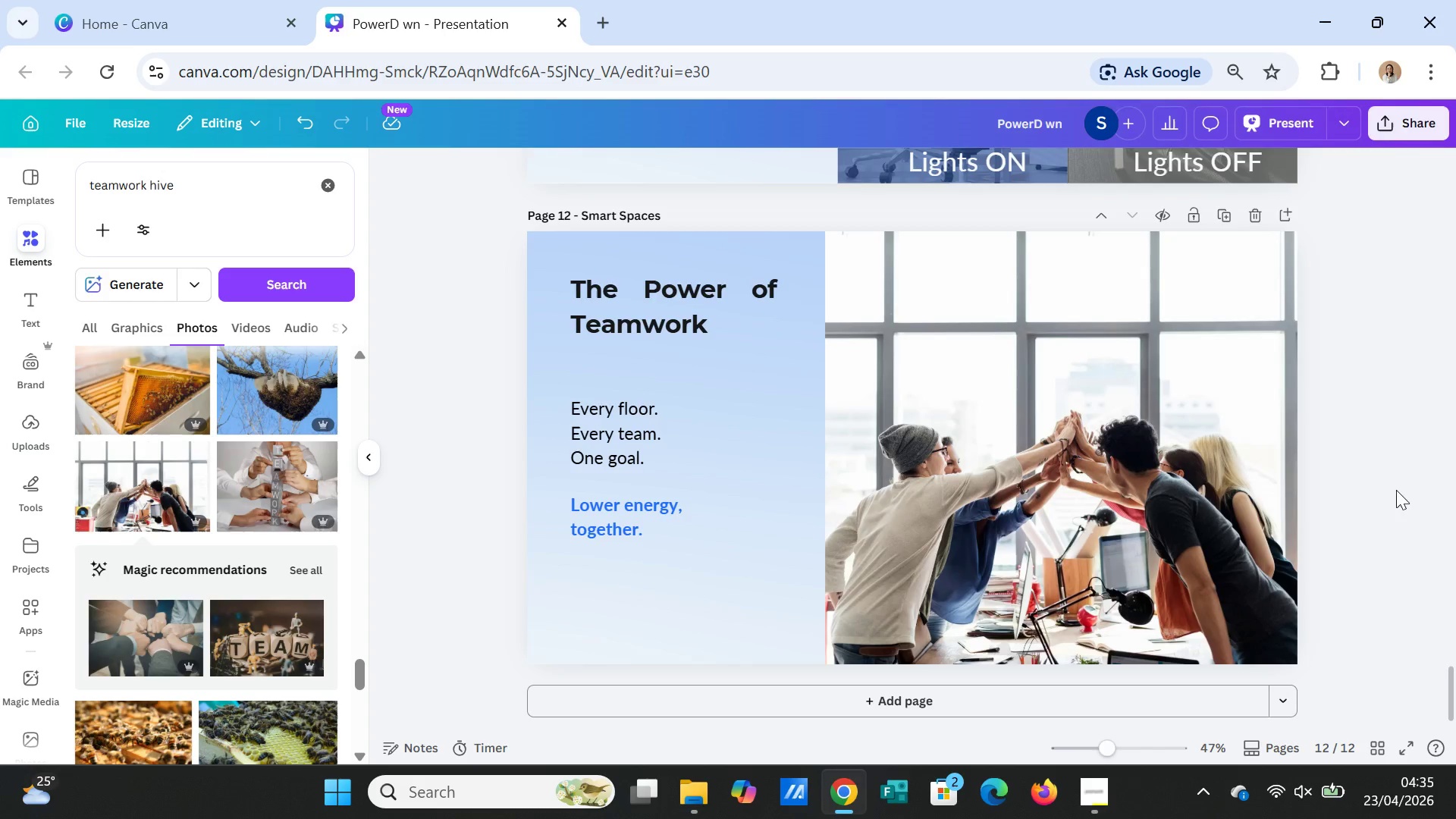 
wait(17.14)
 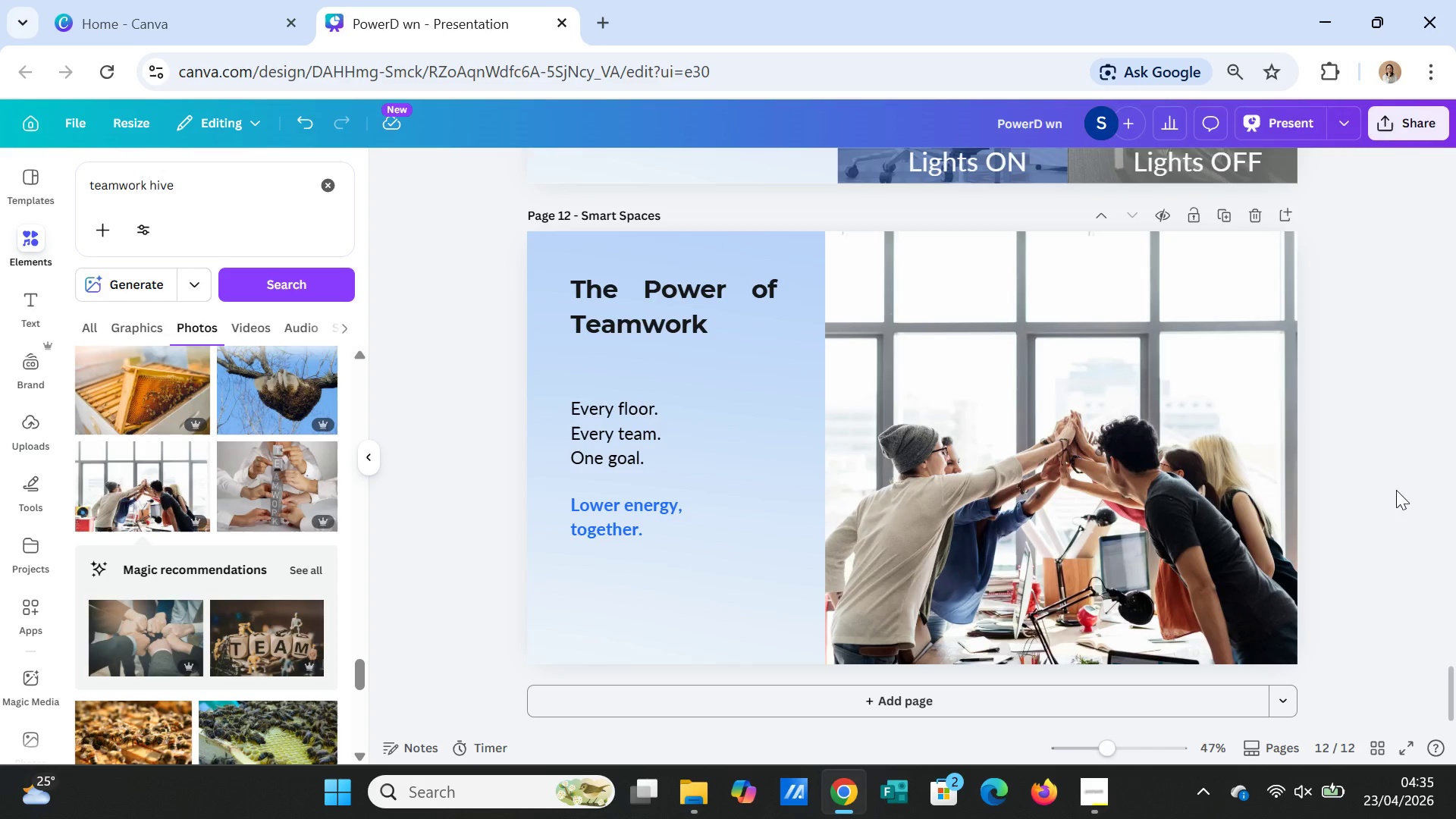 
left_click([666, 318])
 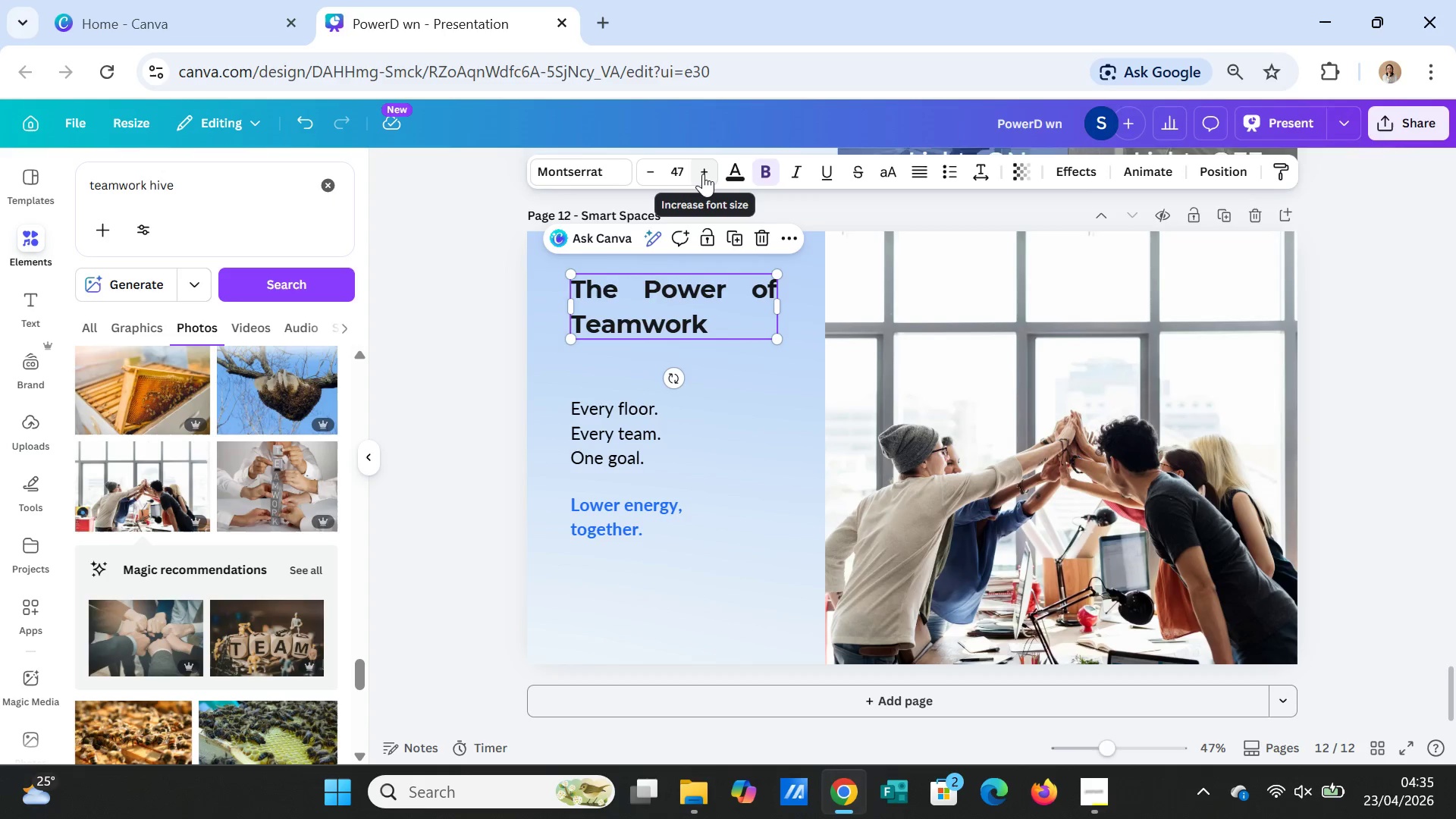 
double_click([703, 174])
 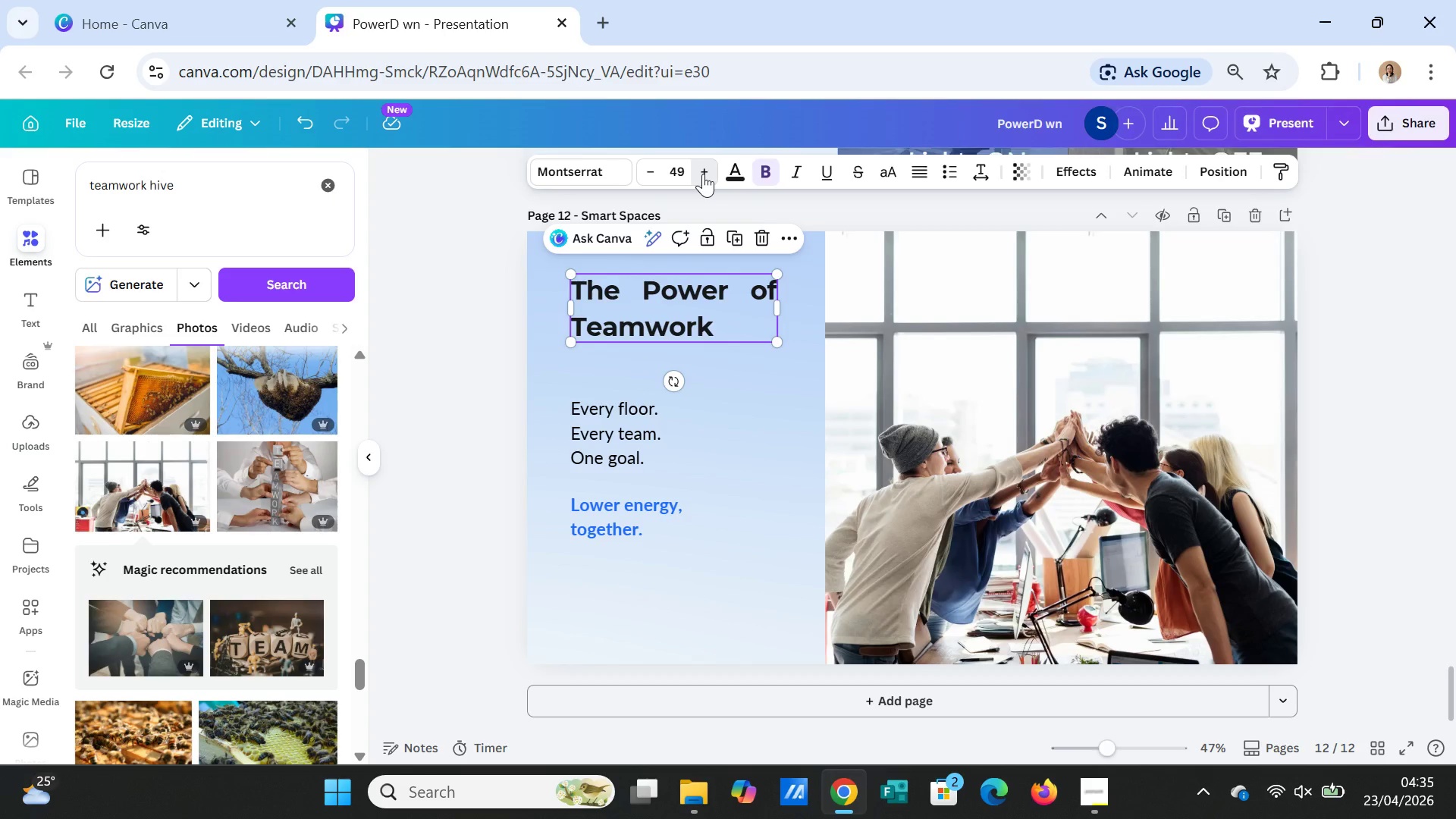 
triple_click([703, 174])
 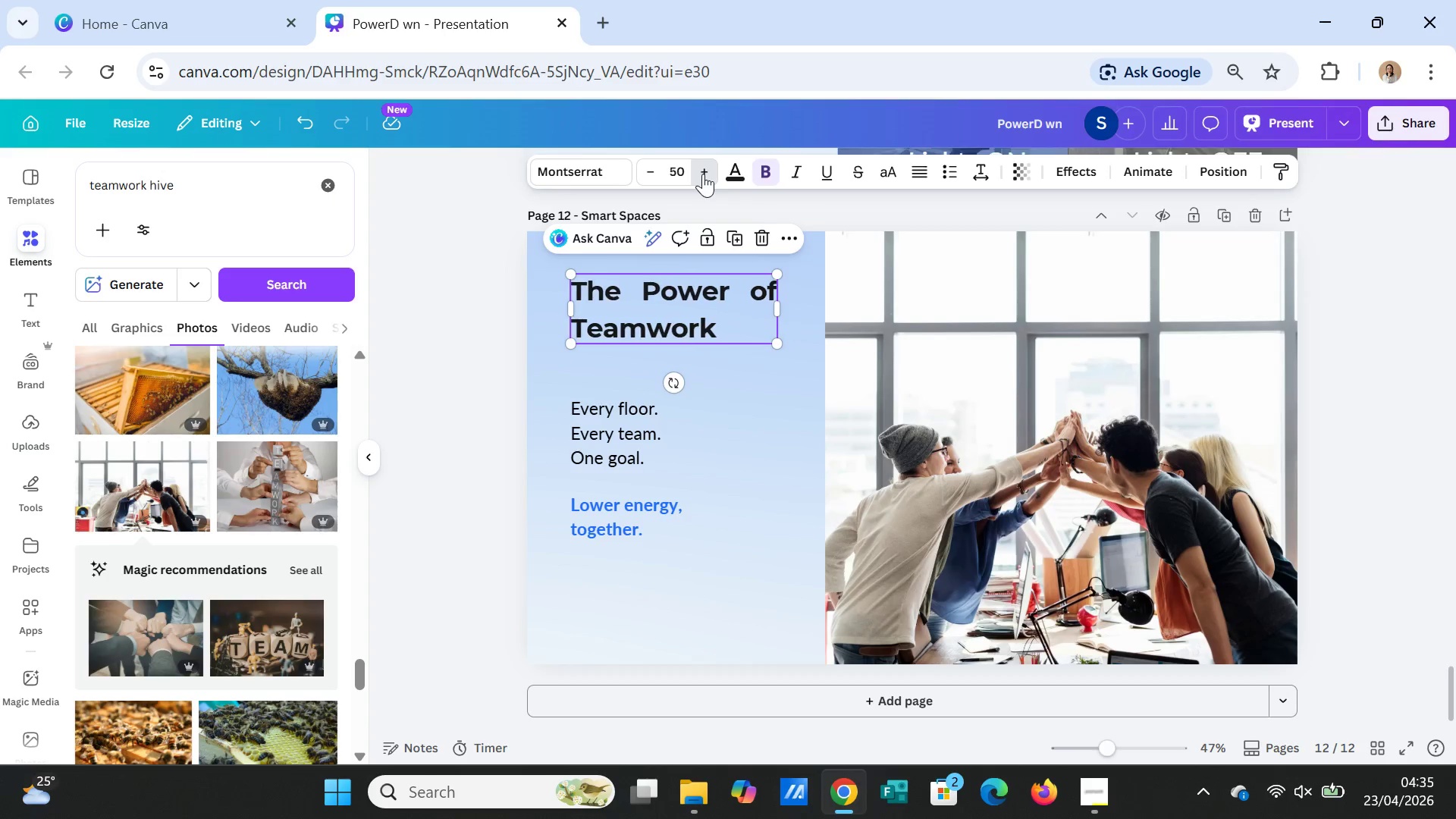 
triple_click([703, 174])
 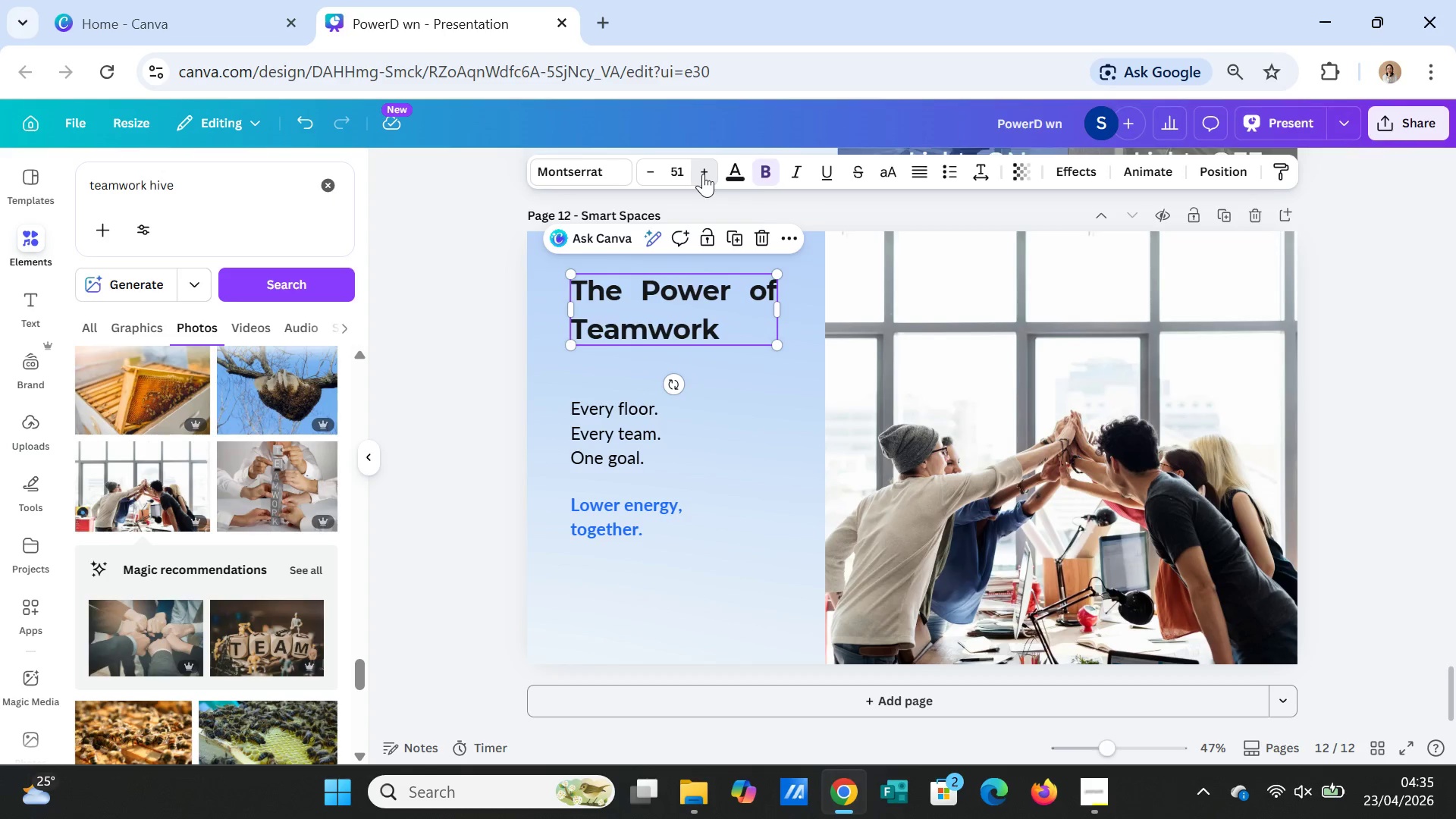 
triple_click([703, 174])
 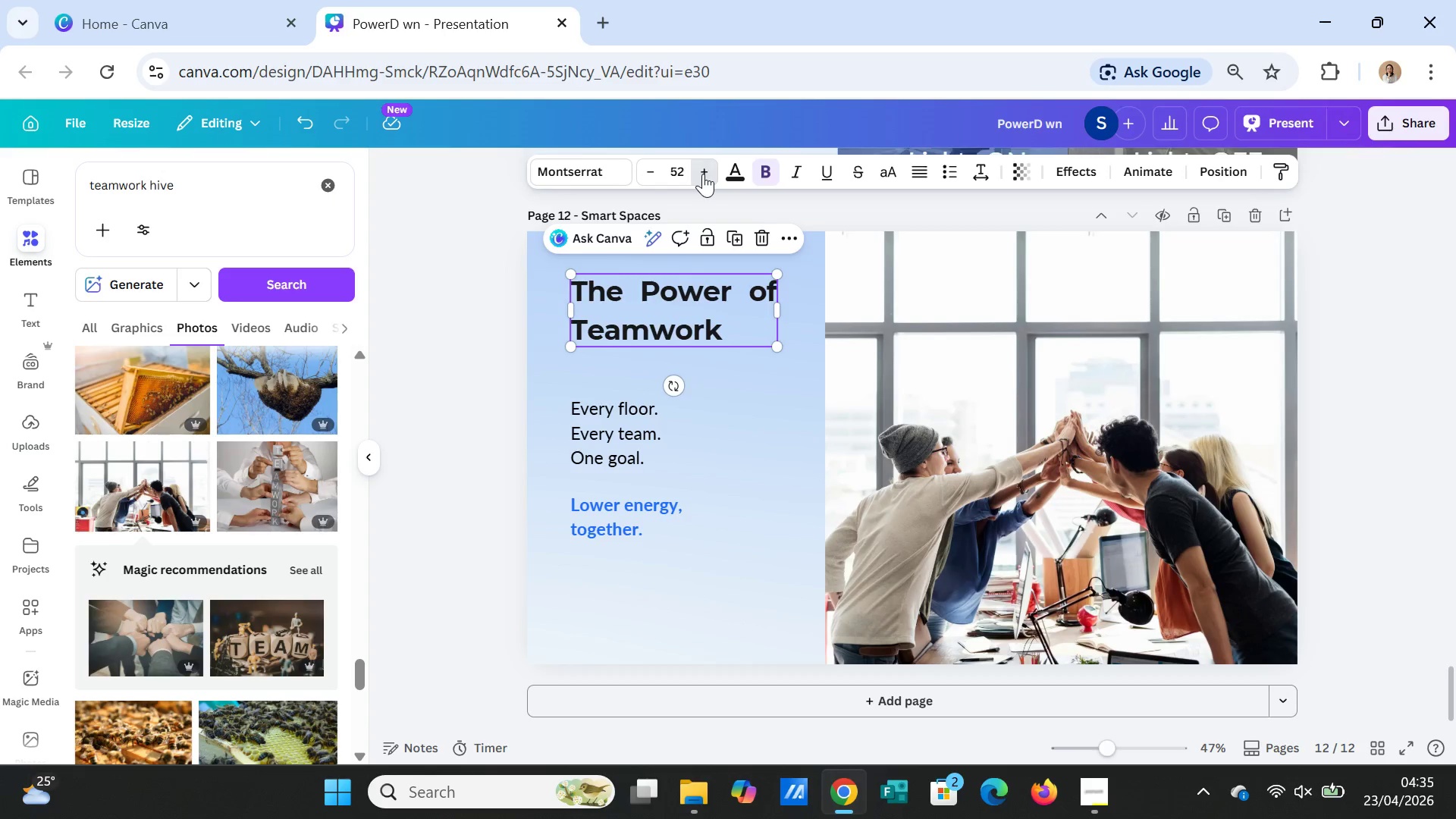 
triple_click([703, 174])
 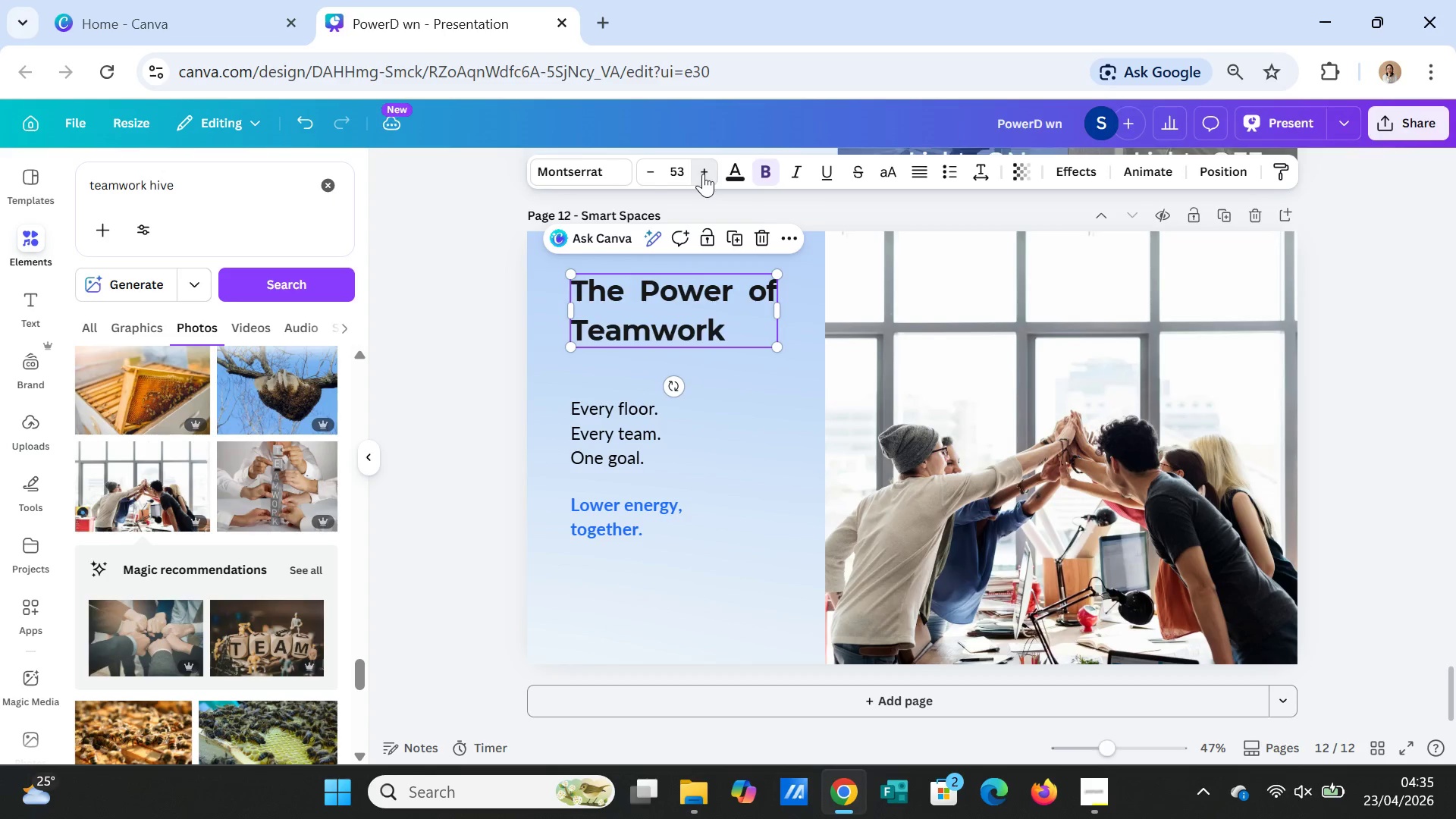 
triple_click([703, 174])
 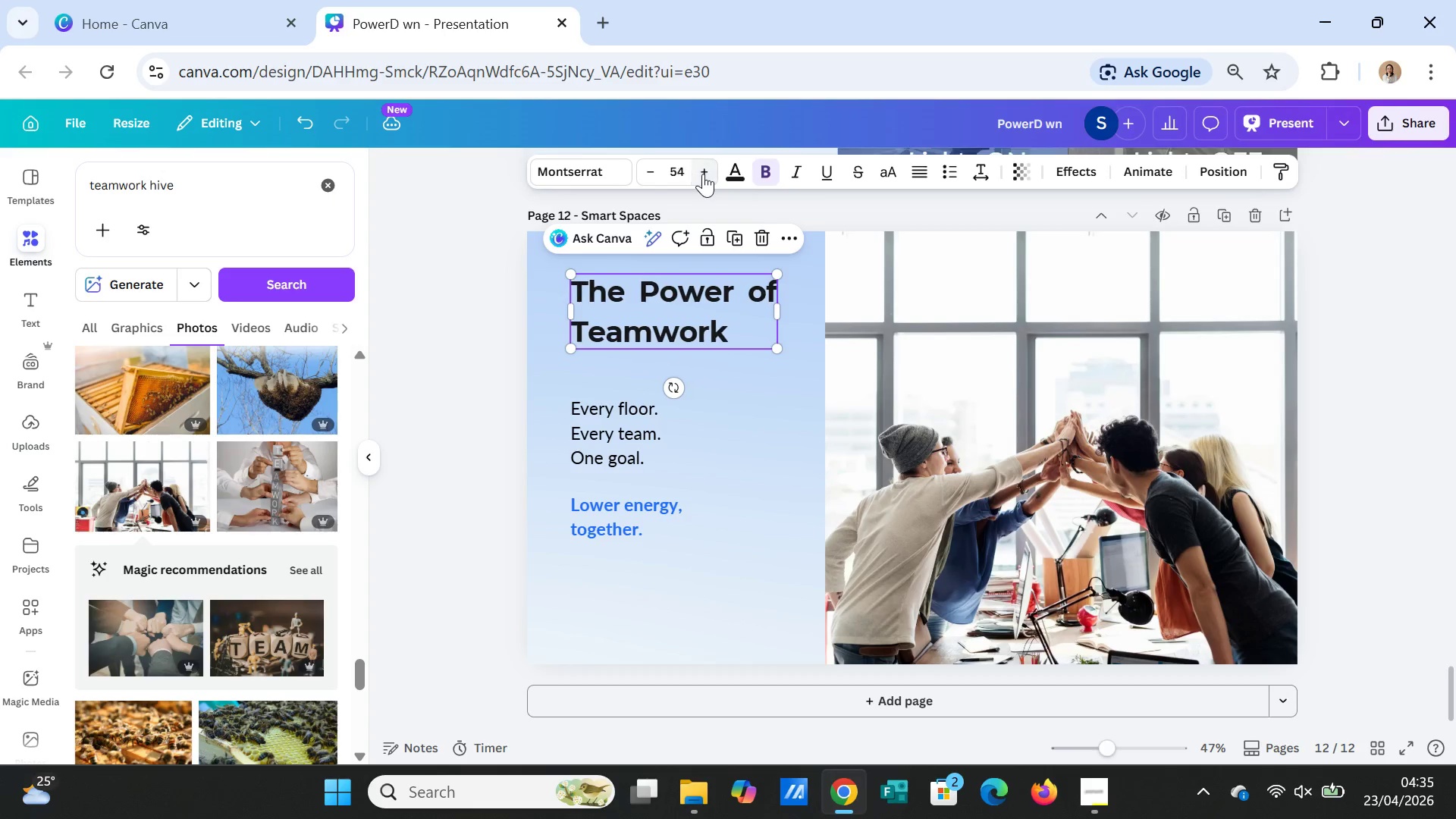 
triple_click([703, 174])
 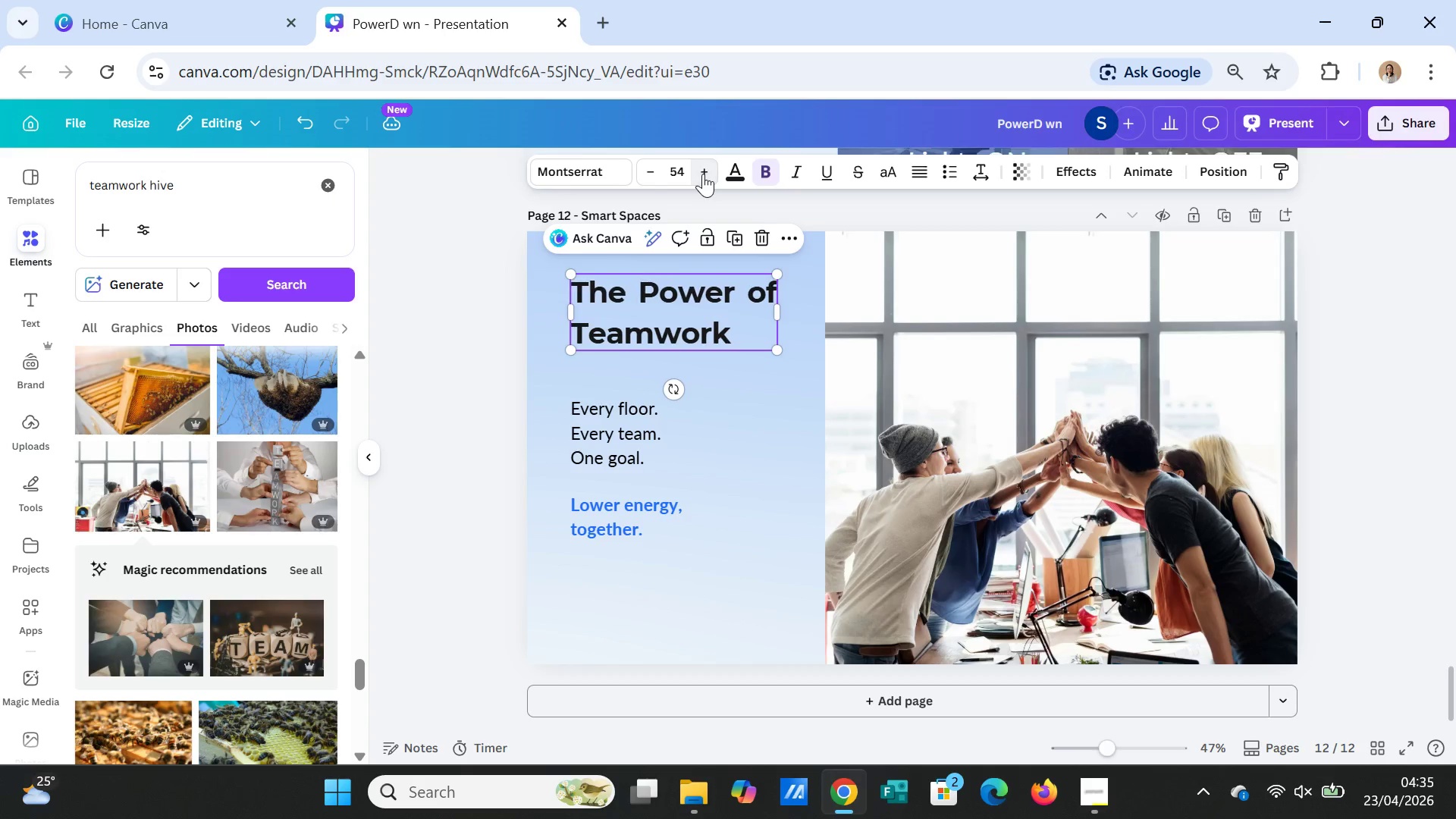 
triple_click([703, 174])
 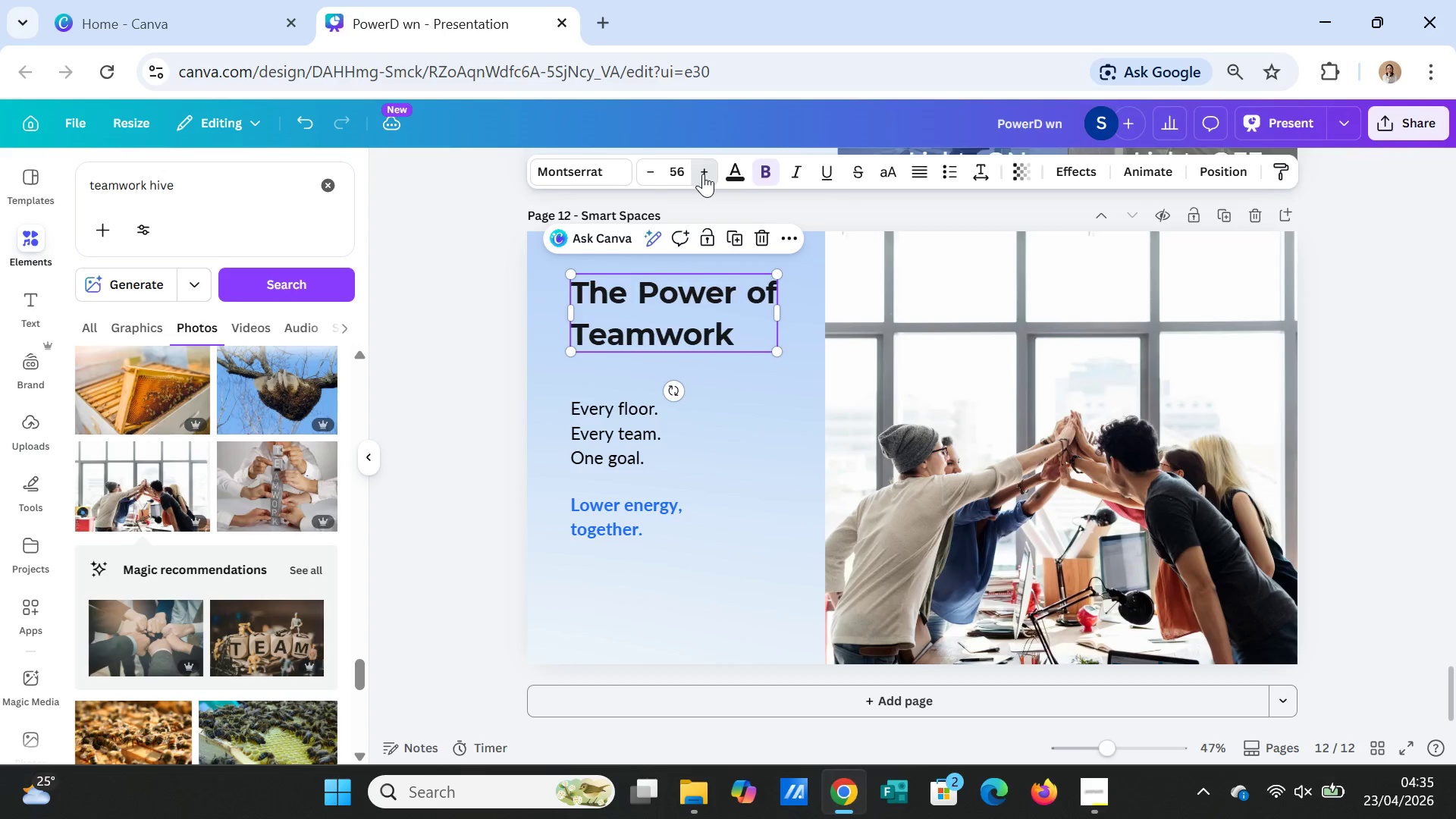 
triple_click([703, 174])
 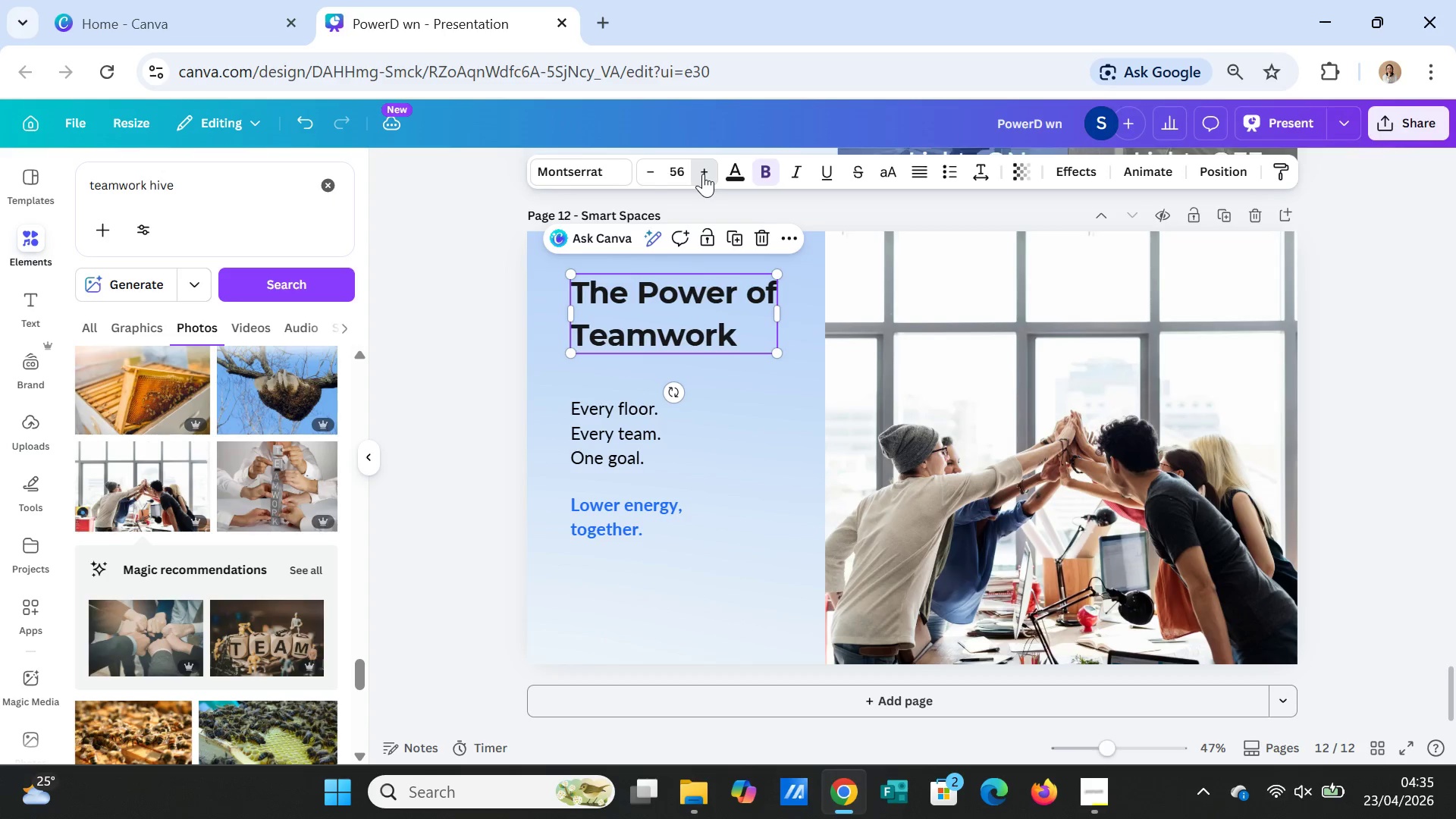 
triple_click([703, 174])
 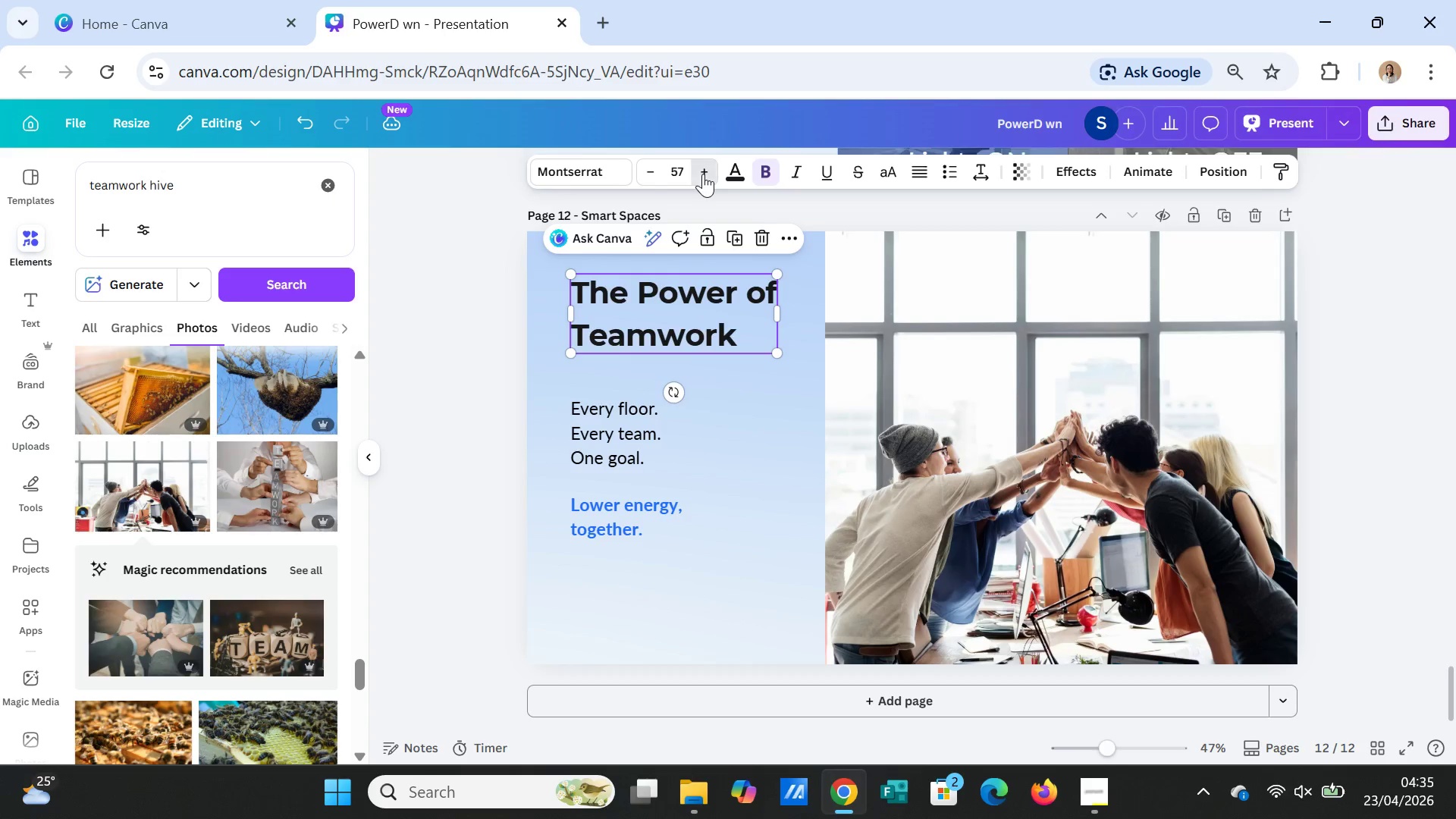 
triple_click([703, 174])
 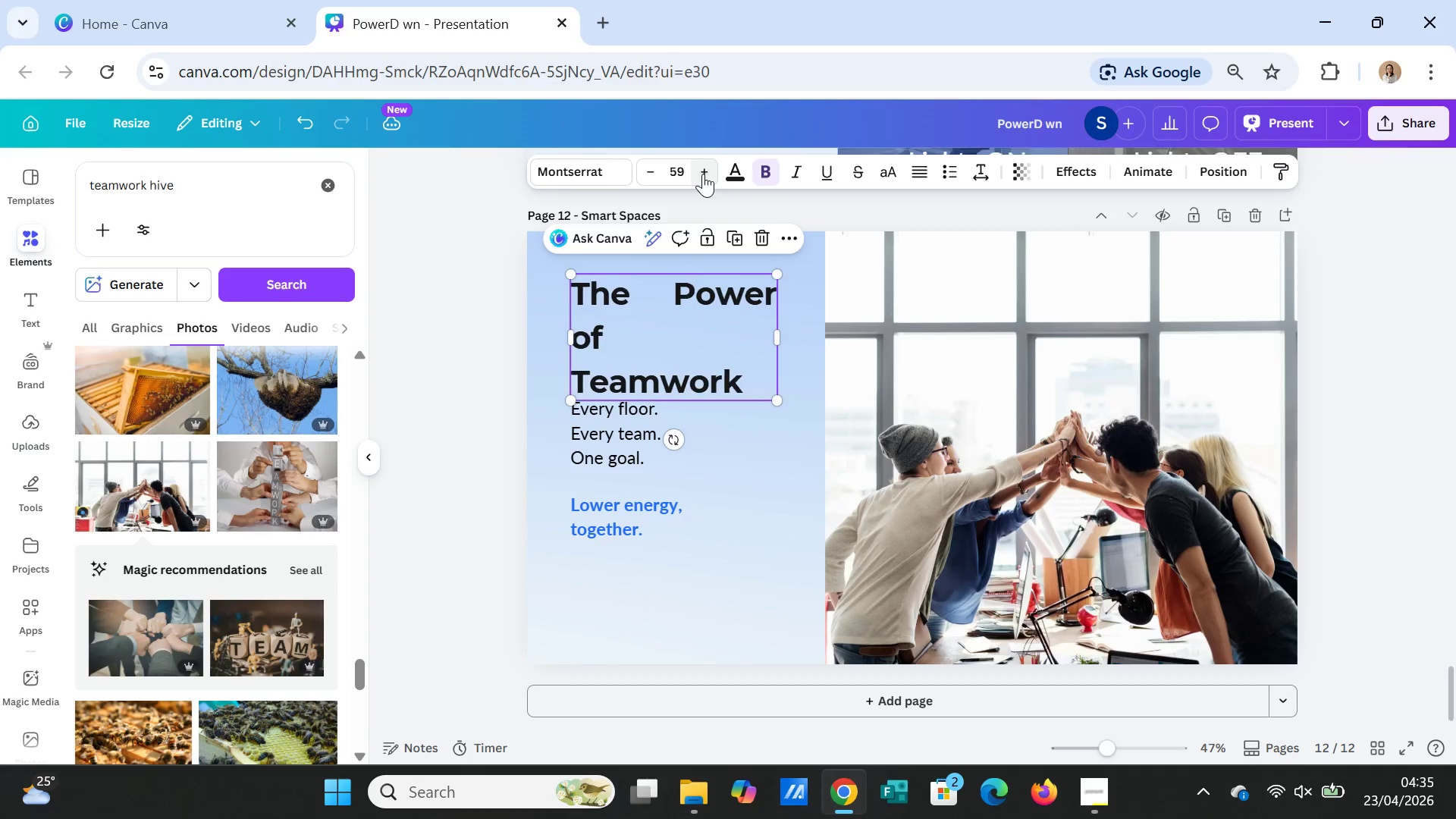 
triple_click([703, 174])
 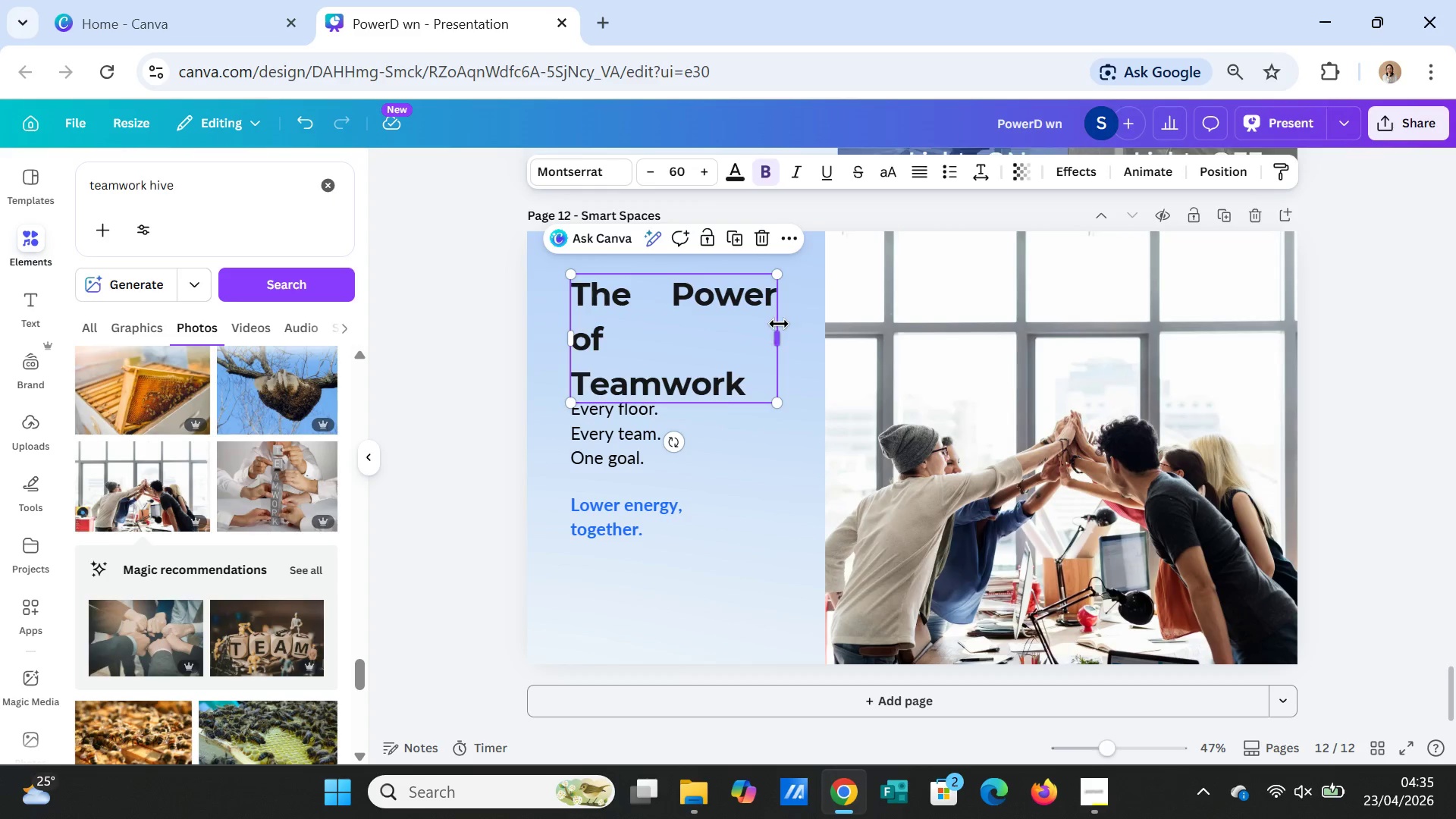 
left_click_drag(start_coordinate=[778, 334], to_coordinate=[793, 335])
 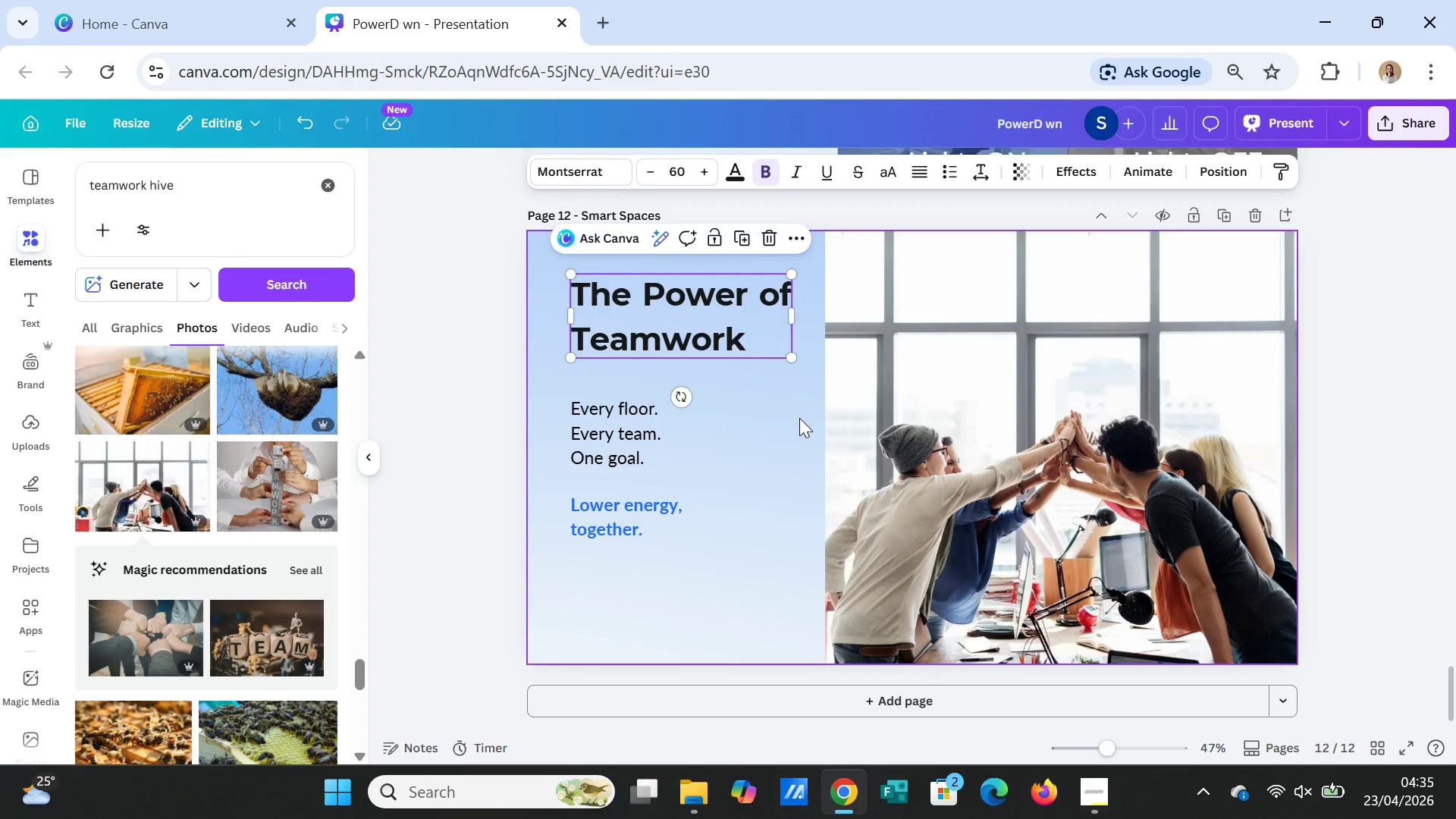 
left_click([799, 418])
 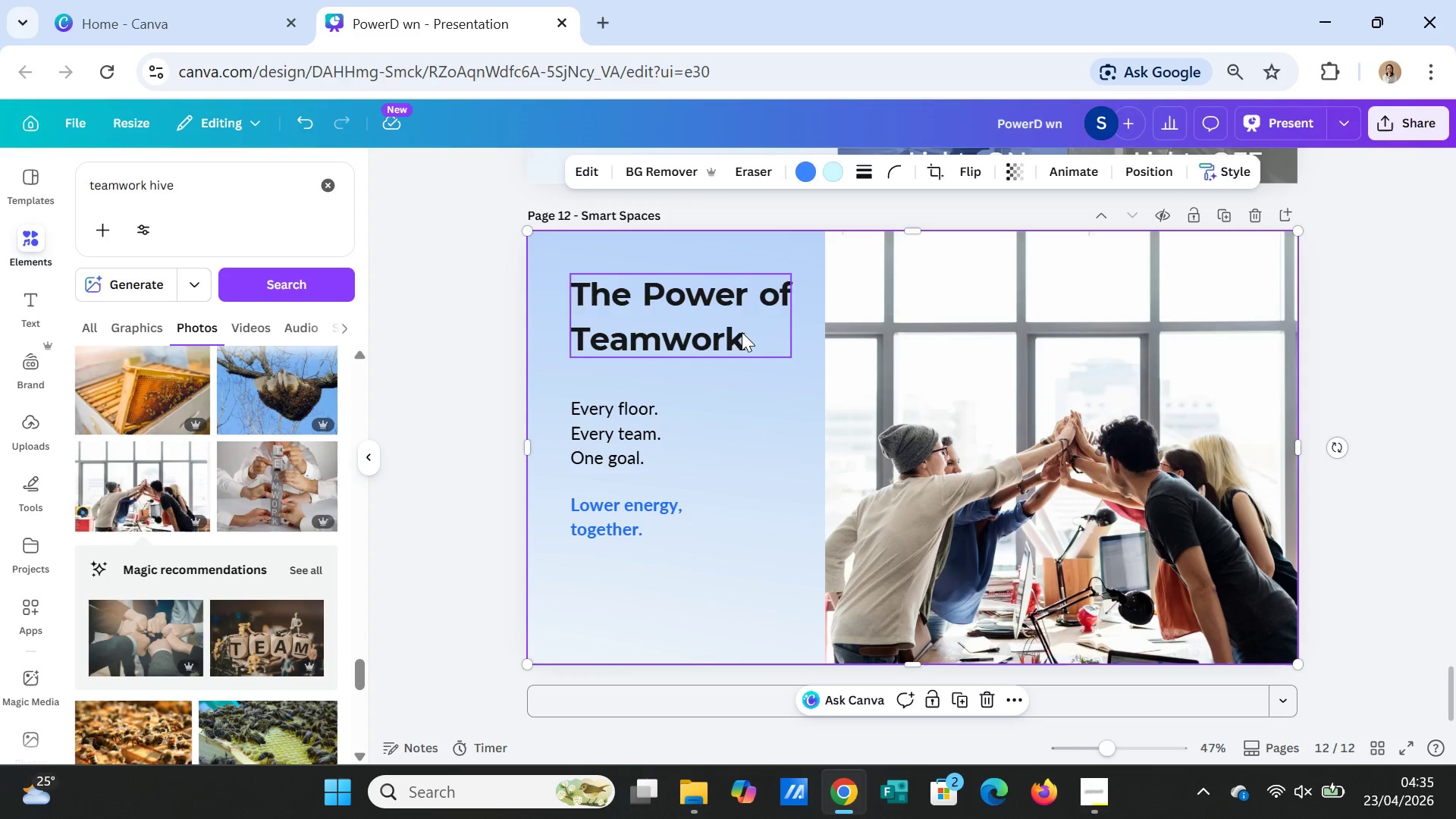 
left_click([741, 322])
 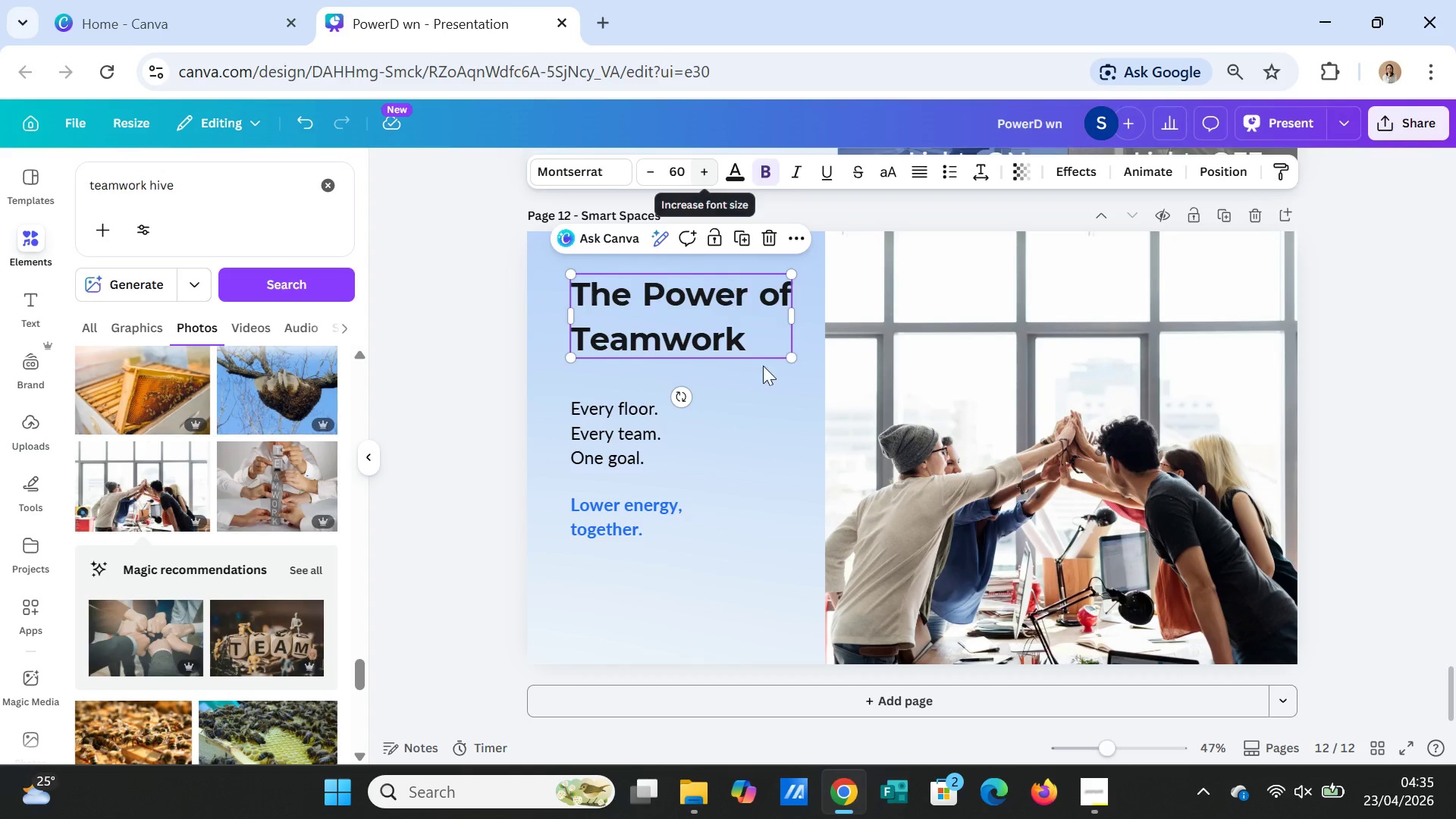 
scroll: coordinate [798, 467], scroll_direction: up, amount: 4.0
 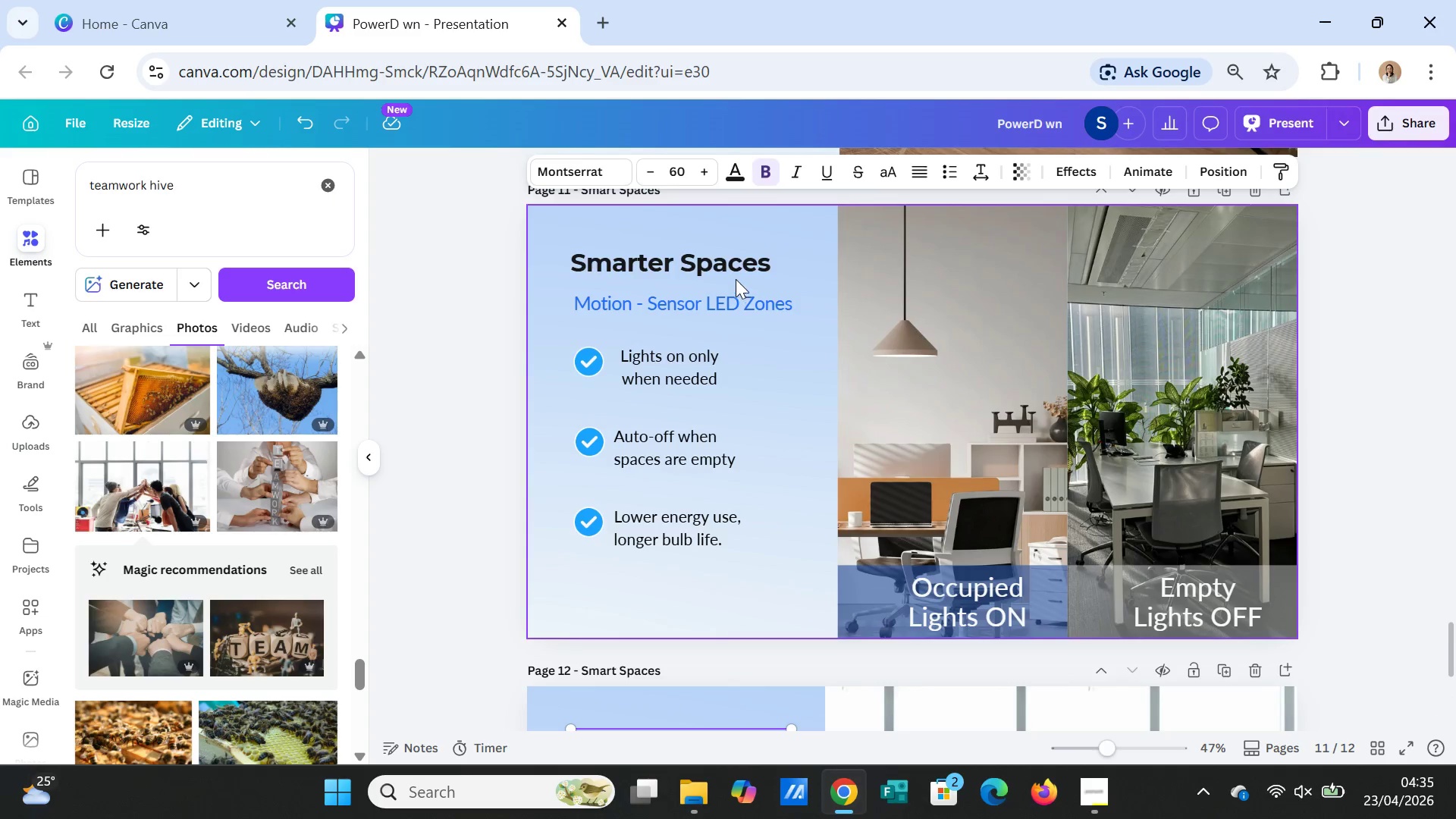 
left_click([736, 265])
 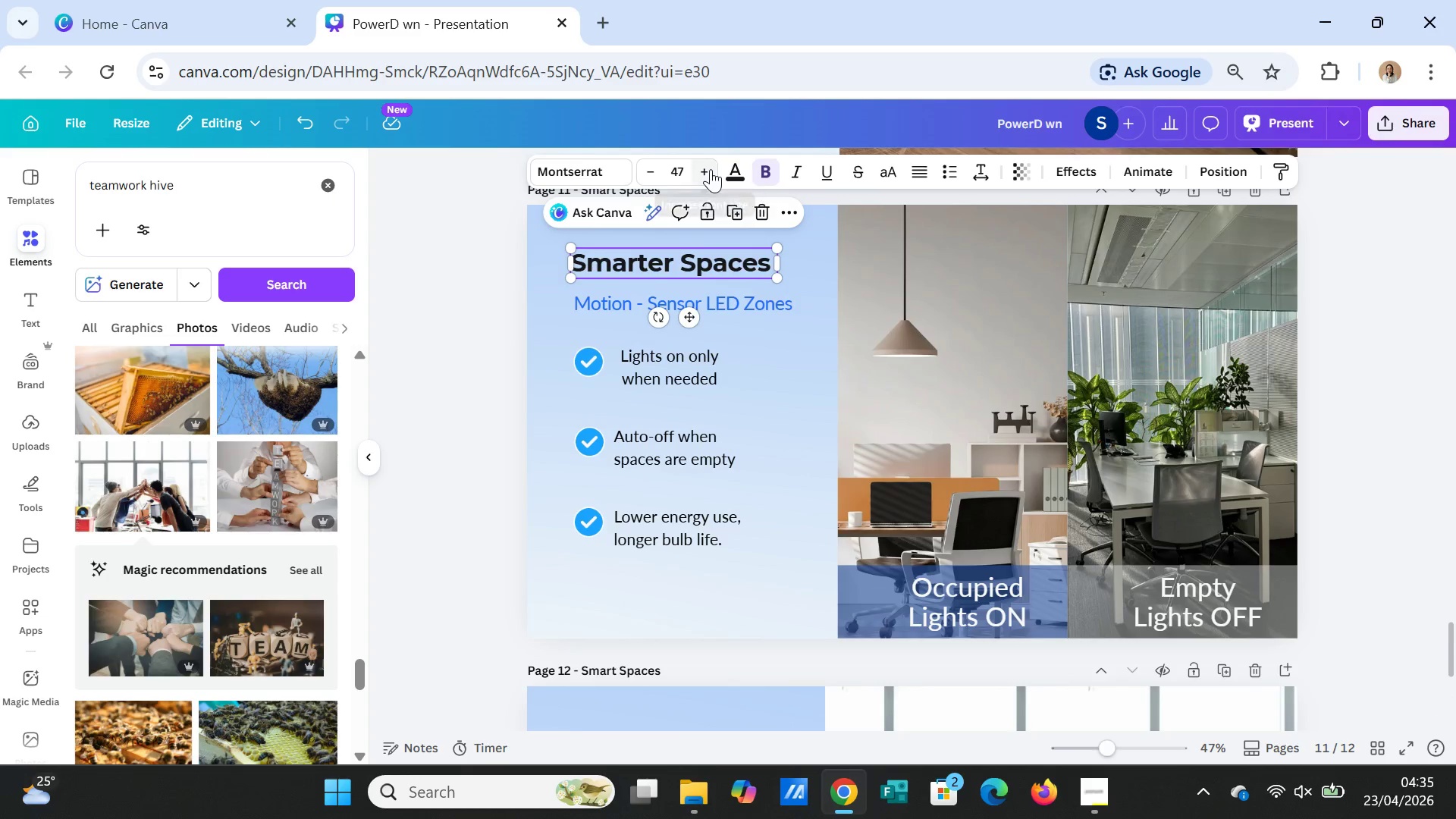 
double_click([711, 169])
 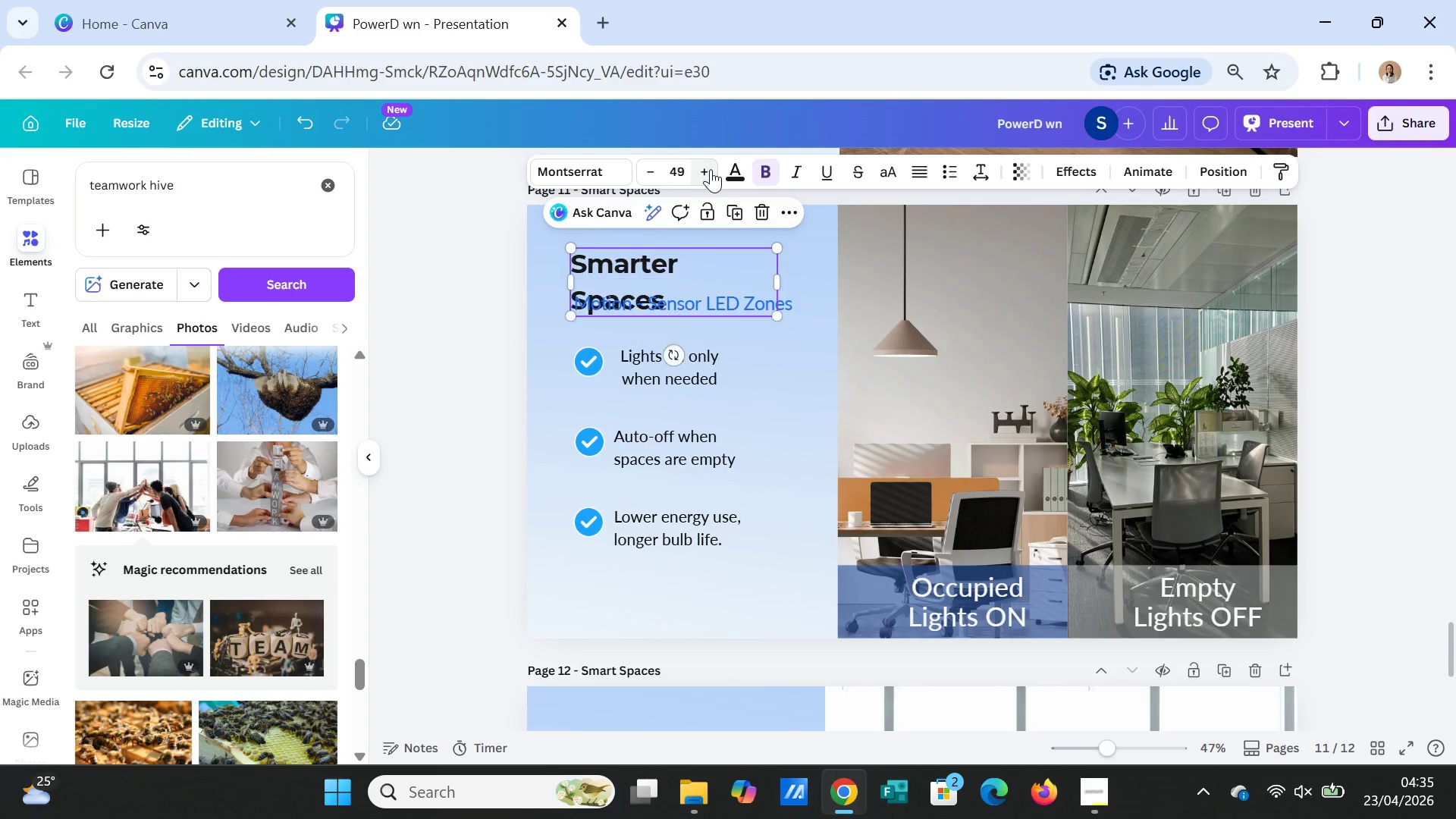 
triple_click([711, 169])
 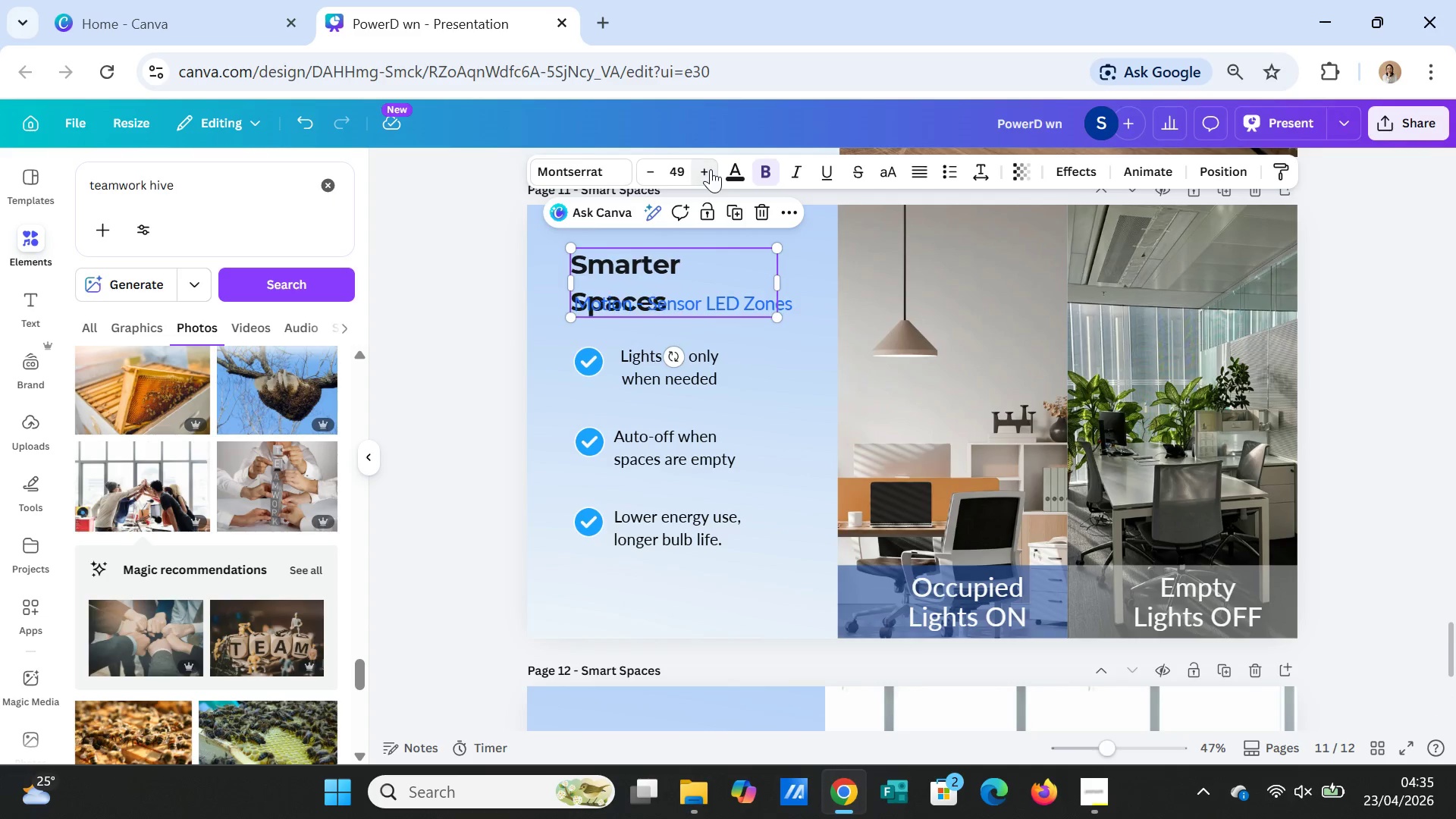 
triple_click([711, 169])
 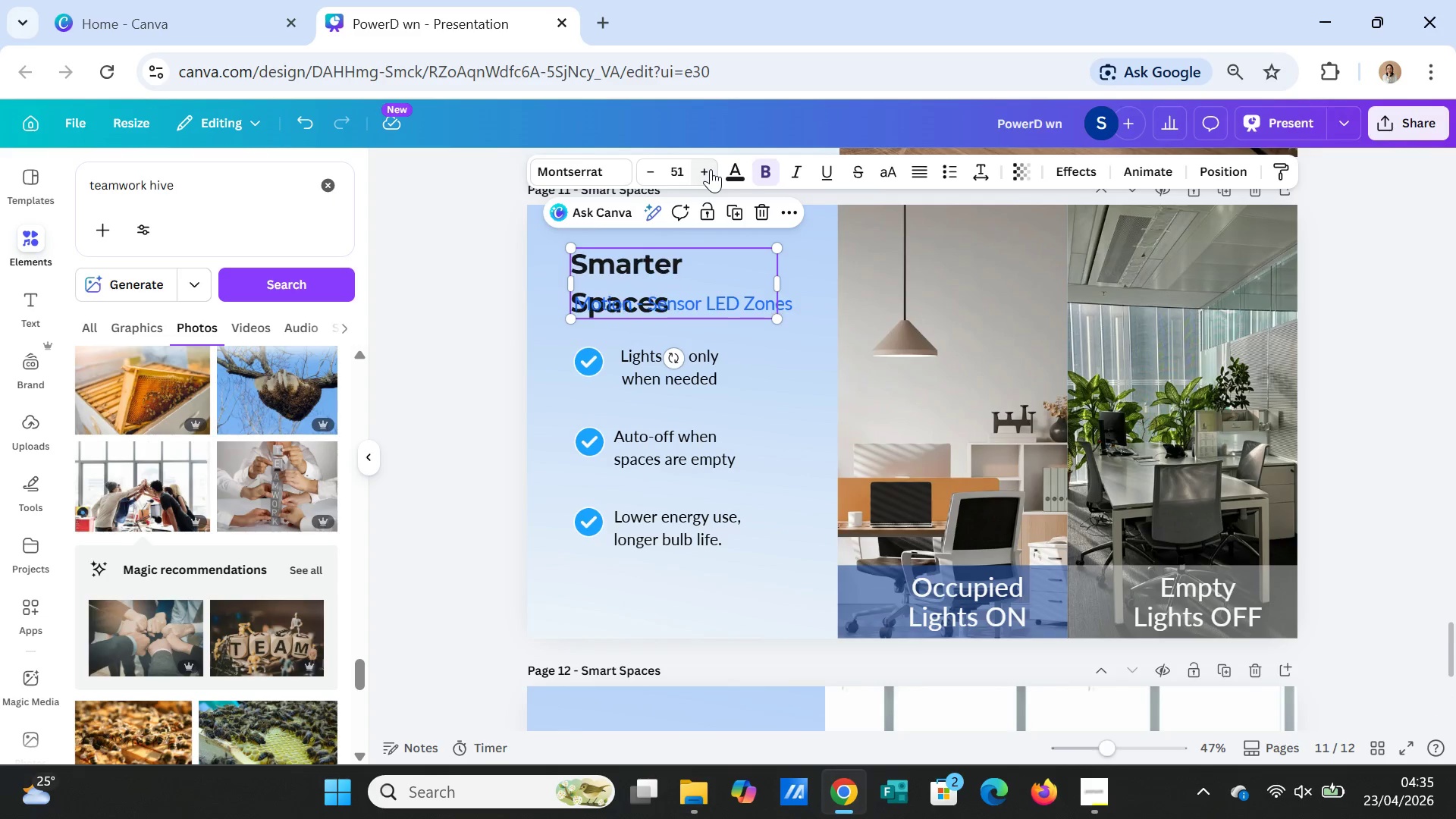 
triple_click([711, 169])
 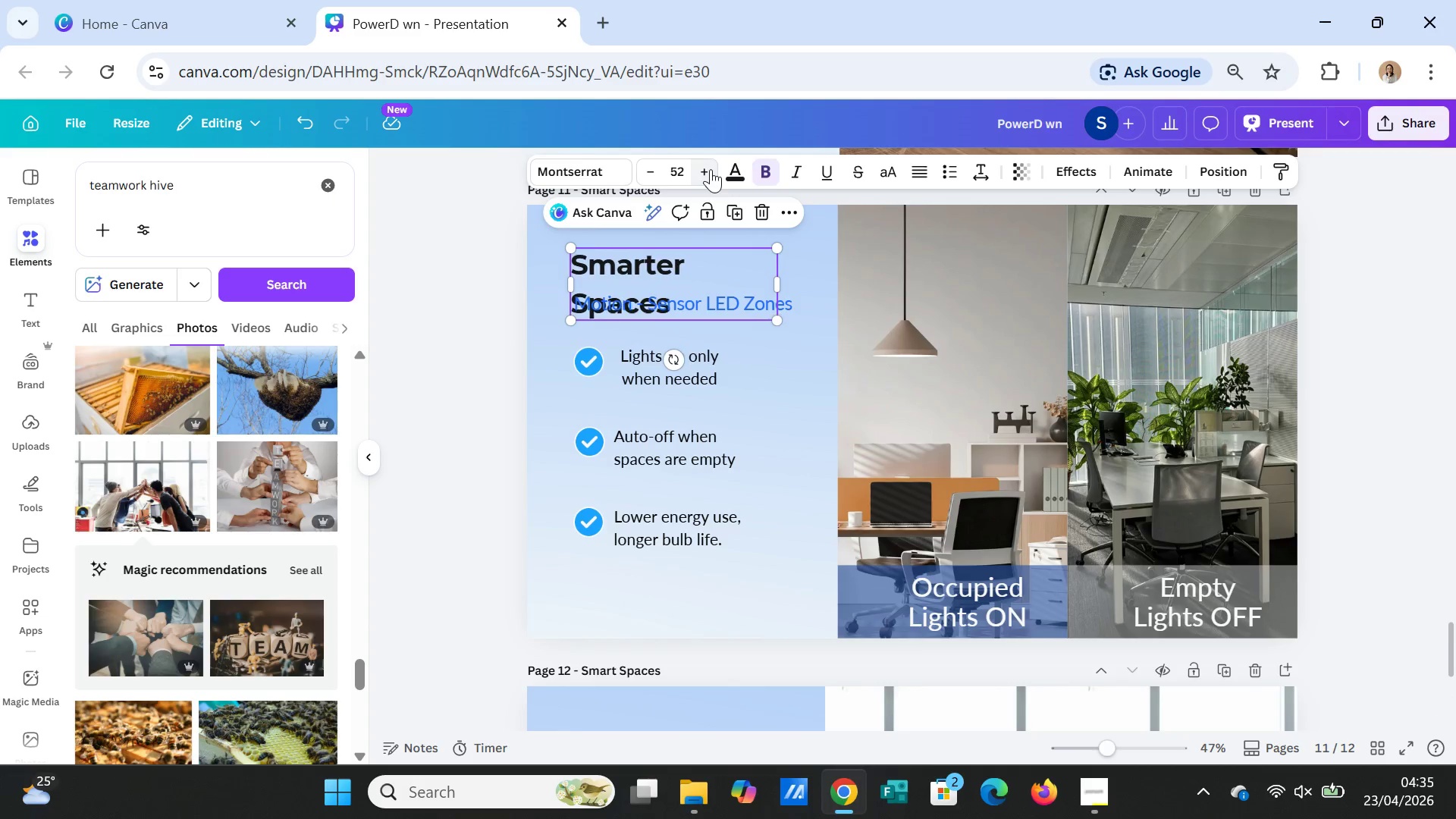 
triple_click([711, 169])
 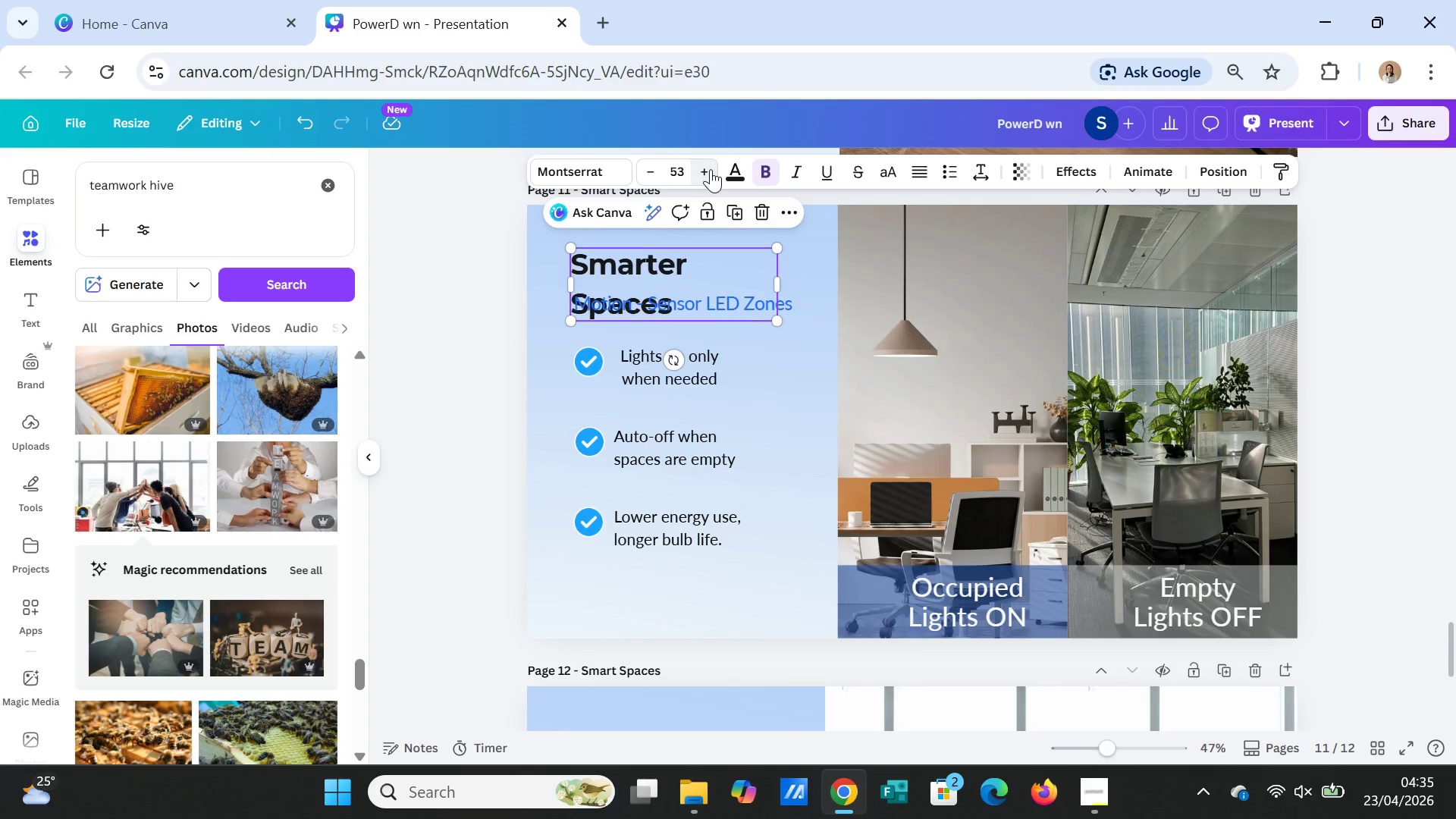 
triple_click([711, 169])
 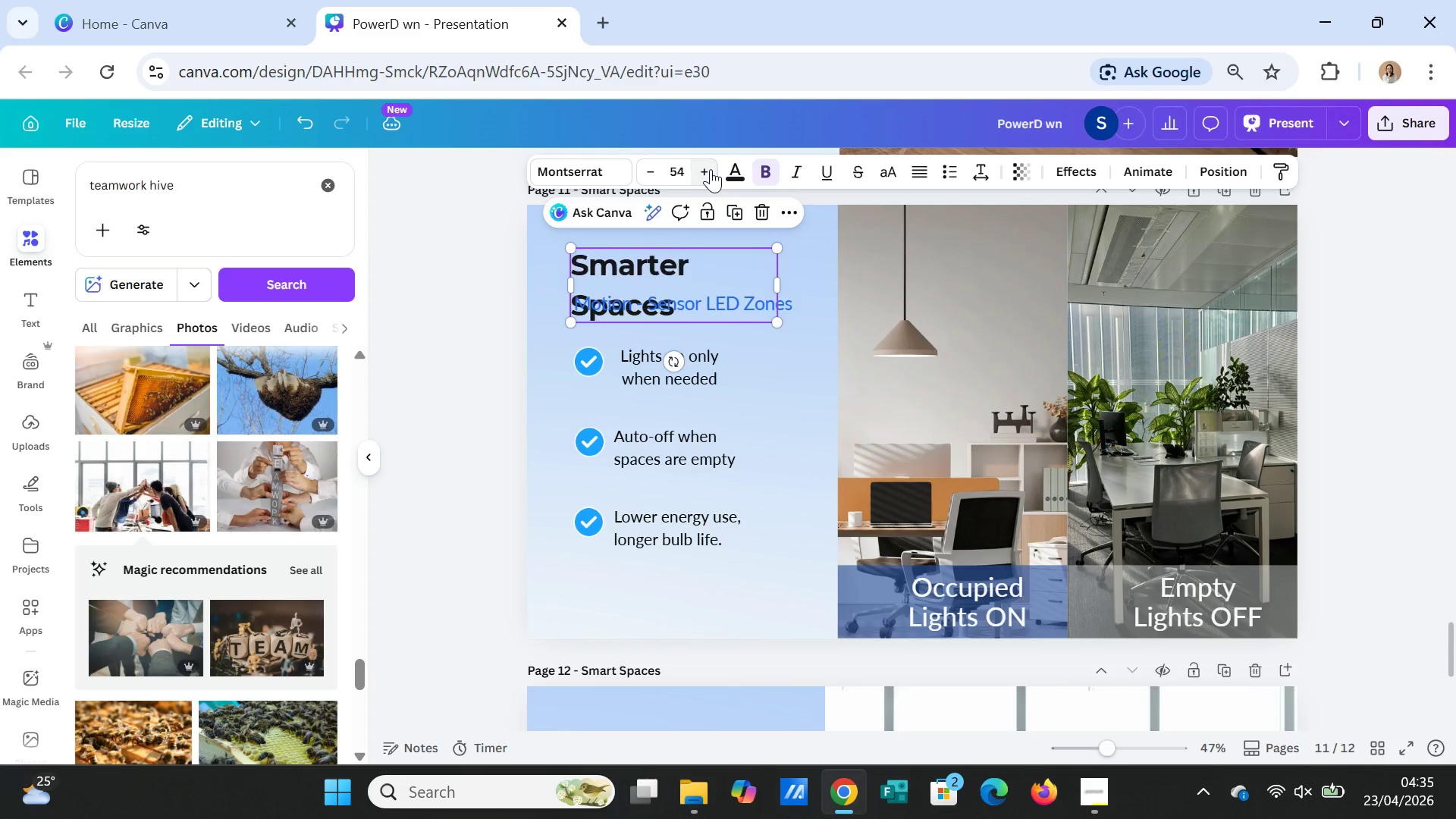 
triple_click([711, 169])
 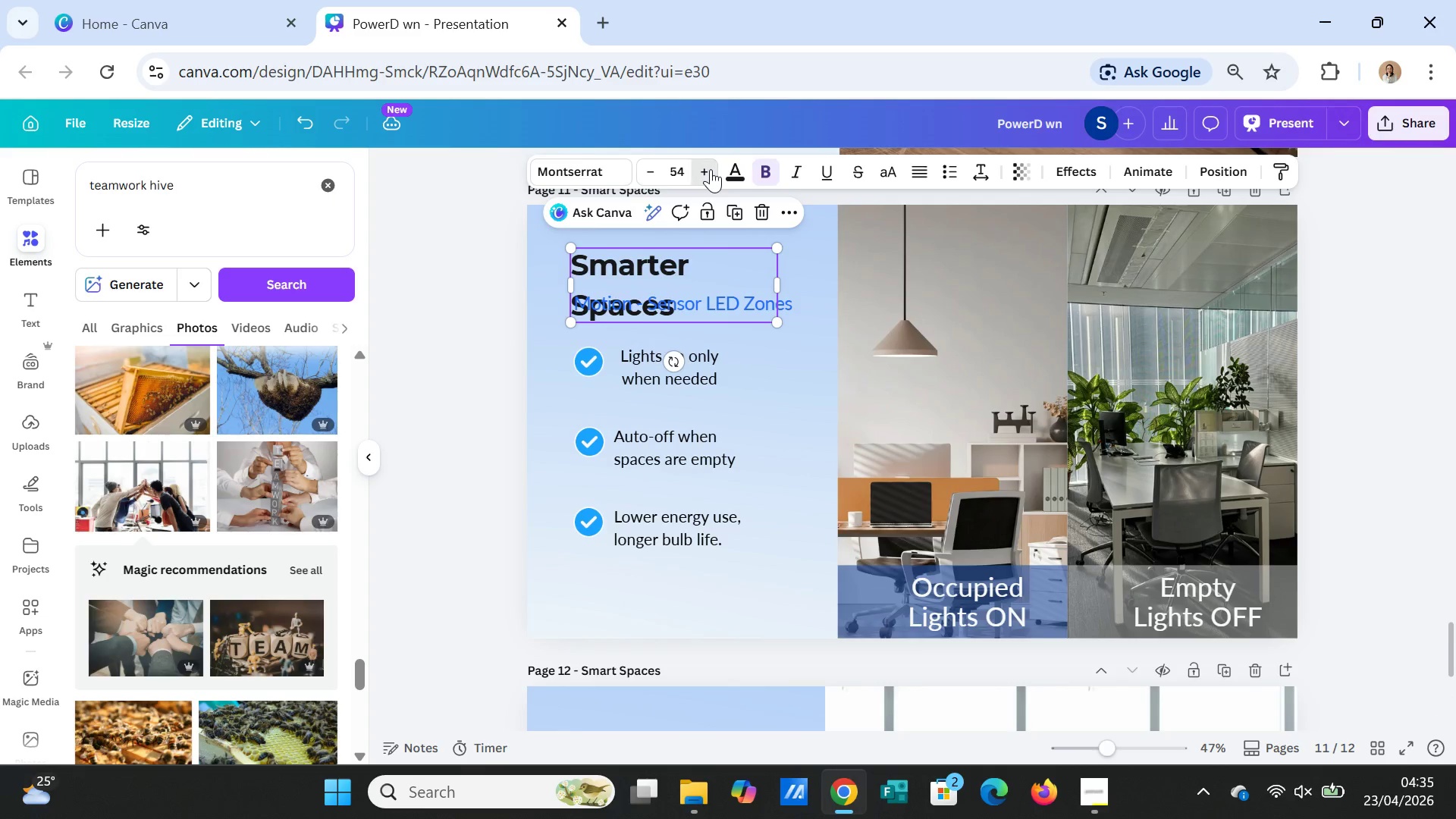 
triple_click([711, 169])
 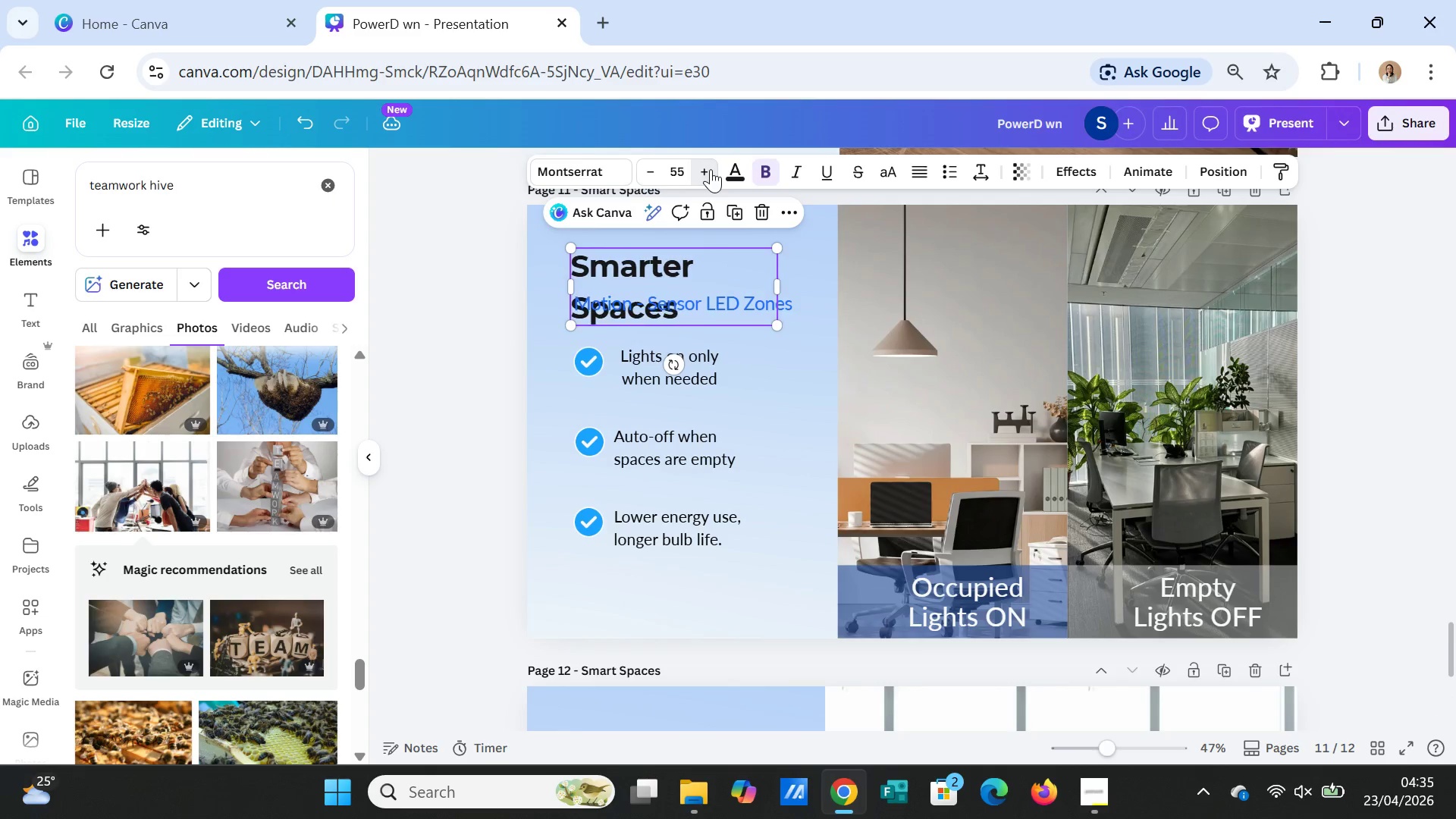 
triple_click([711, 169])
 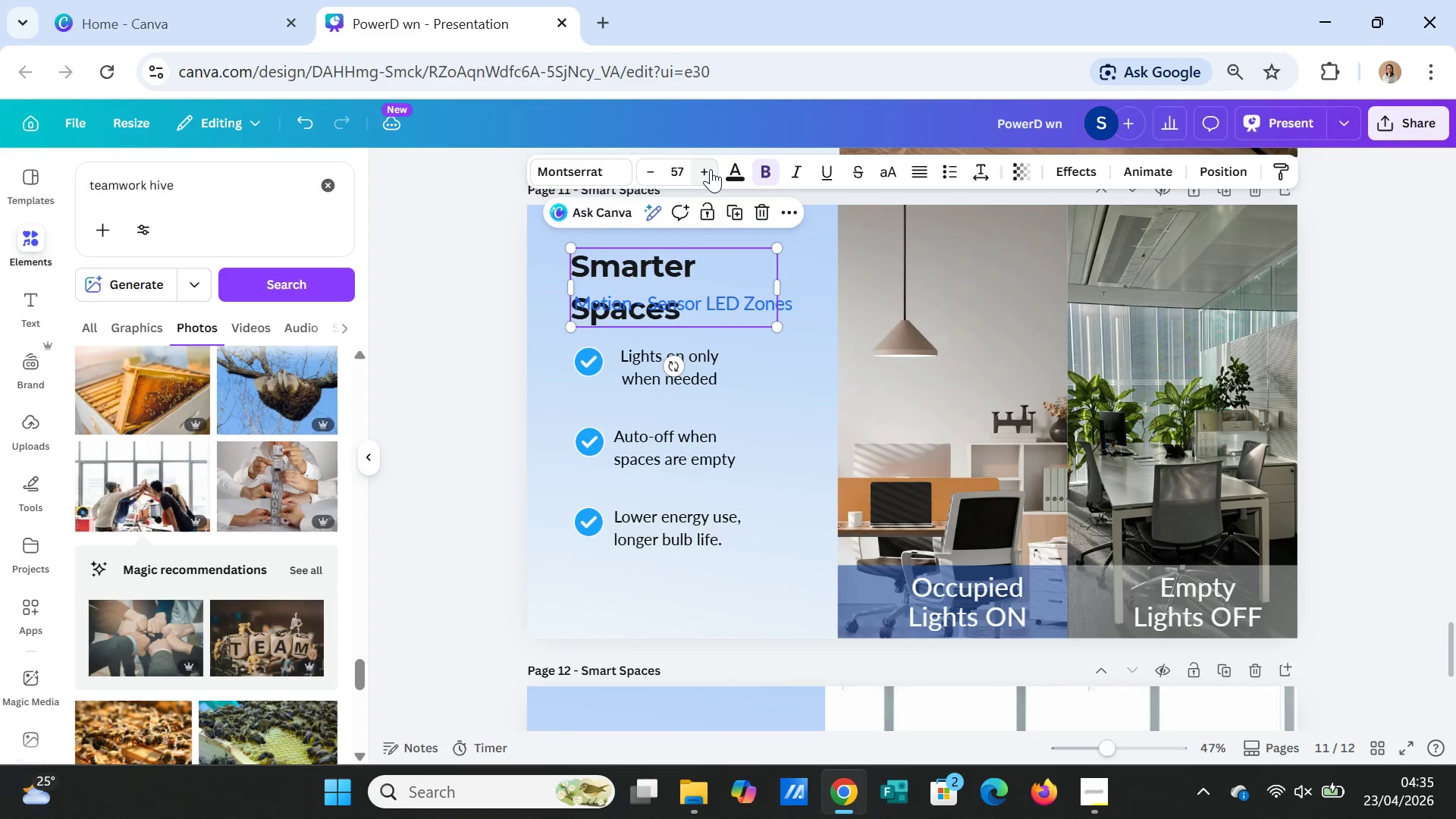 
left_click([711, 169])
 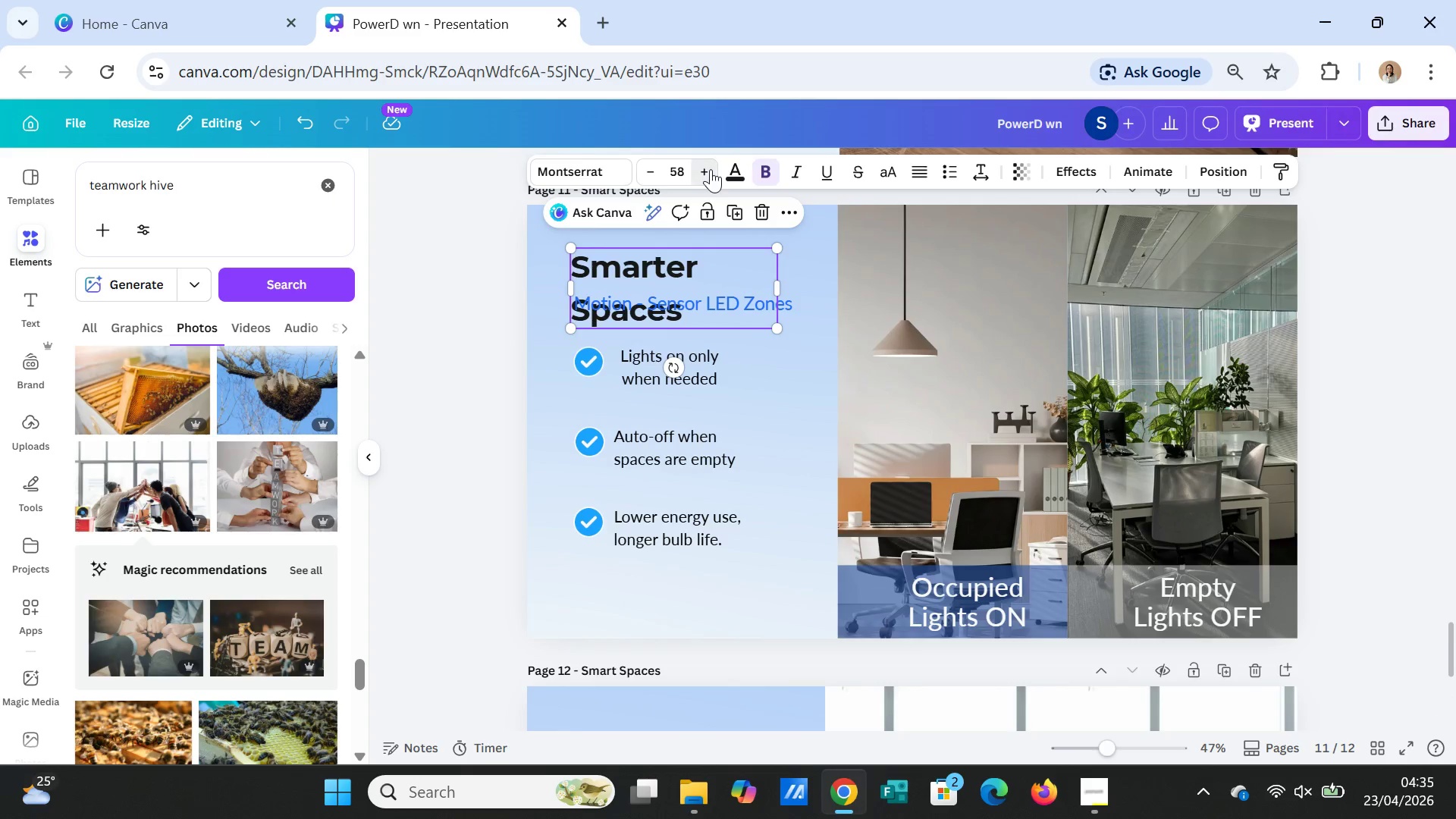 
double_click([711, 169])
 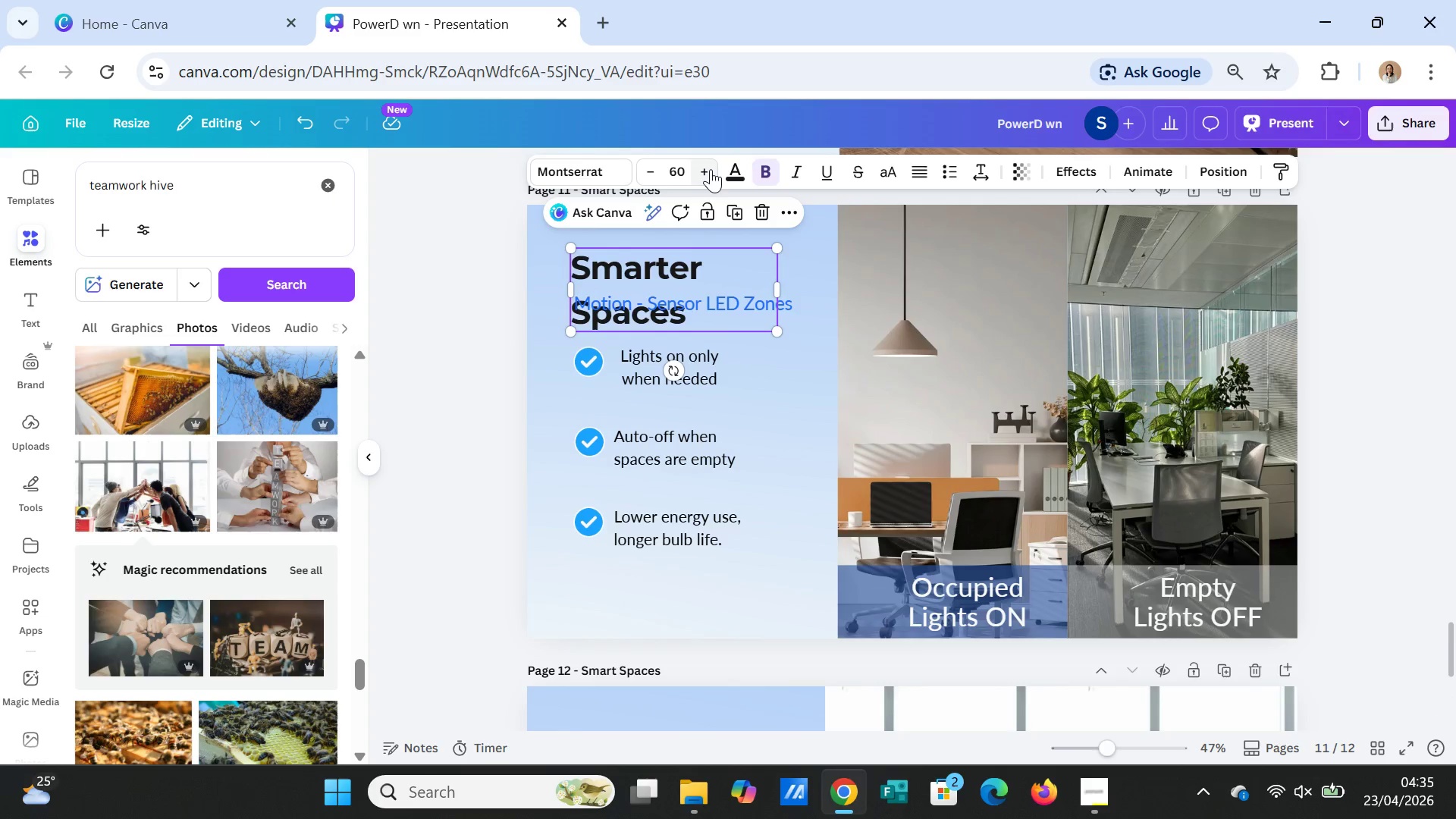 
triple_click([711, 169])
 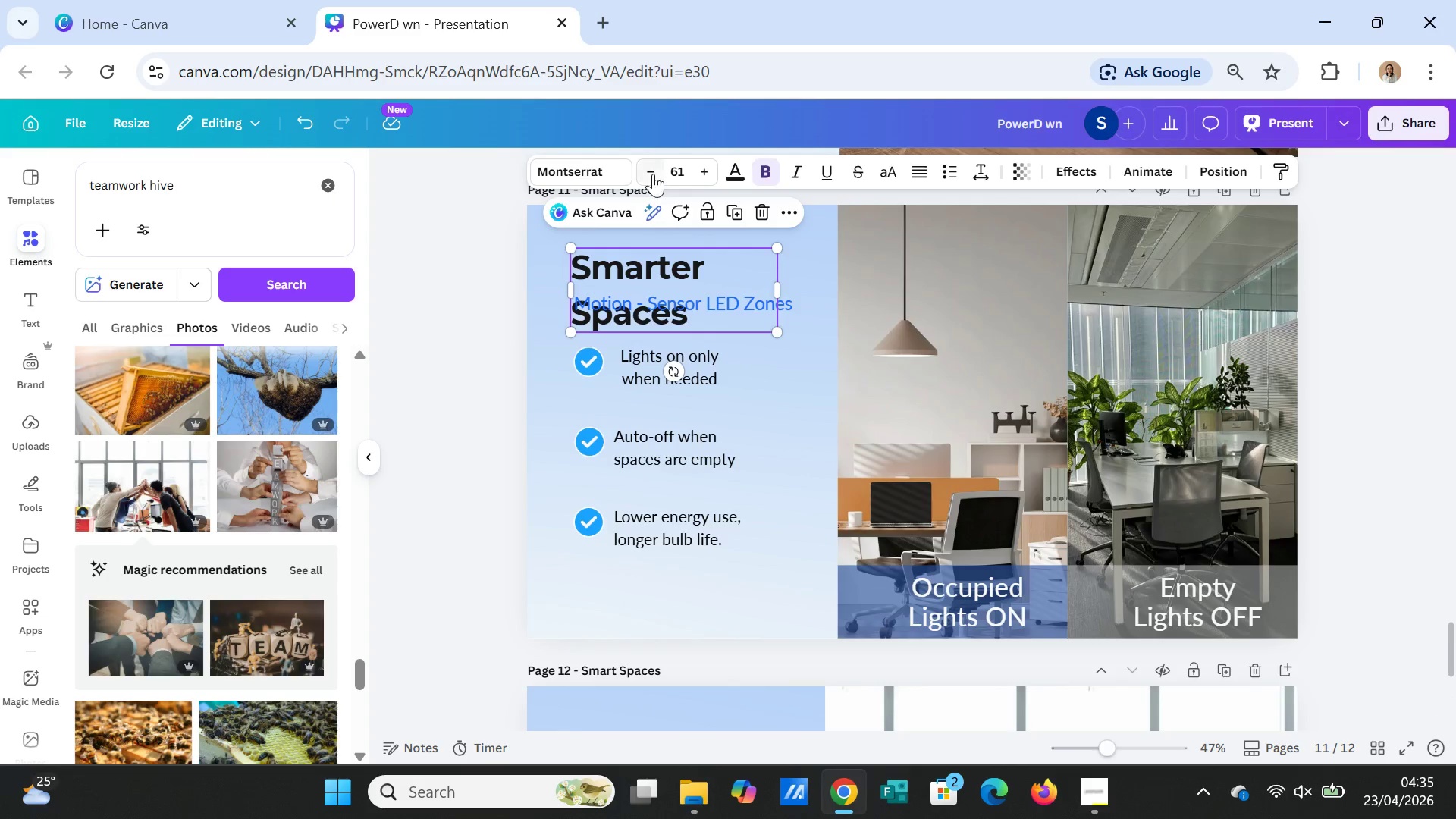 
double_click([653, 174])
 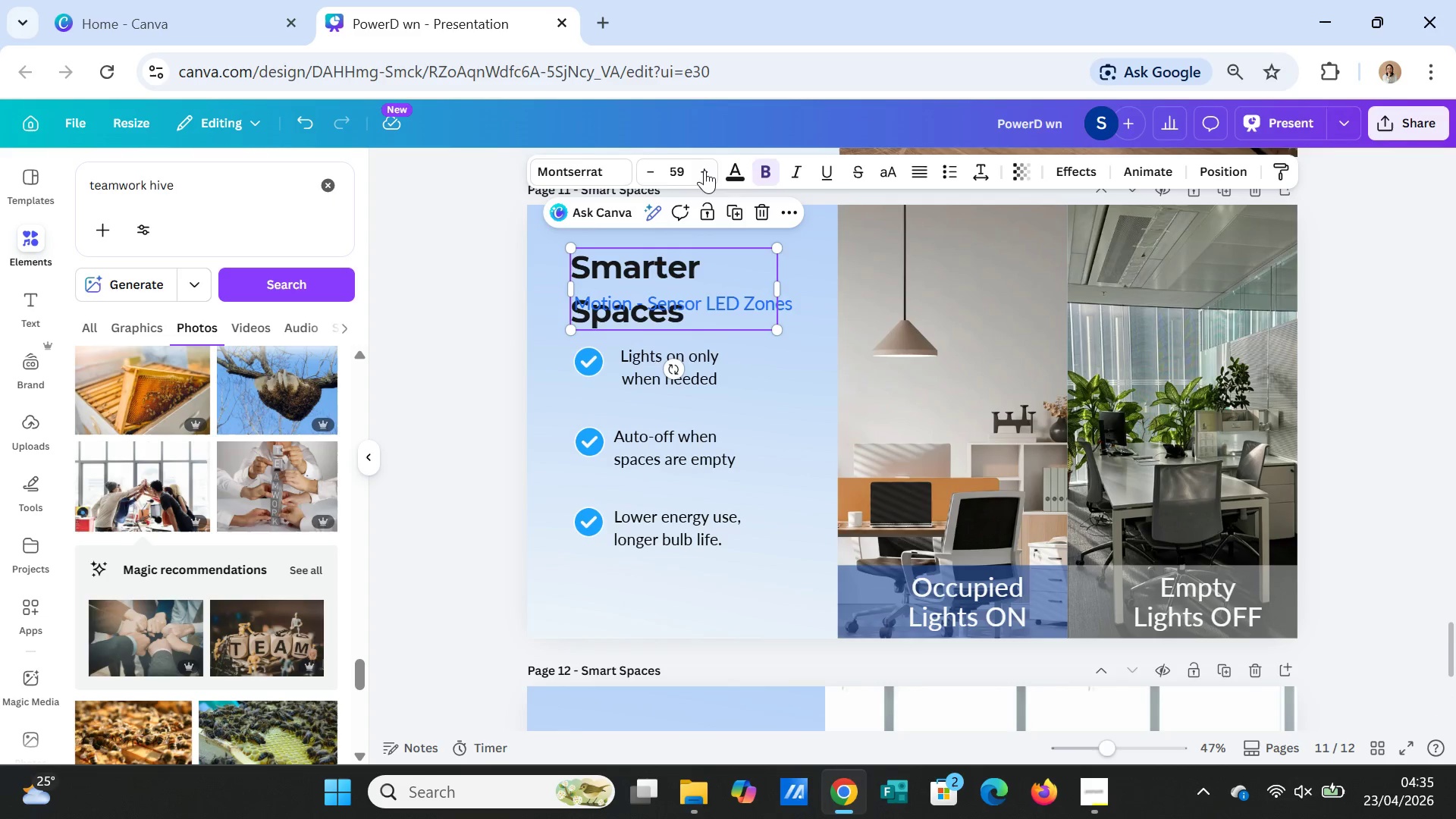 
left_click([706, 170])
 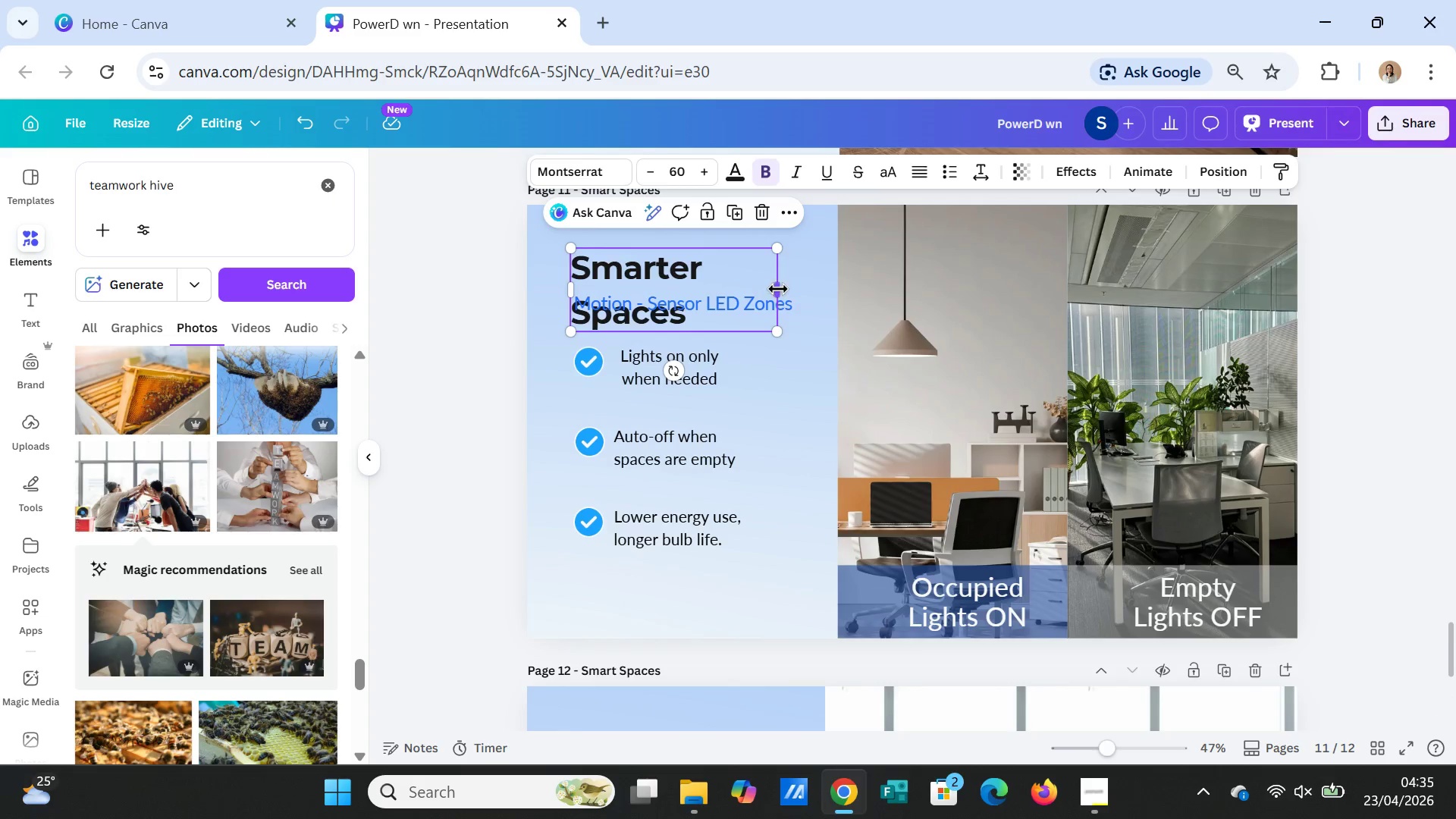 
left_click_drag(start_coordinate=[778, 289], to_coordinate=[833, 279])
 